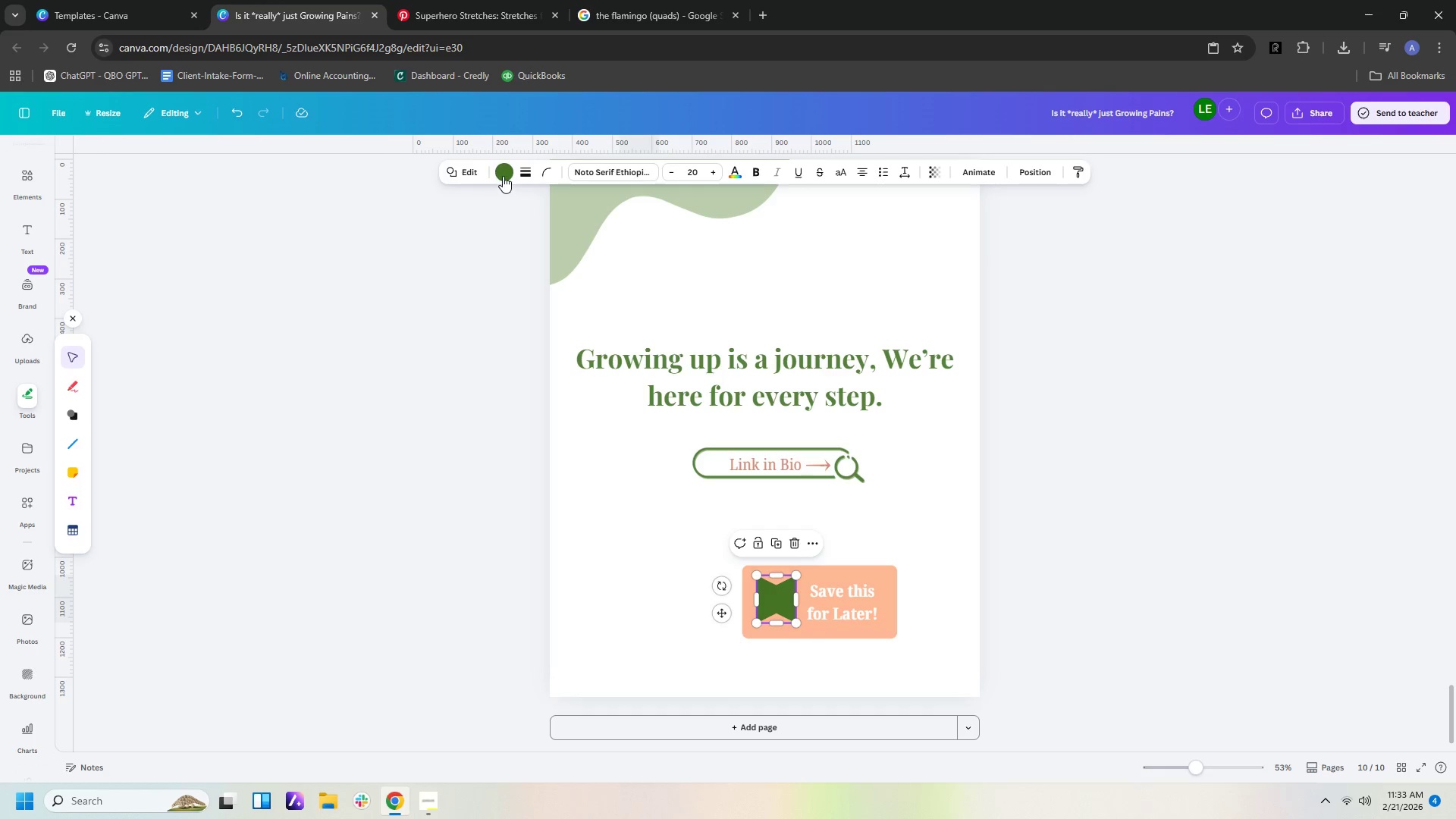 
left_click([503, 175])
 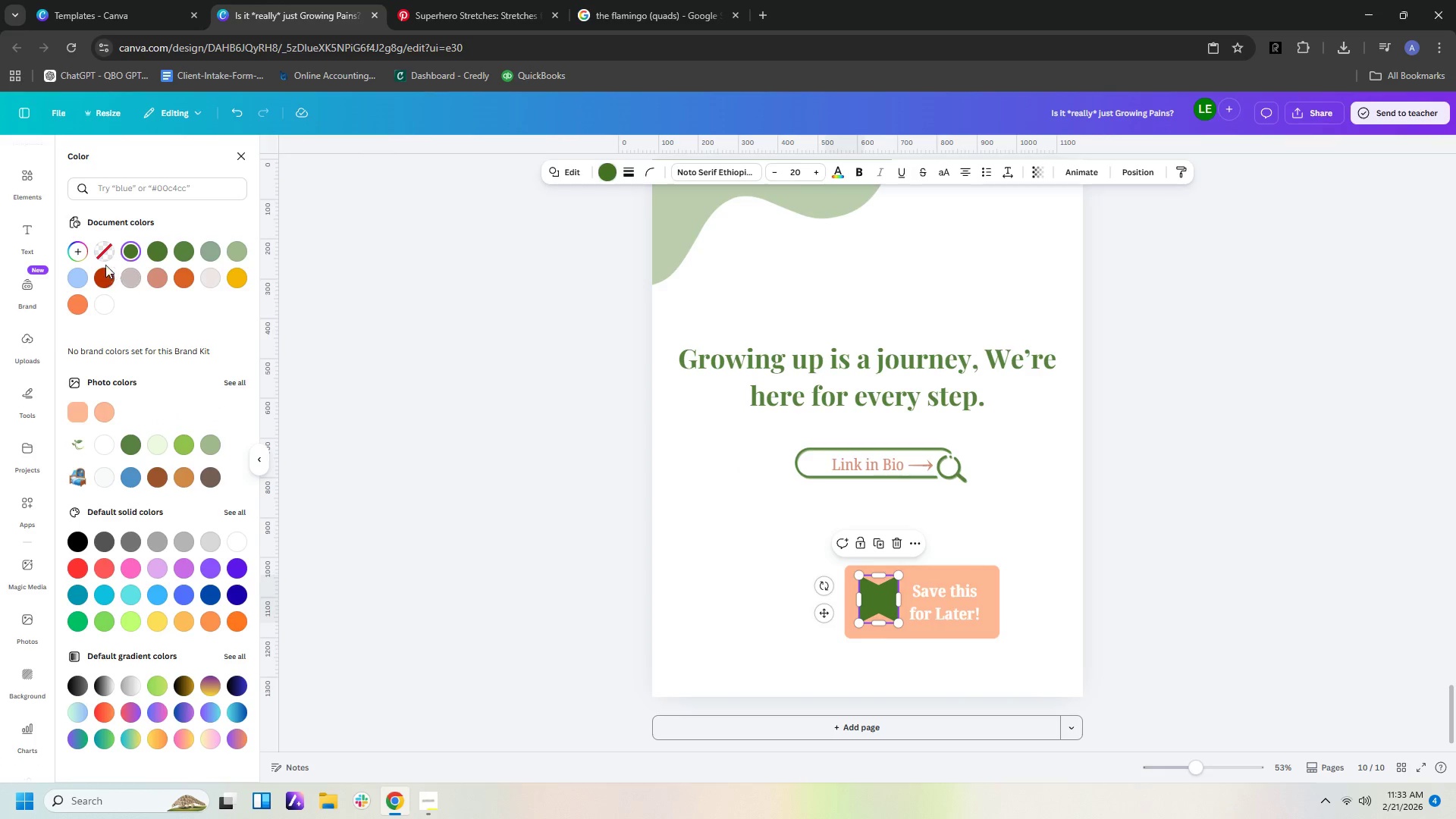 
left_click([100, 249])
 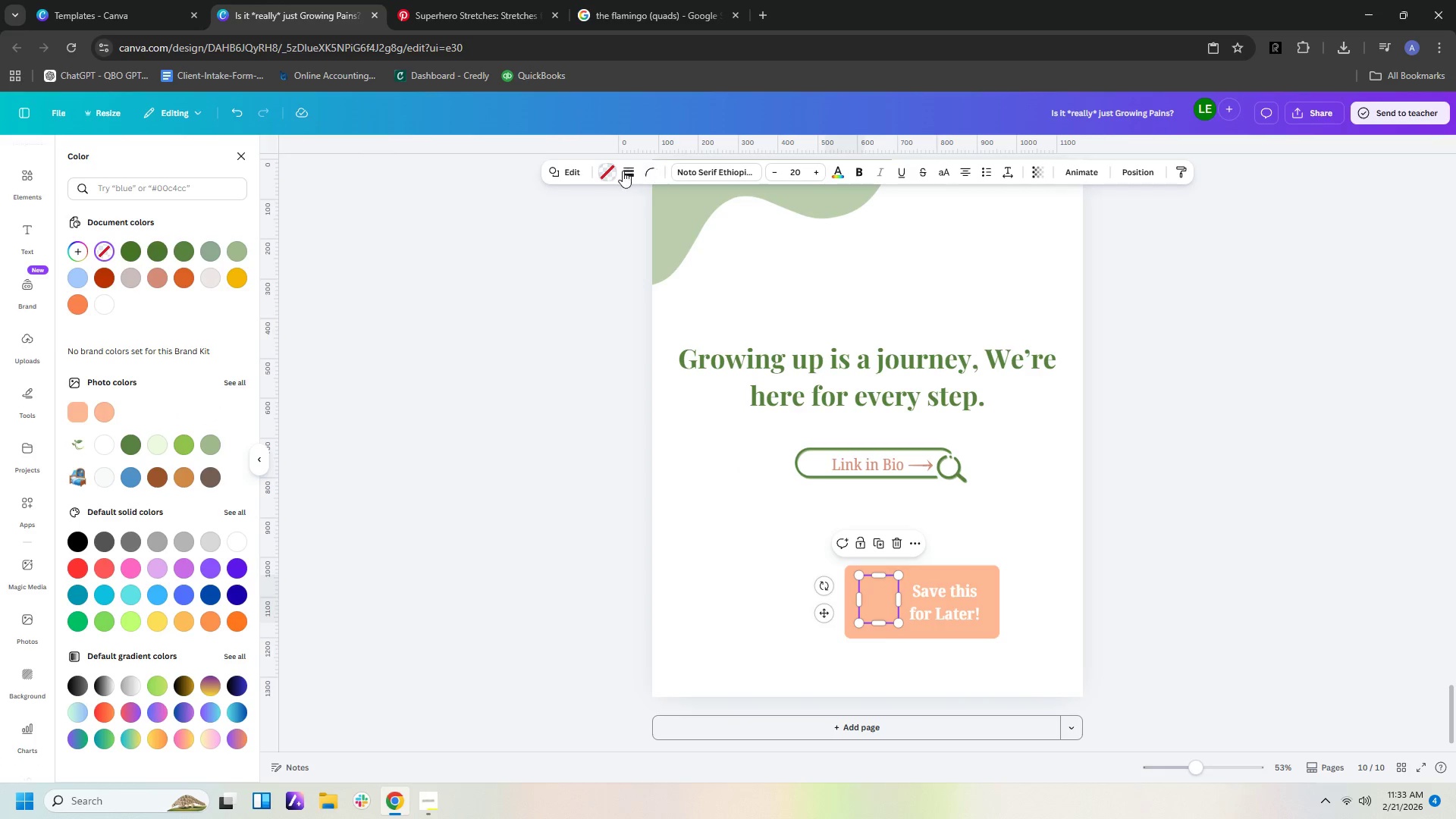 
left_click([620, 172])
 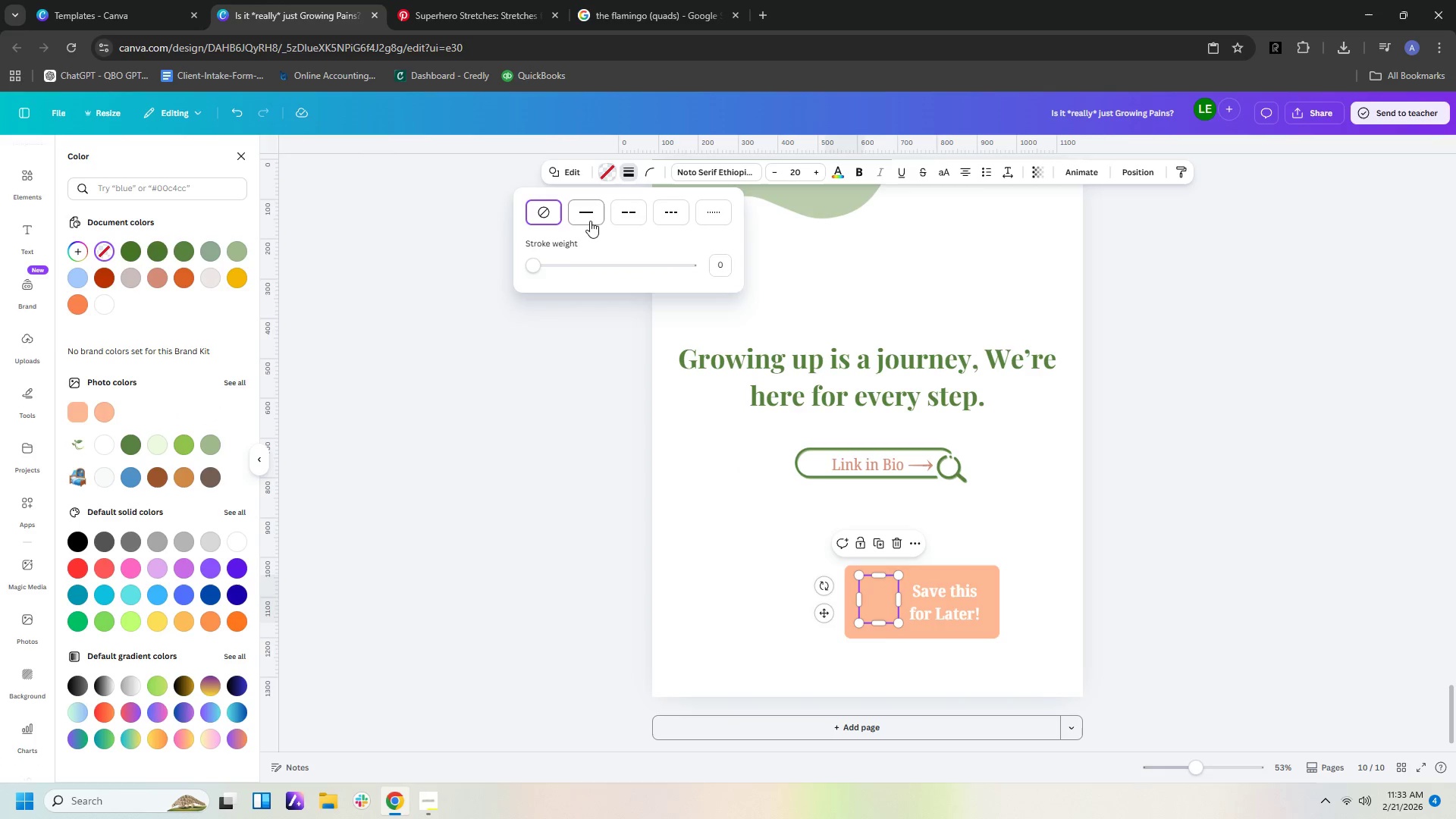 
left_click([589, 214])
 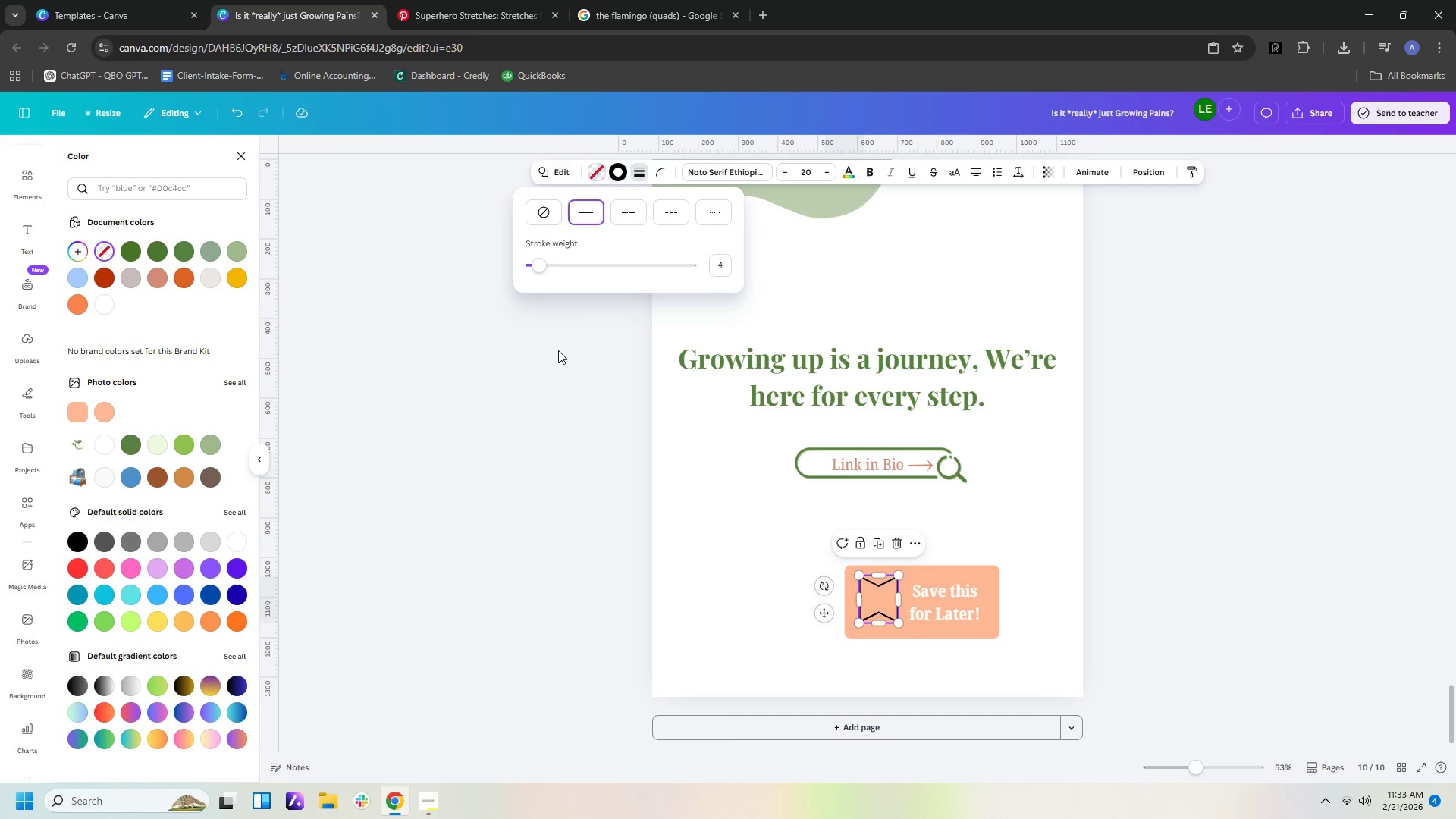 
left_click([623, 168])
 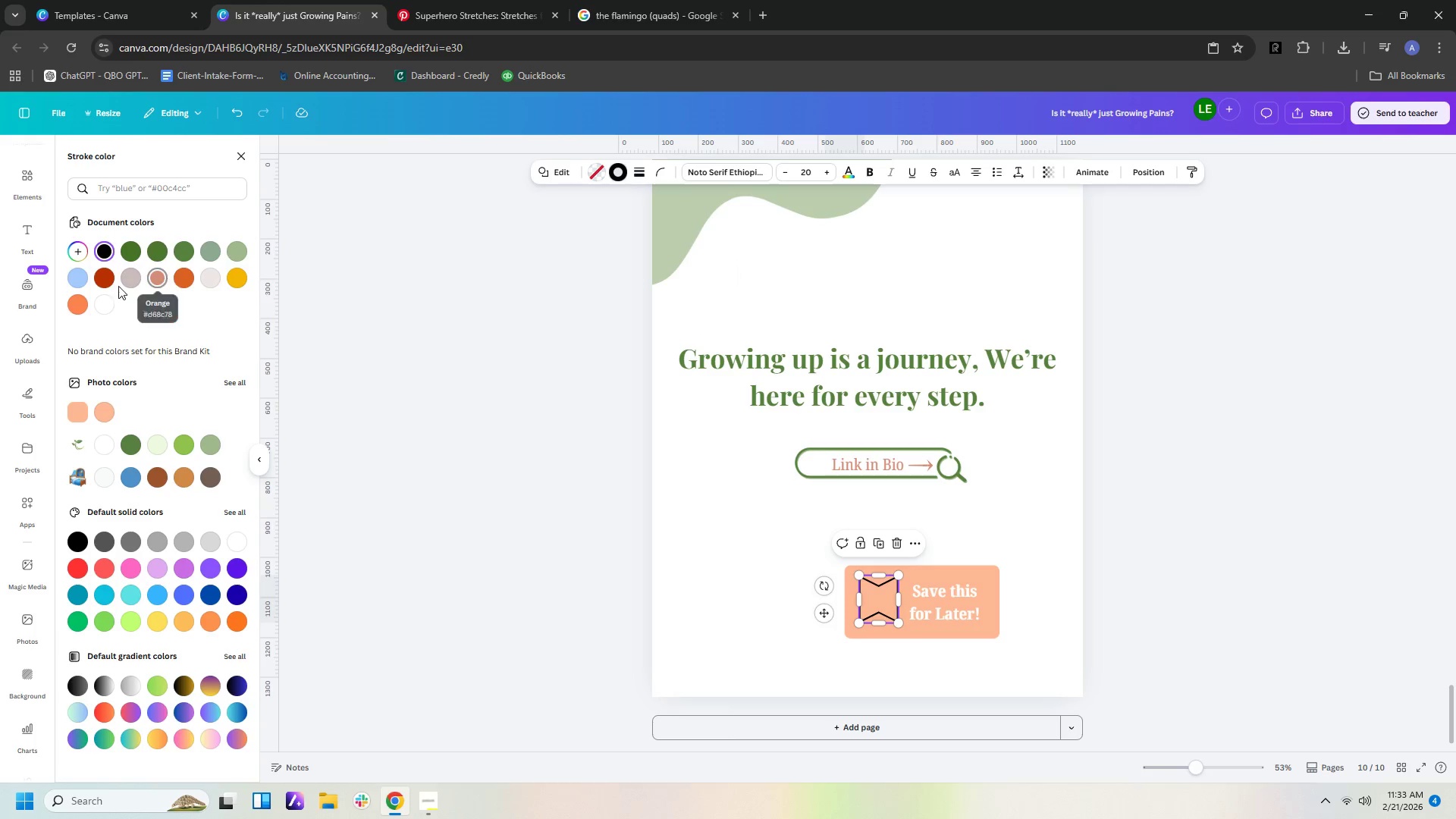 
left_click([108, 304])
 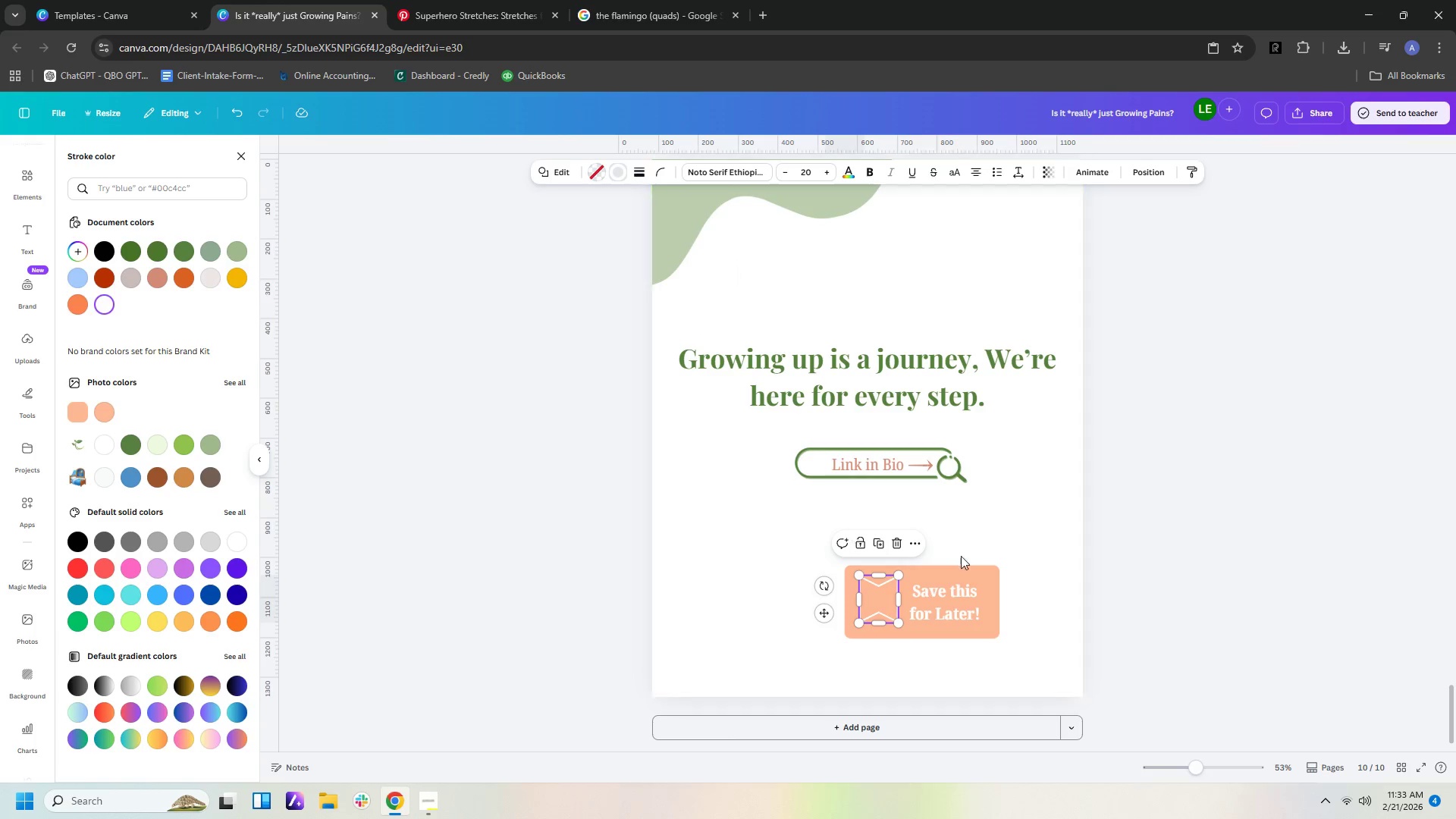 
left_click([1062, 557])
 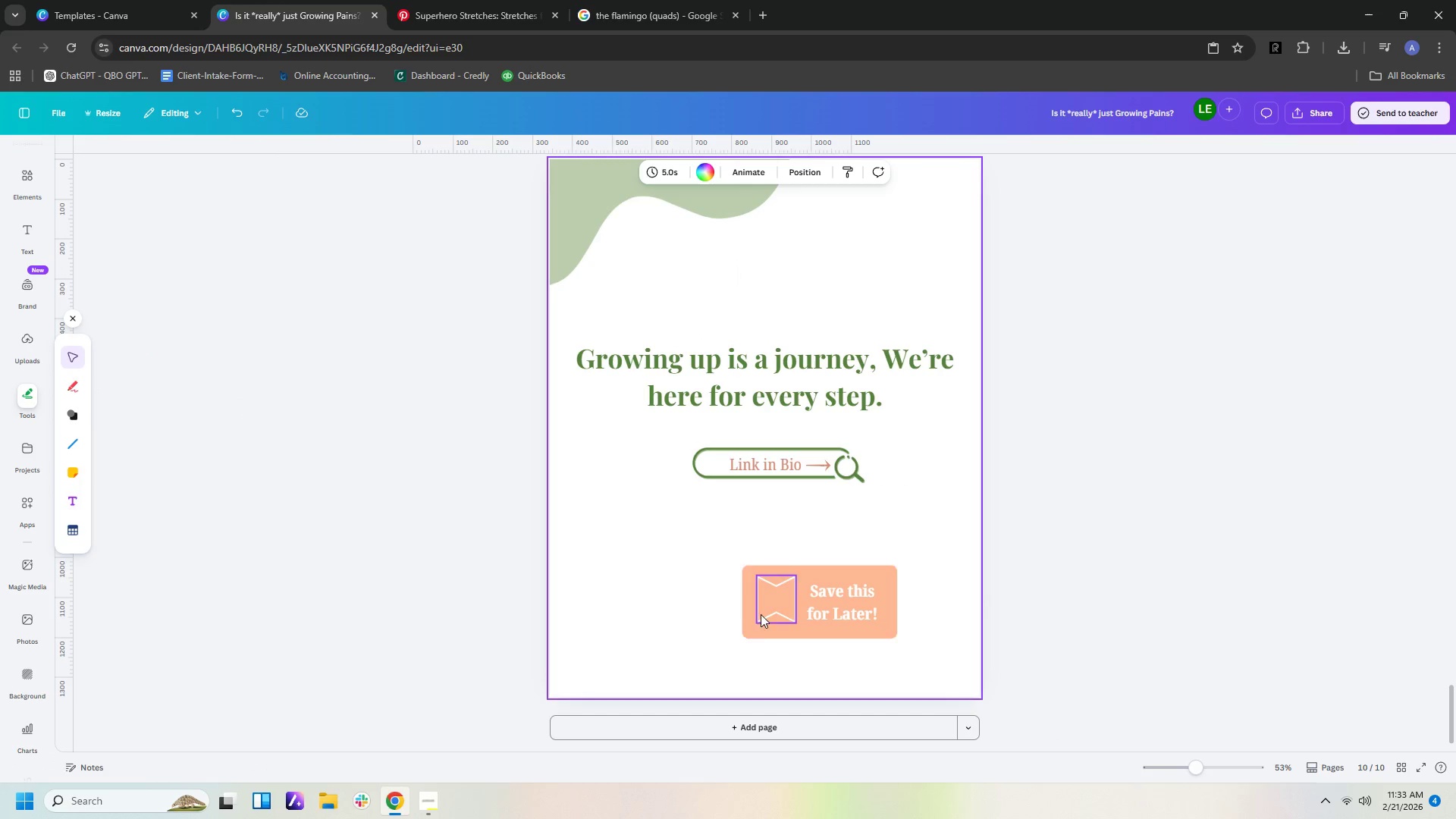 
left_click([767, 597])
 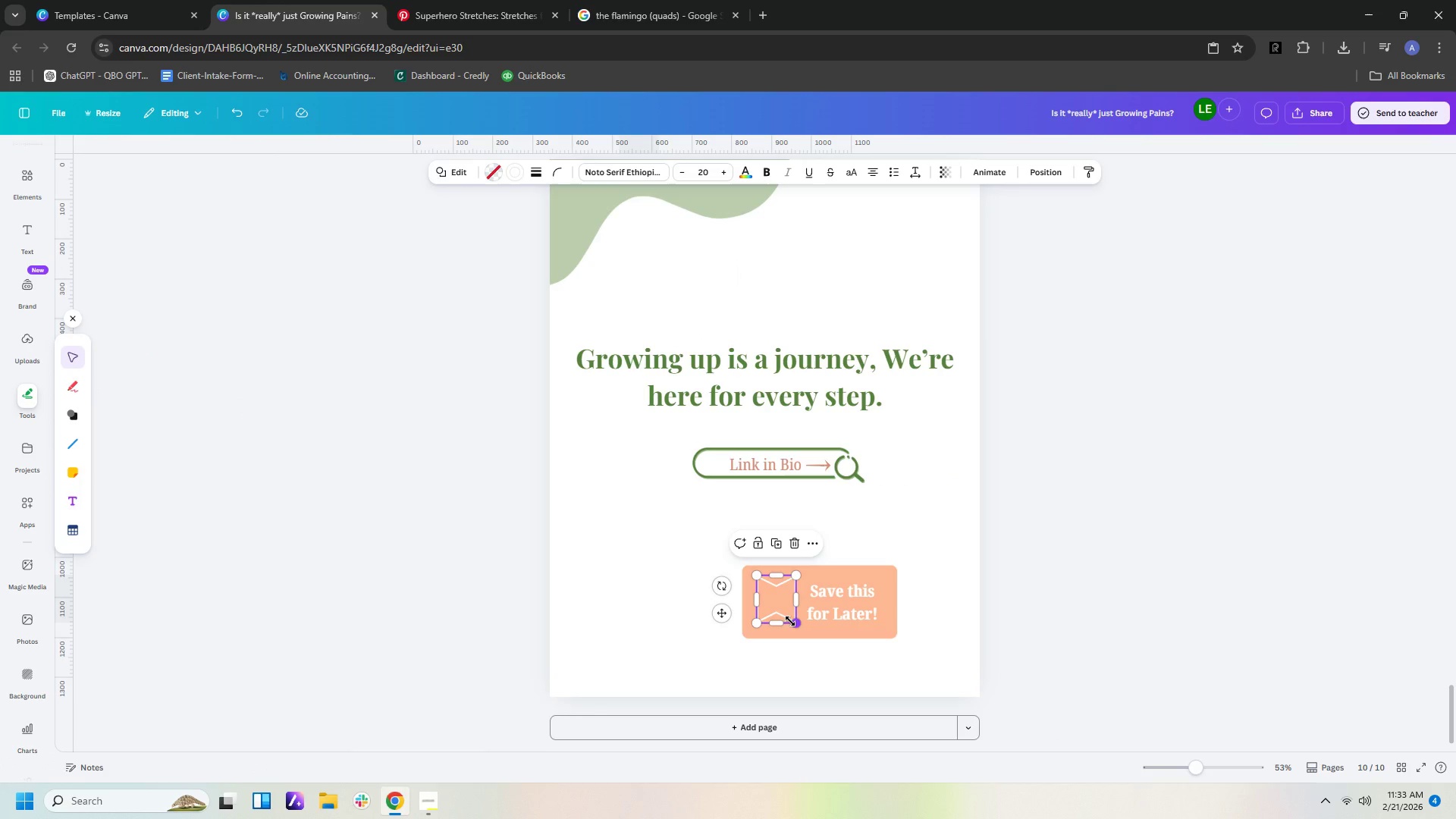 
left_click_drag(start_coordinate=[776, 625], to_coordinate=[776, 617])
 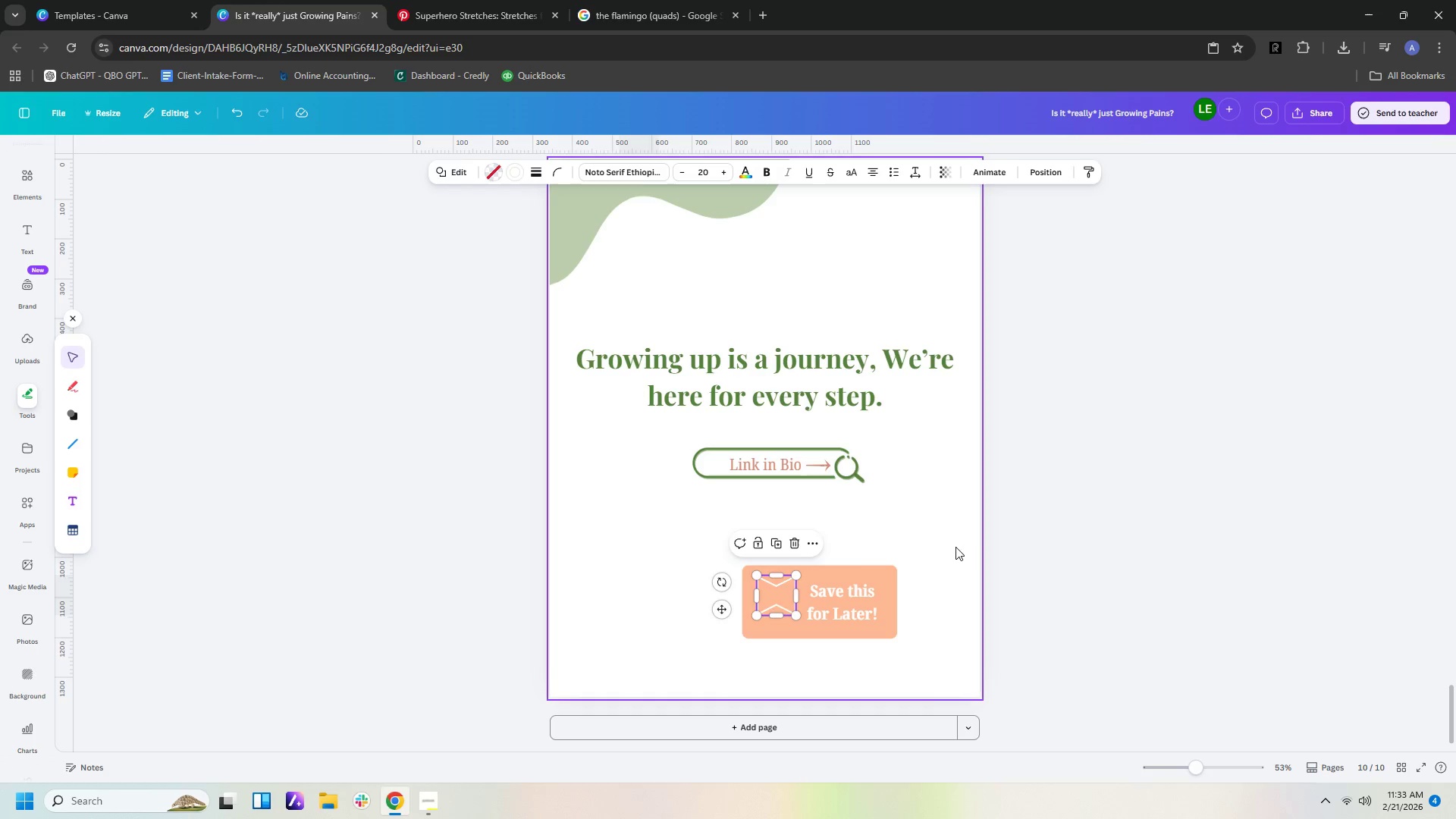 
left_click([960, 544])
 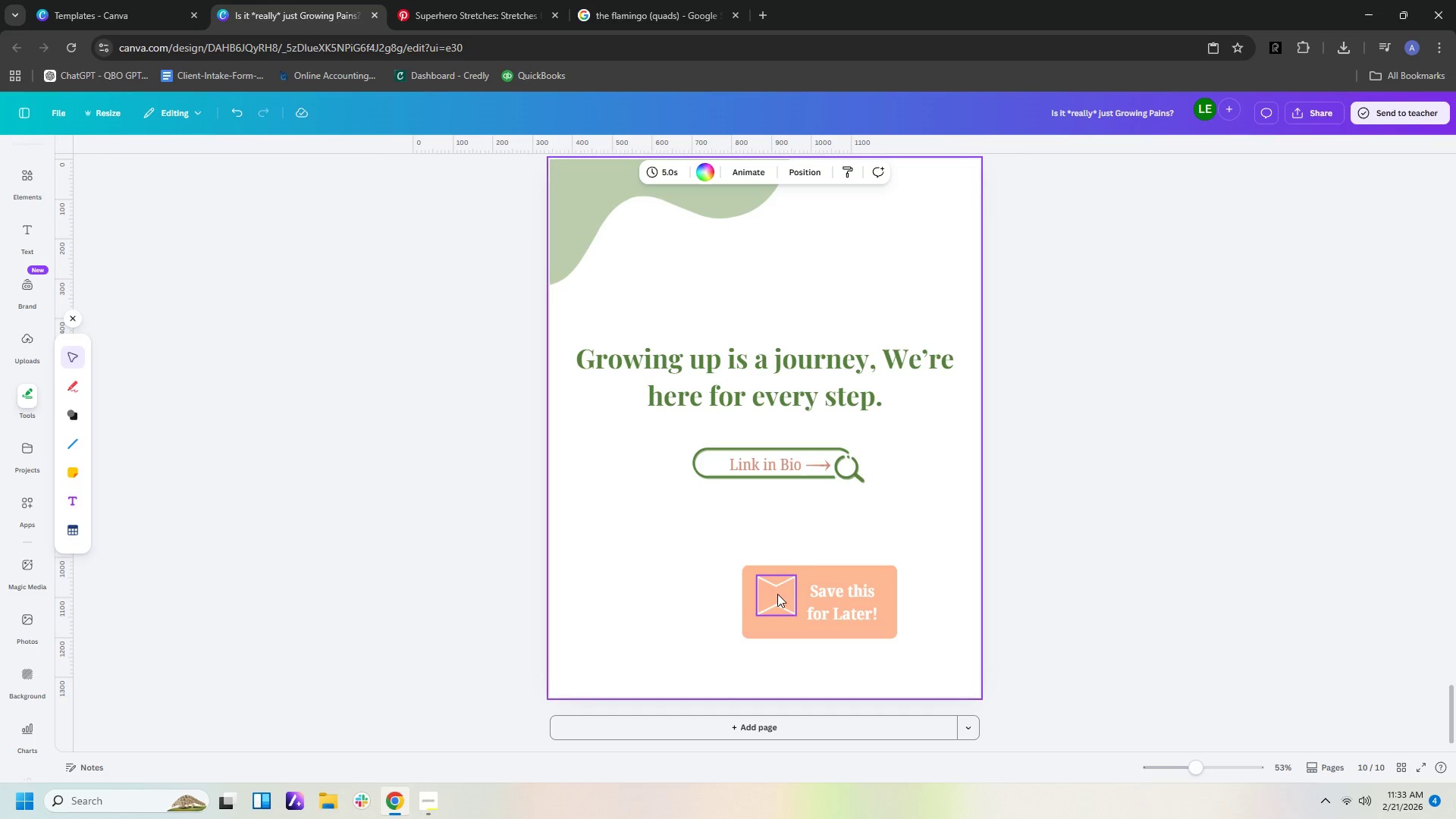 
left_click_drag(start_coordinate=[777, 594], to_coordinate=[777, 603])
 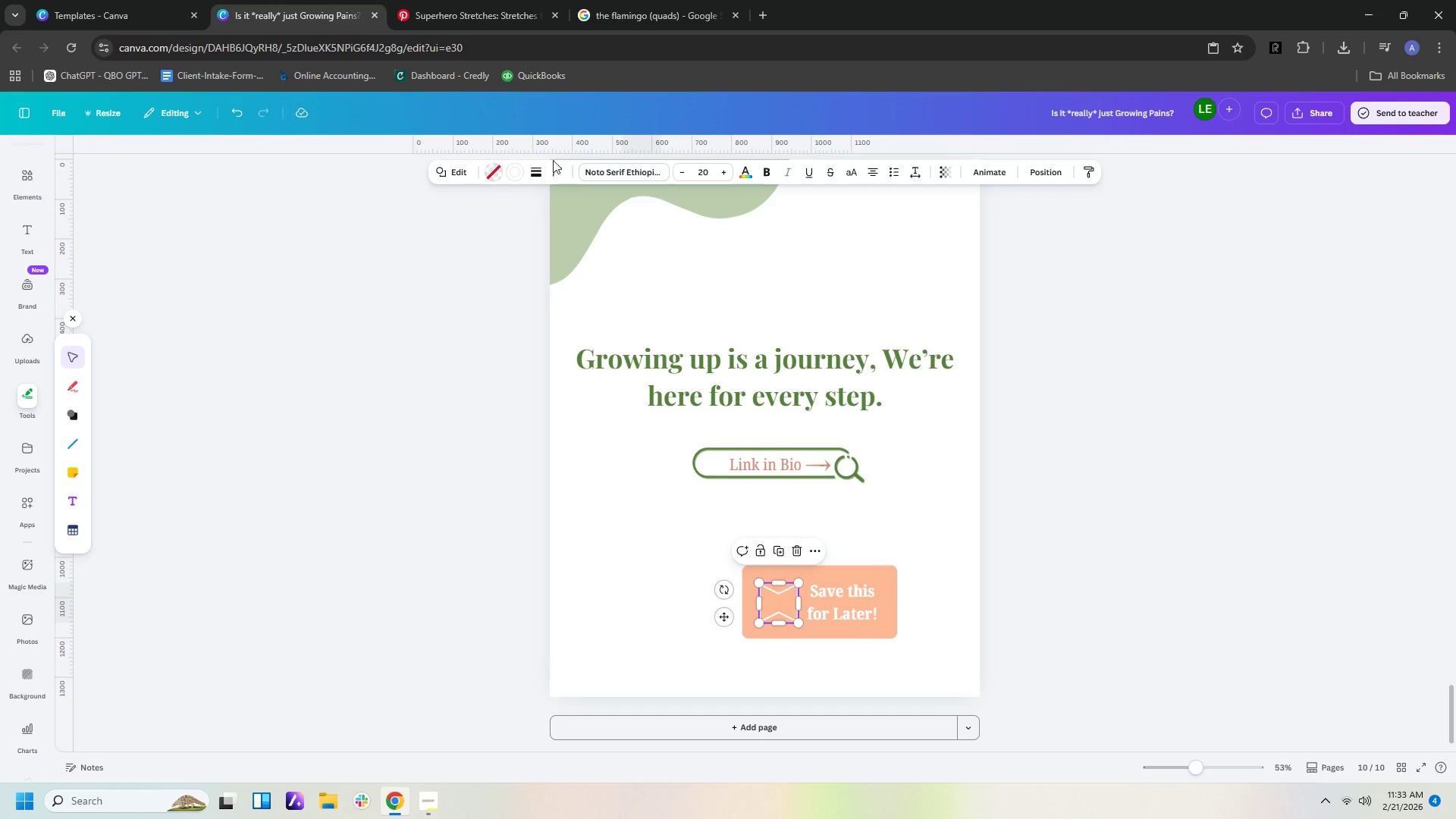 
left_click([537, 175])
 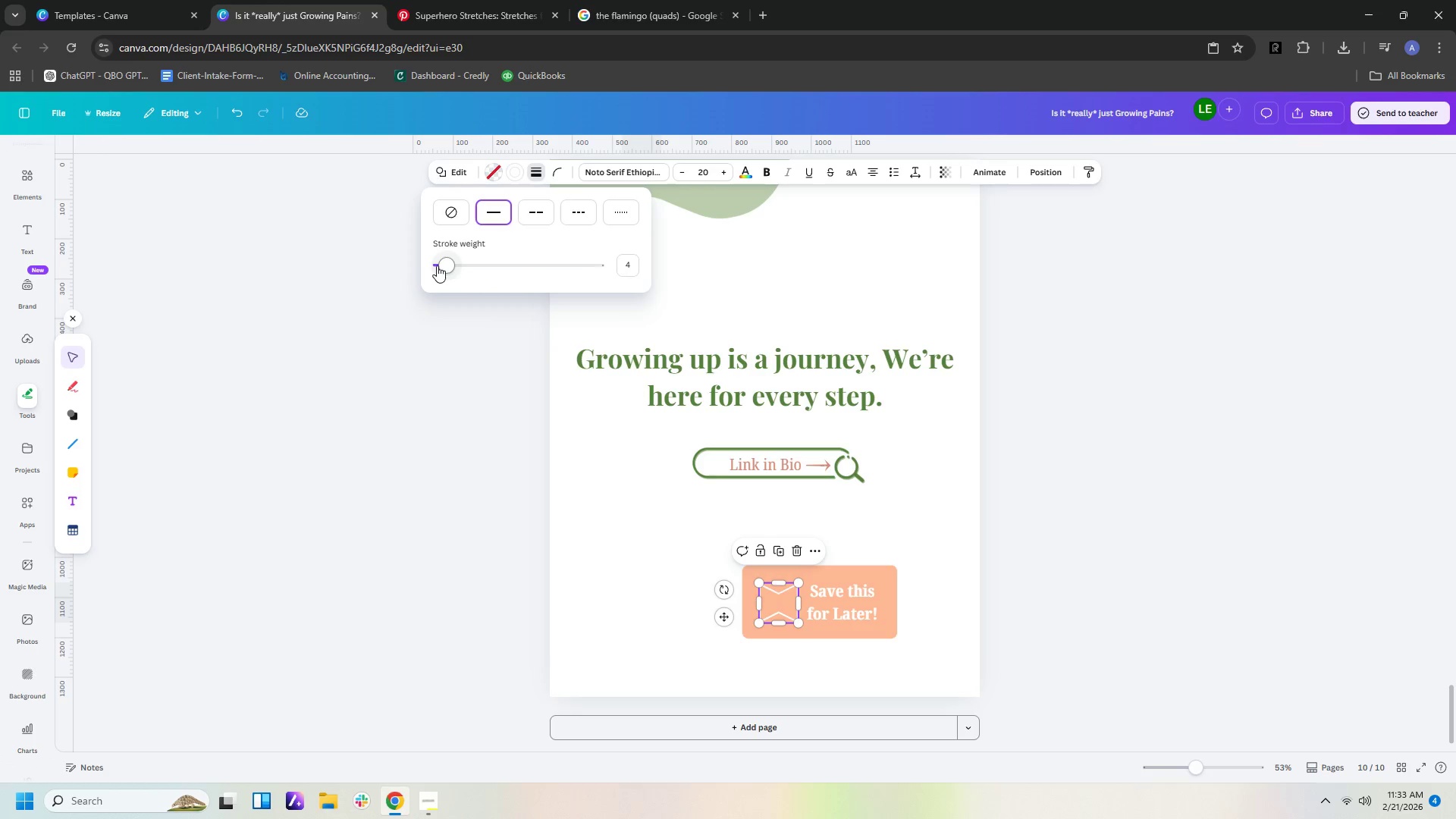 
left_click_drag(start_coordinate=[447, 265], to_coordinate=[455, 265])
 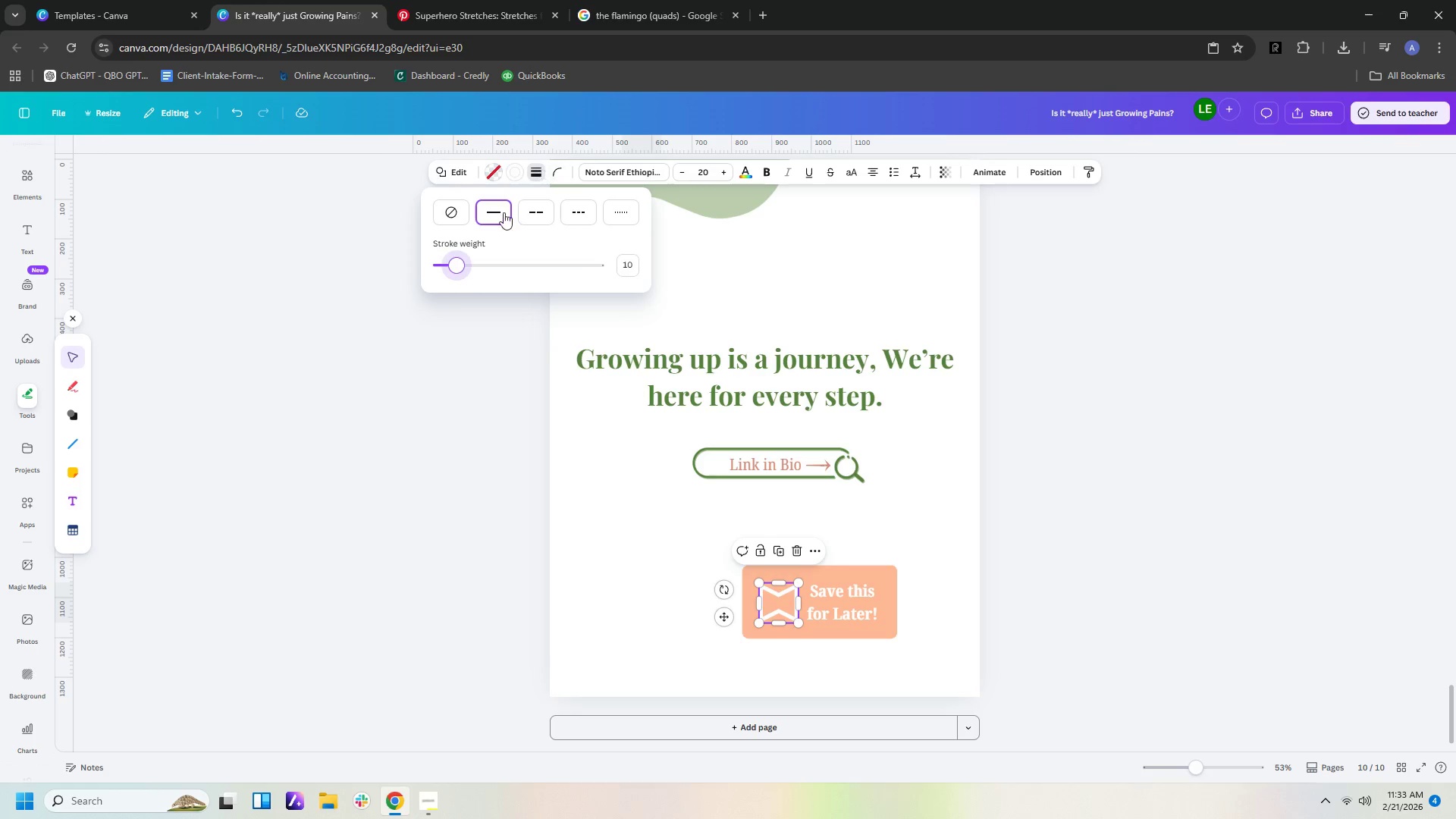 
left_click_drag(start_coordinate=[460, 262], to_coordinate=[449, 262])
 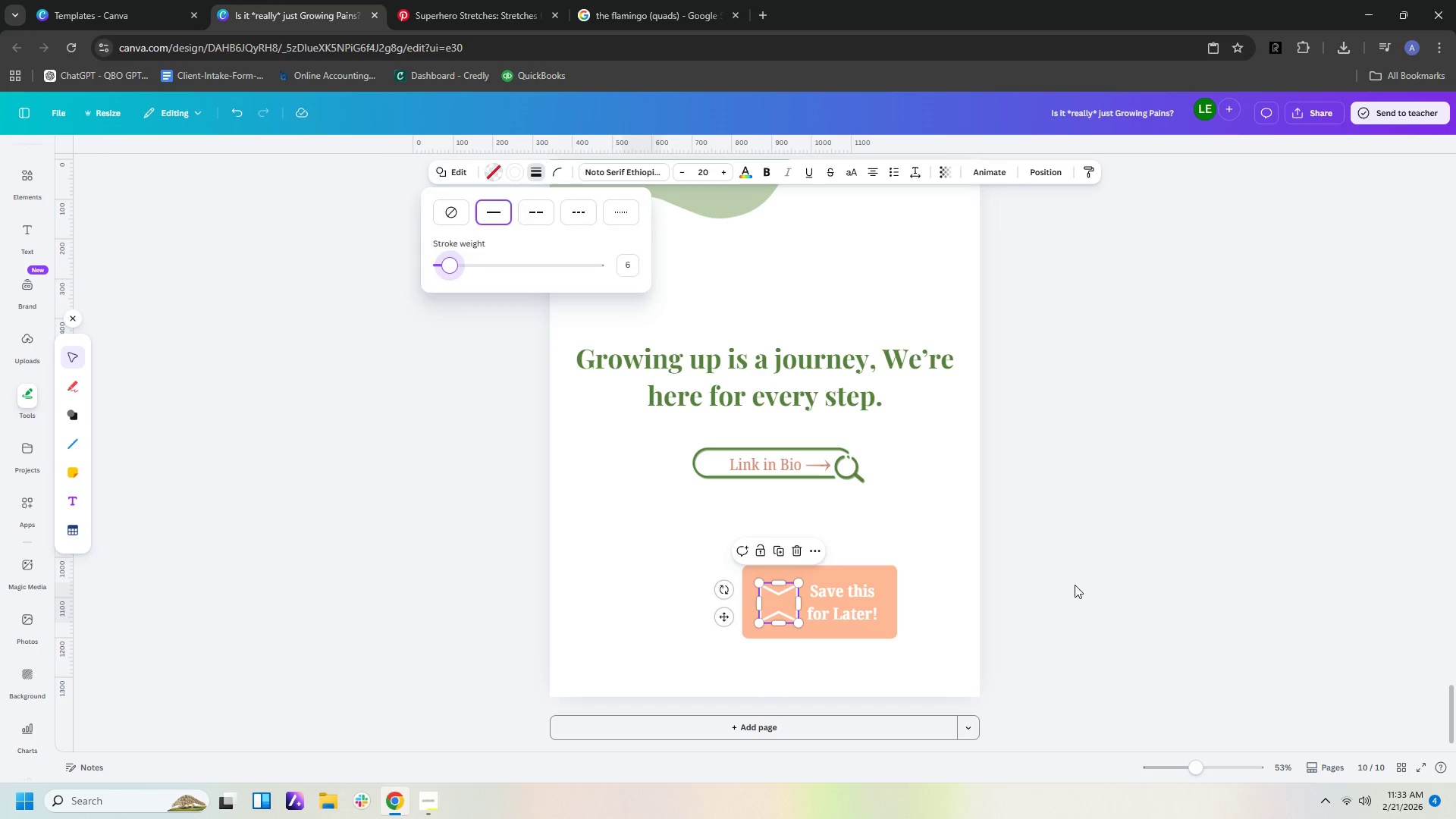 
left_click([1090, 592])
 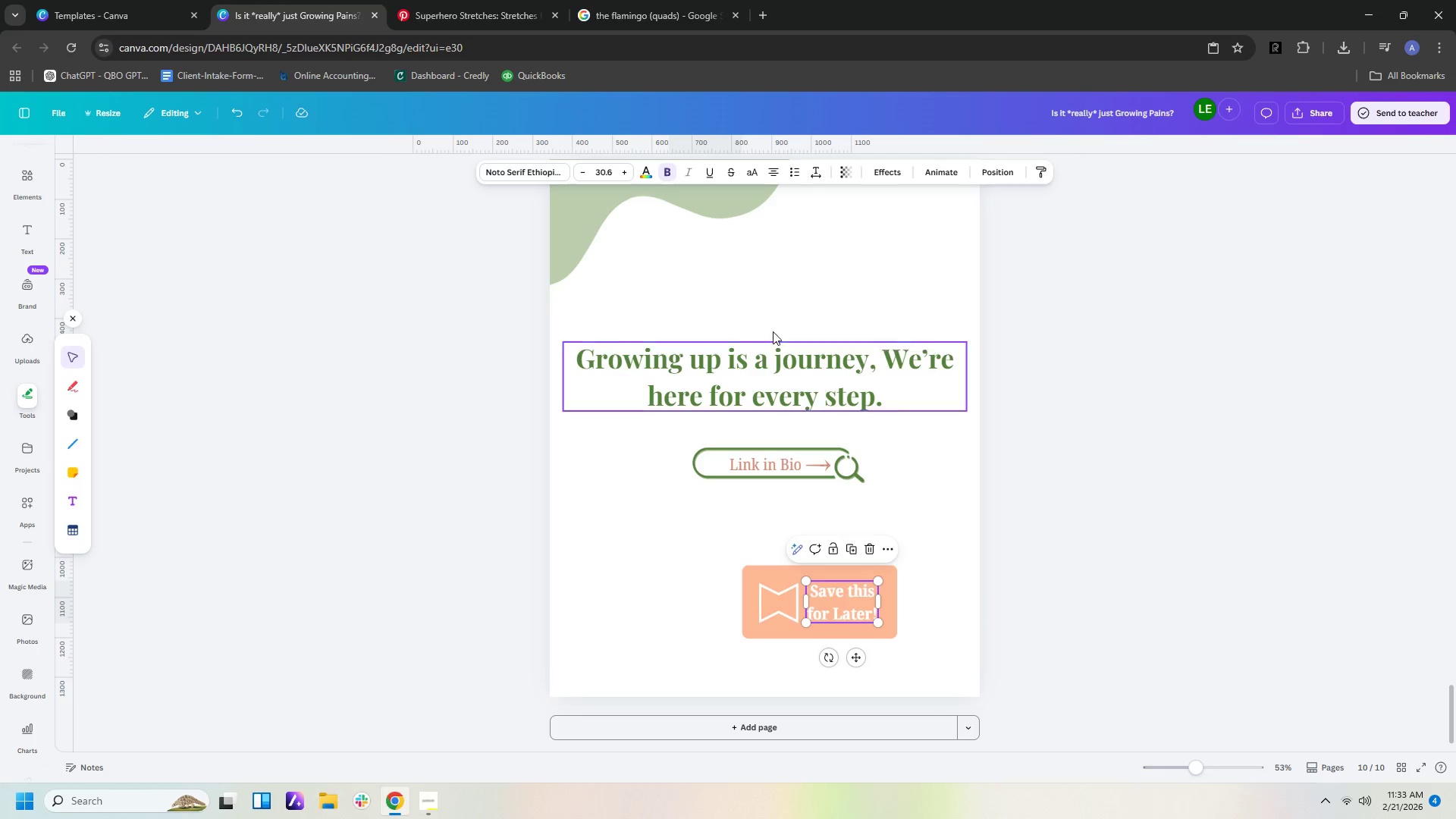 
left_click([767, 168])
 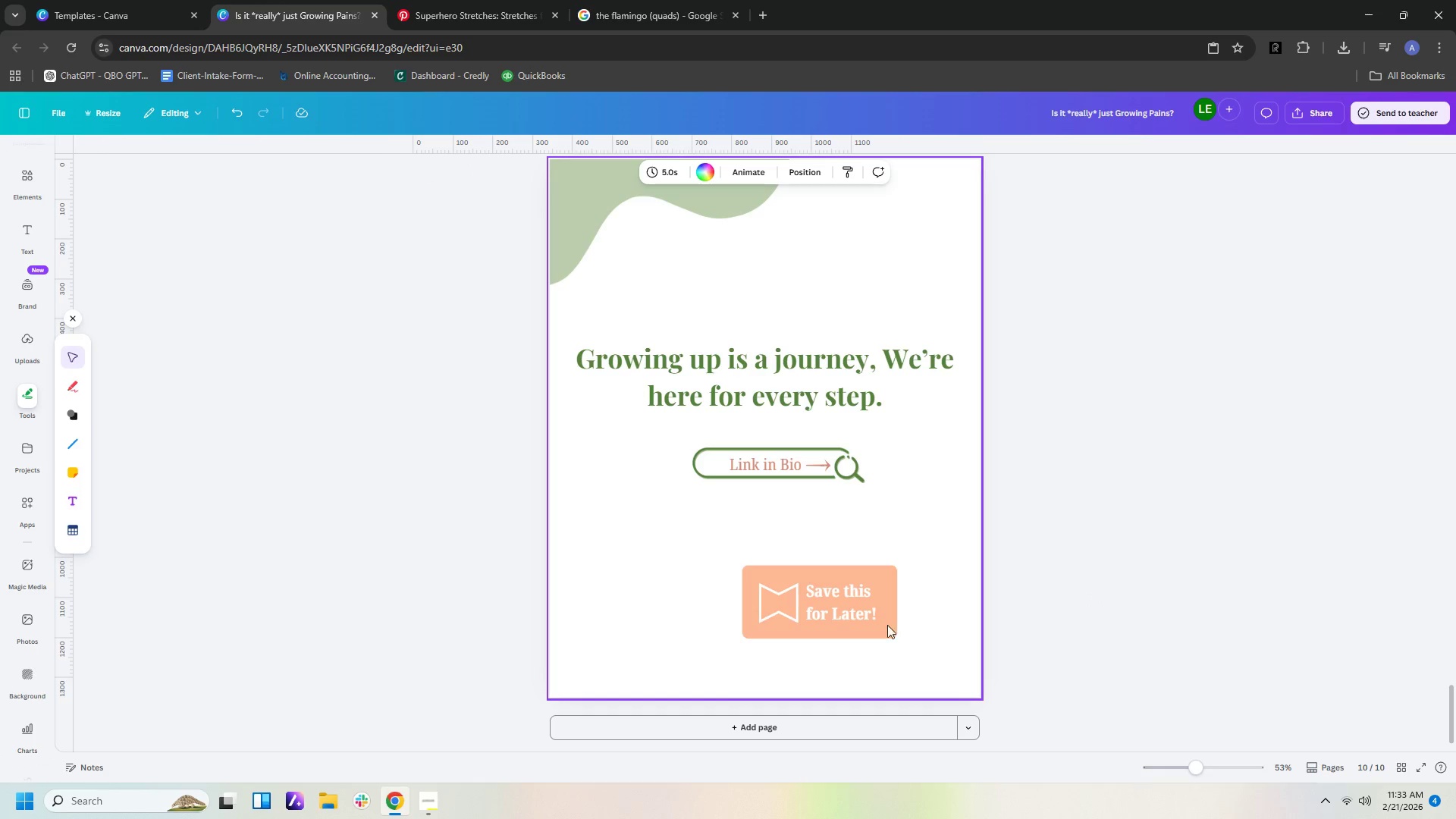 
left_click_drag(start_coordinate=[828, 609], to_coordinate=[833, 609])
 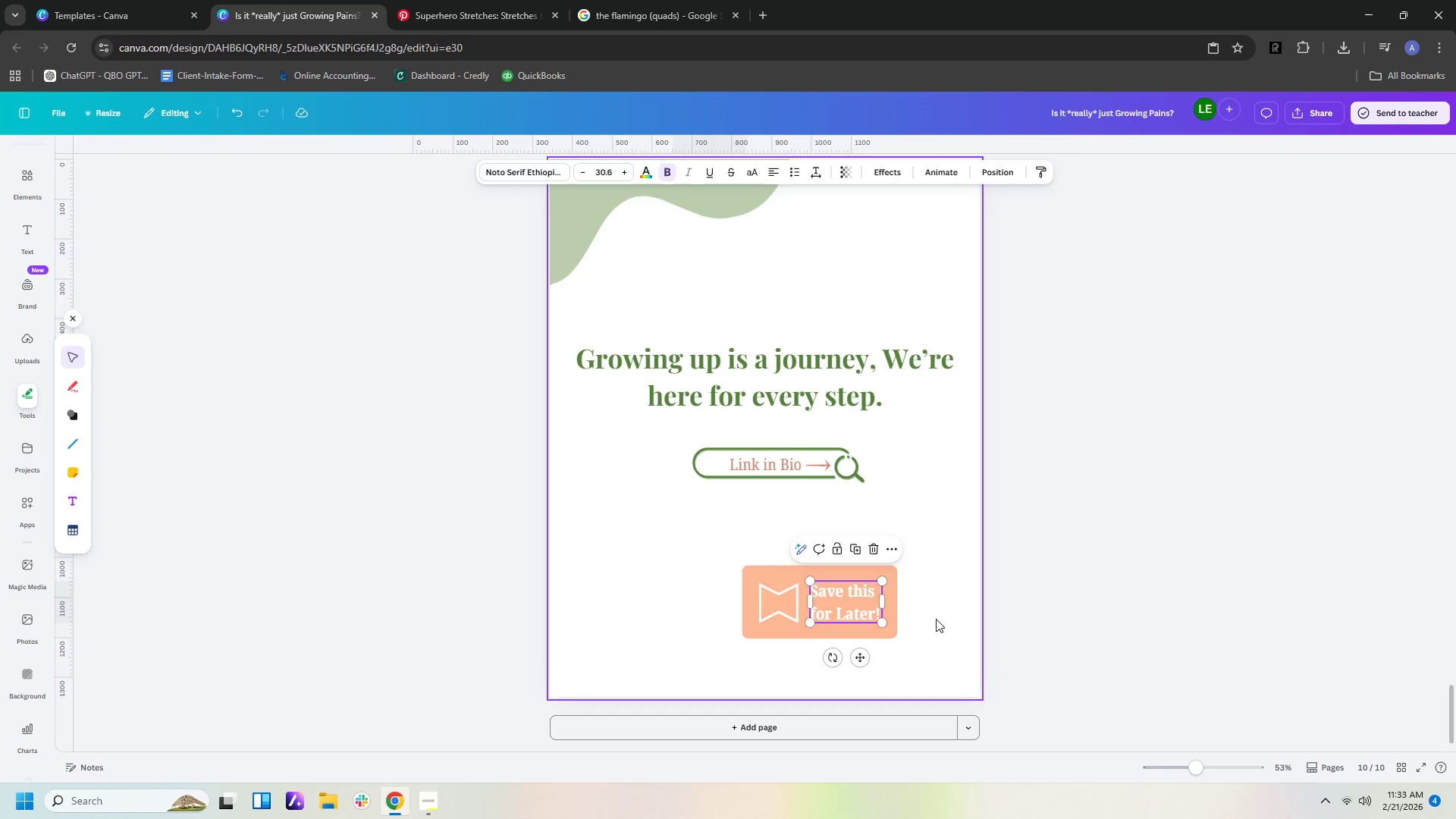 
left_click([936, 619])
 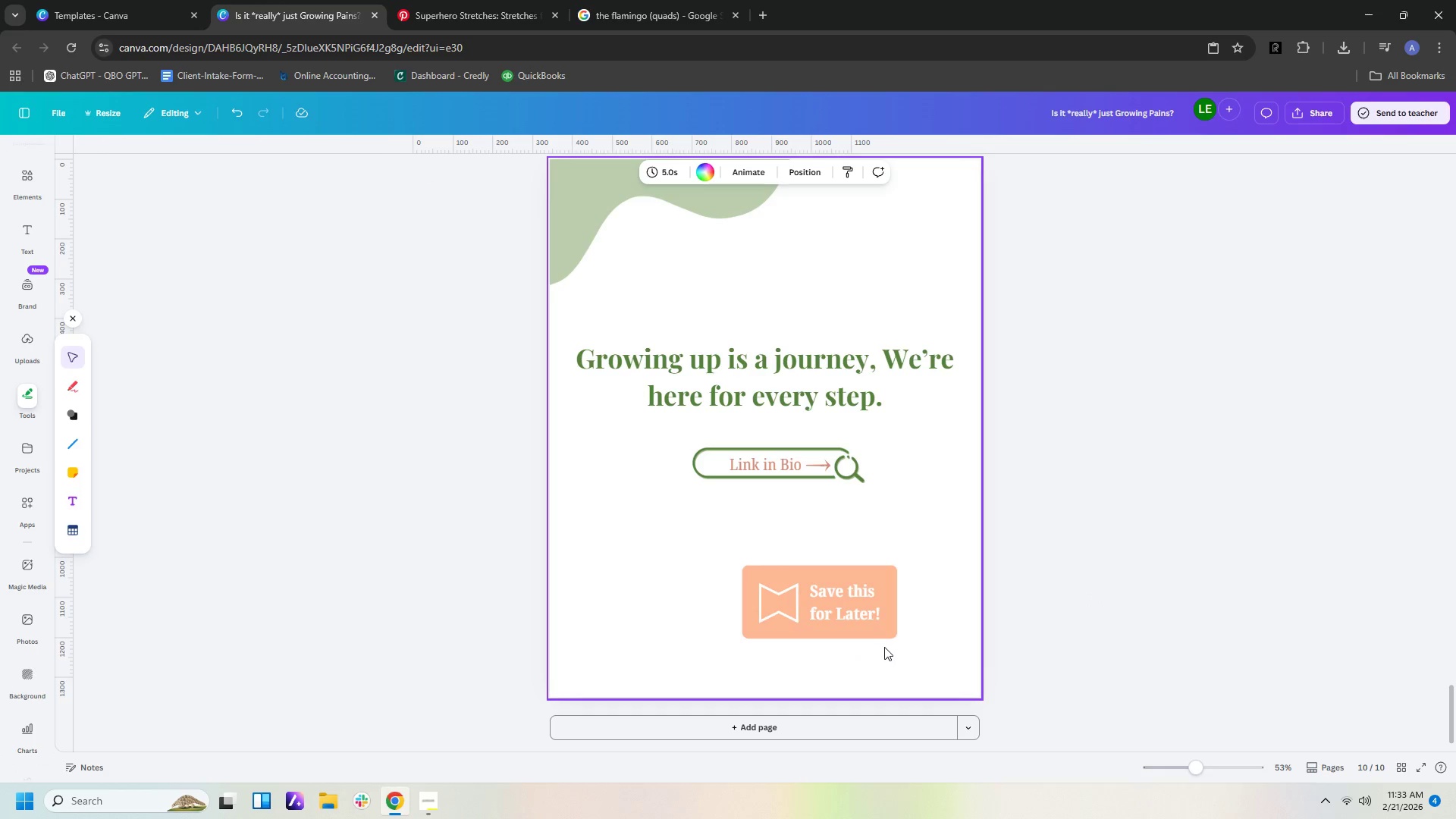 
left_click([878, 638])
 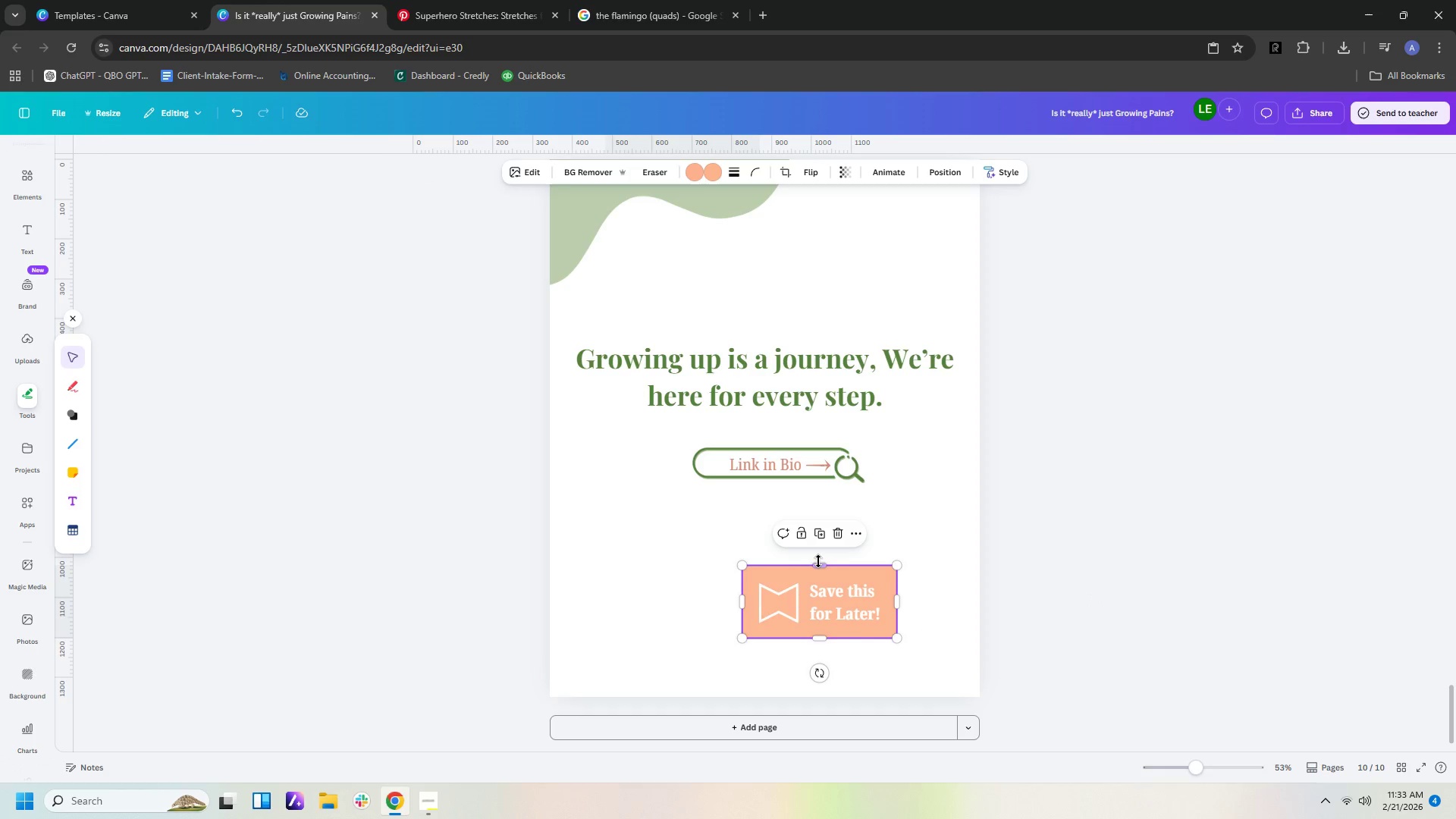 
left_click_drag(start_coordinate=[818, 561], to_coordinate=[811, 570])
 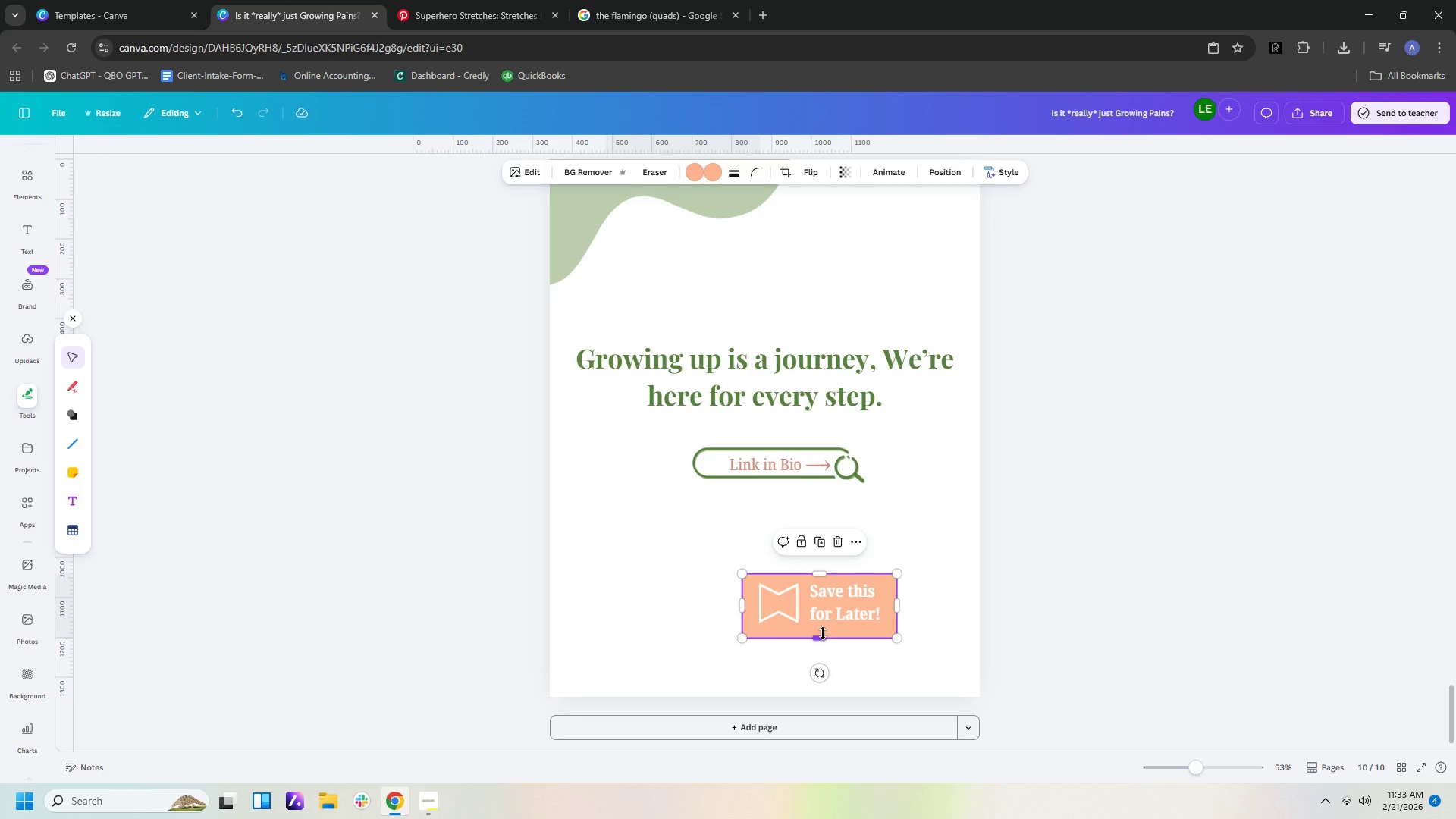 
left_click_drag(start_coordinate=[821, 637], to_coordinate=[821, 631])
 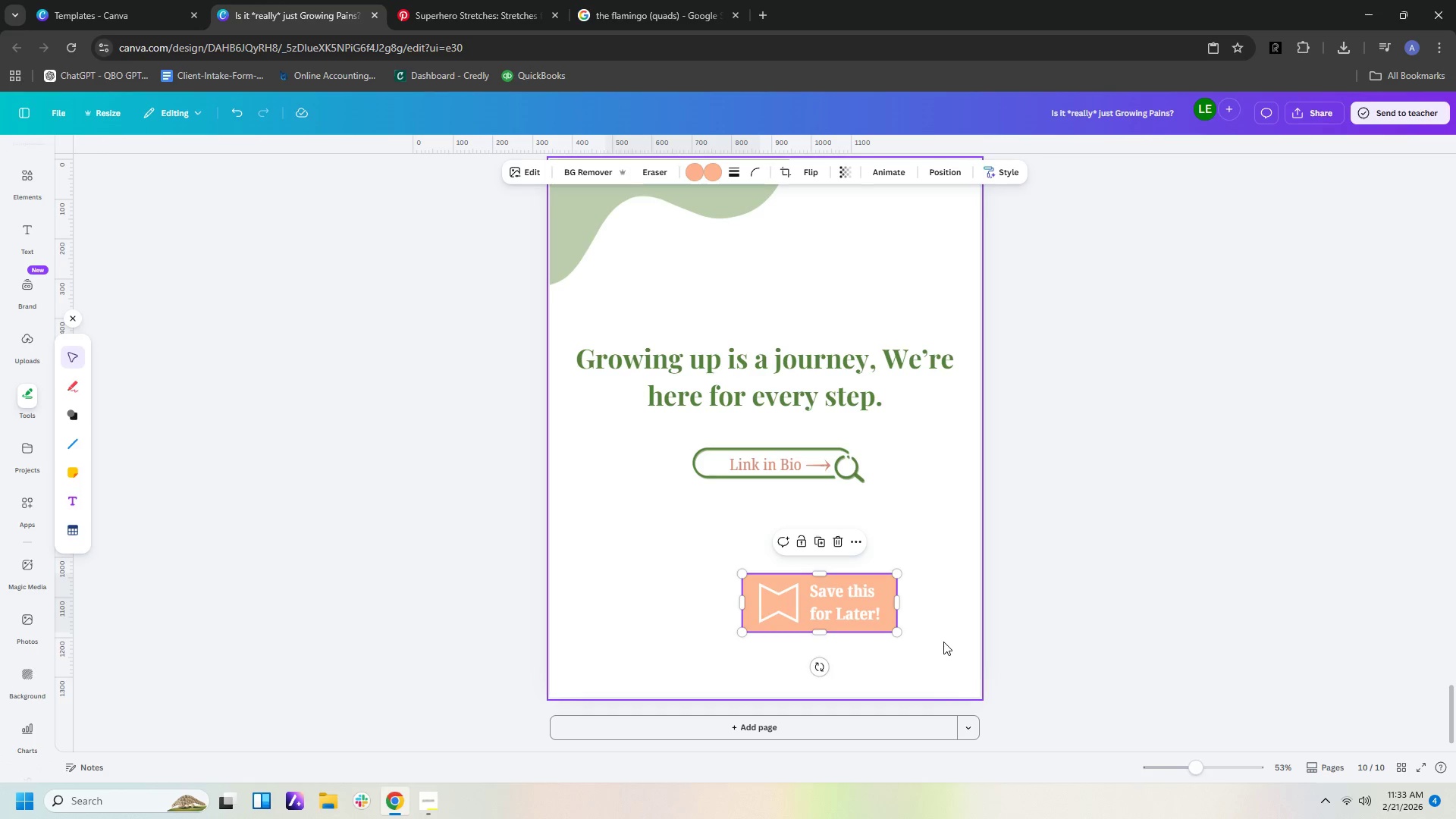 
left_click([943, 642])
 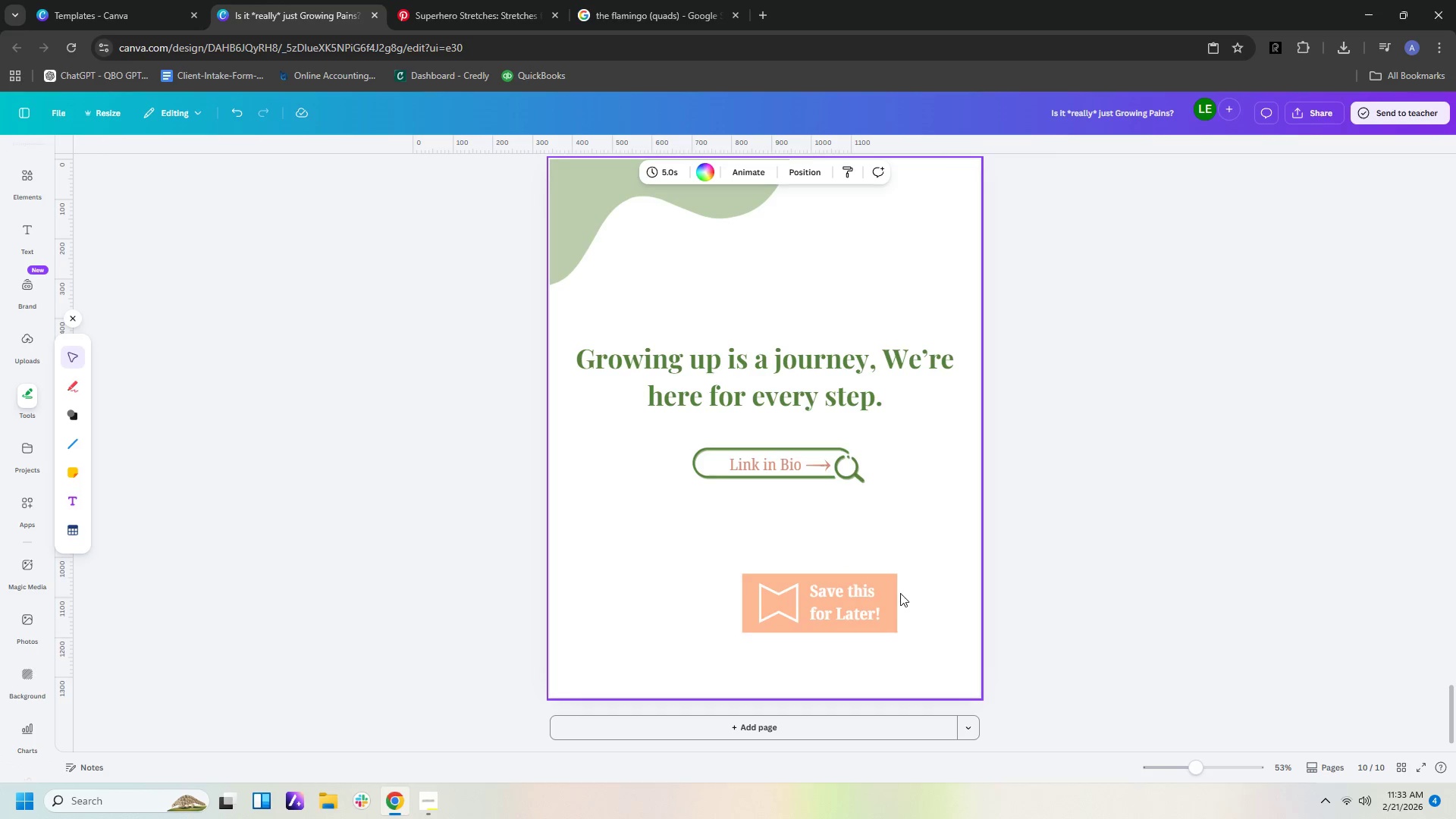 
left_click([896, 583])
 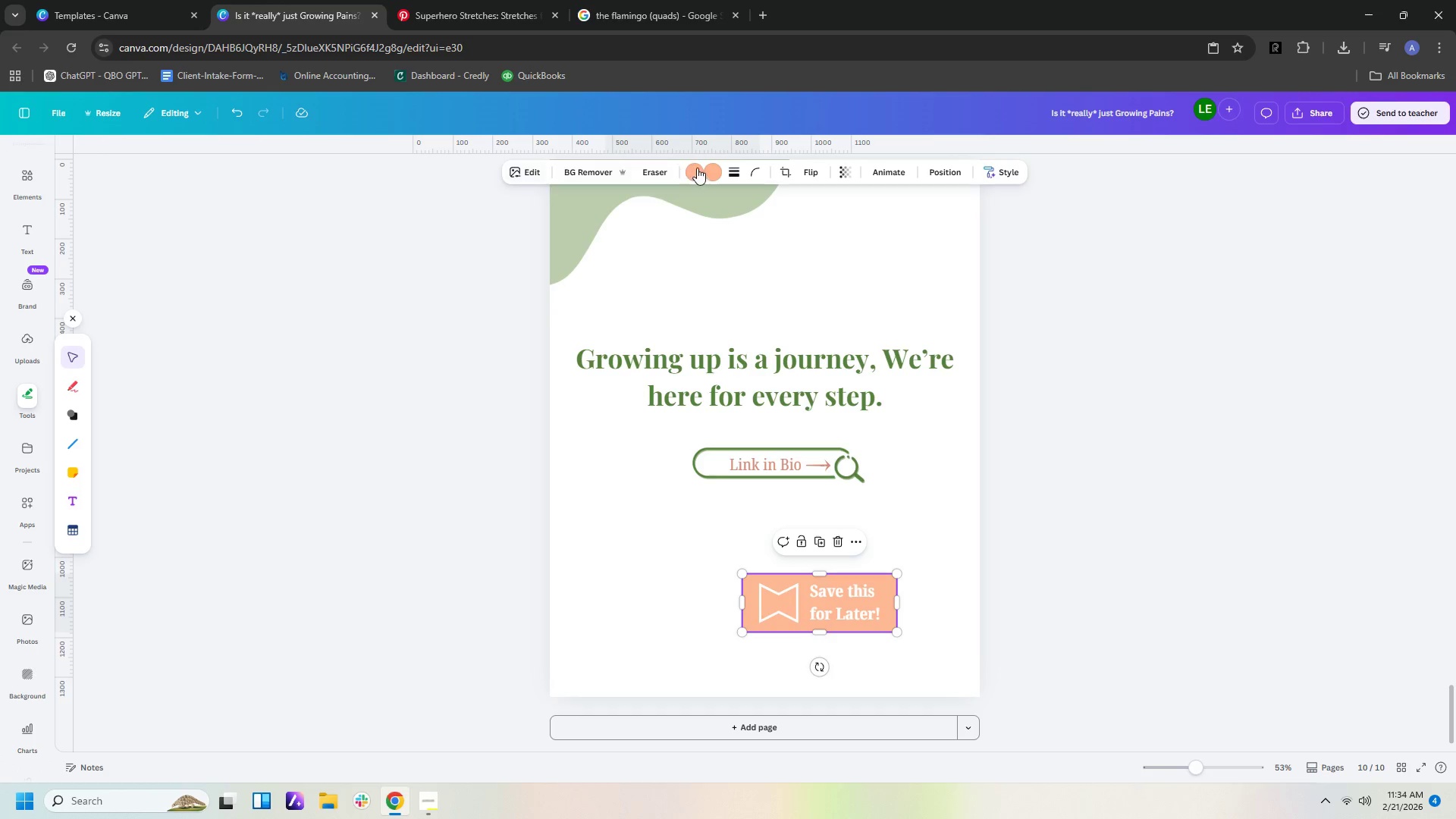 
left_click([756, 169])
 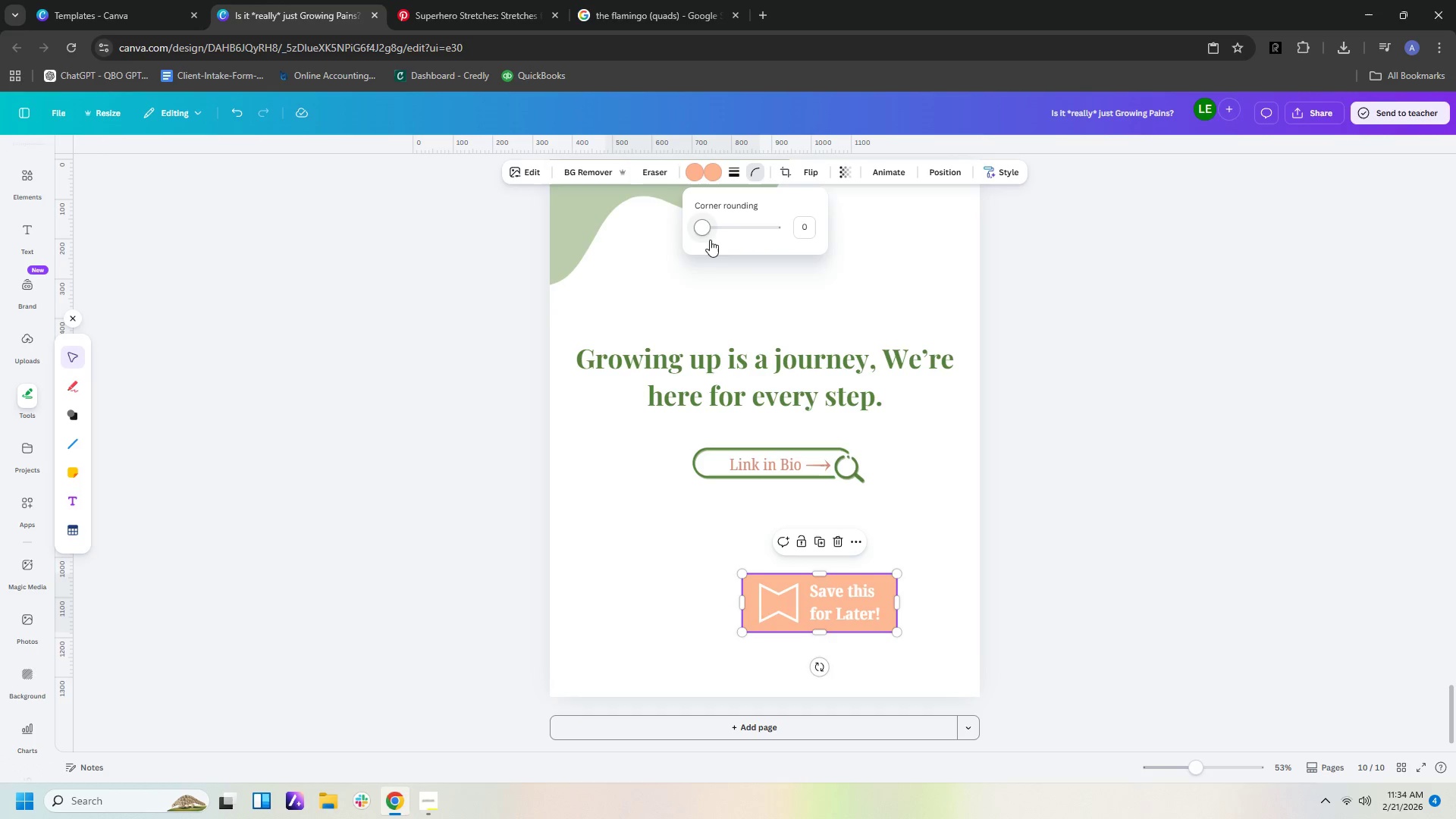 
left_click_drag(start_coordinate=[699, 234], to_coordinate=[723, 232])
 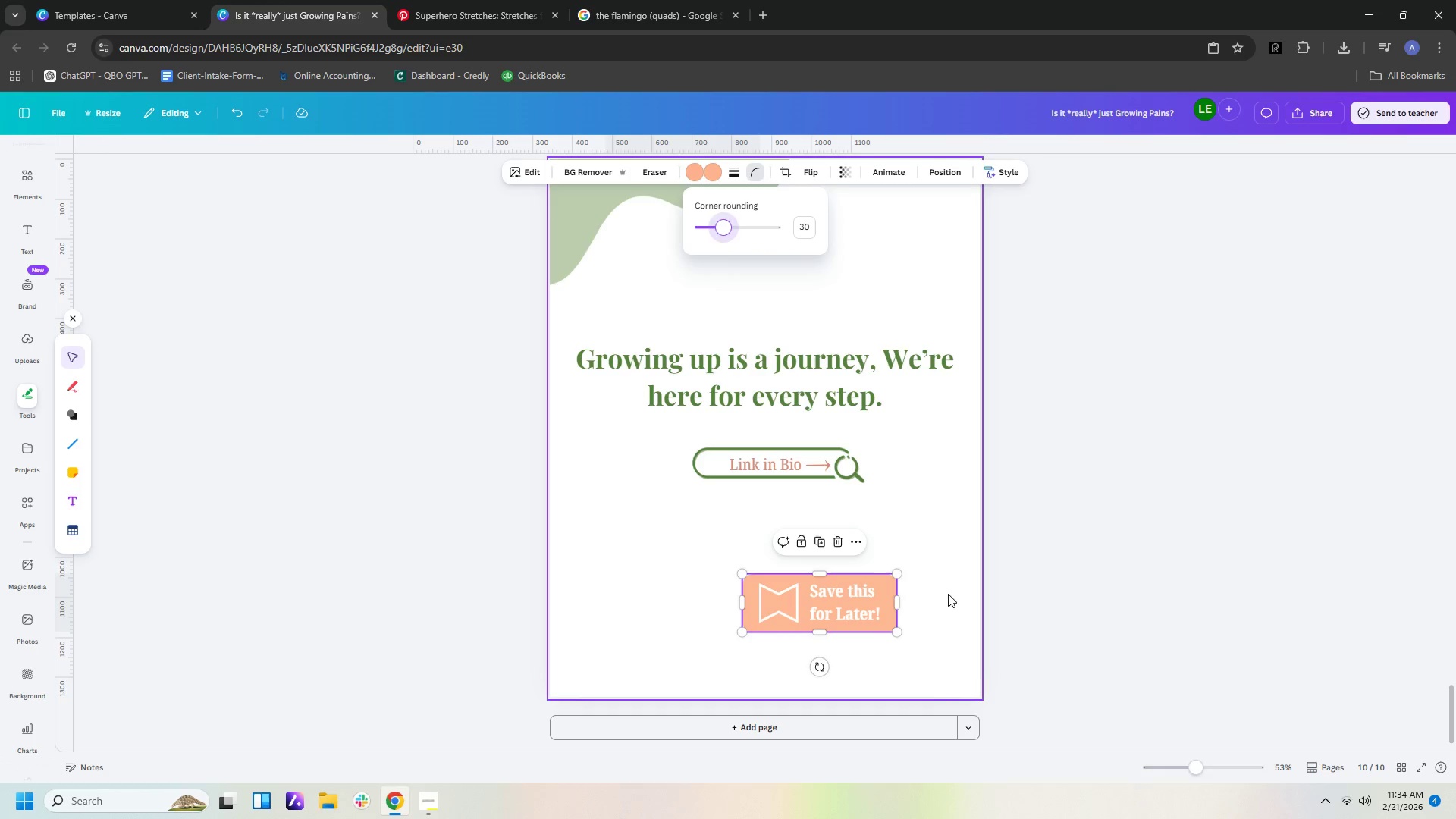 
left_click([924, 589])
 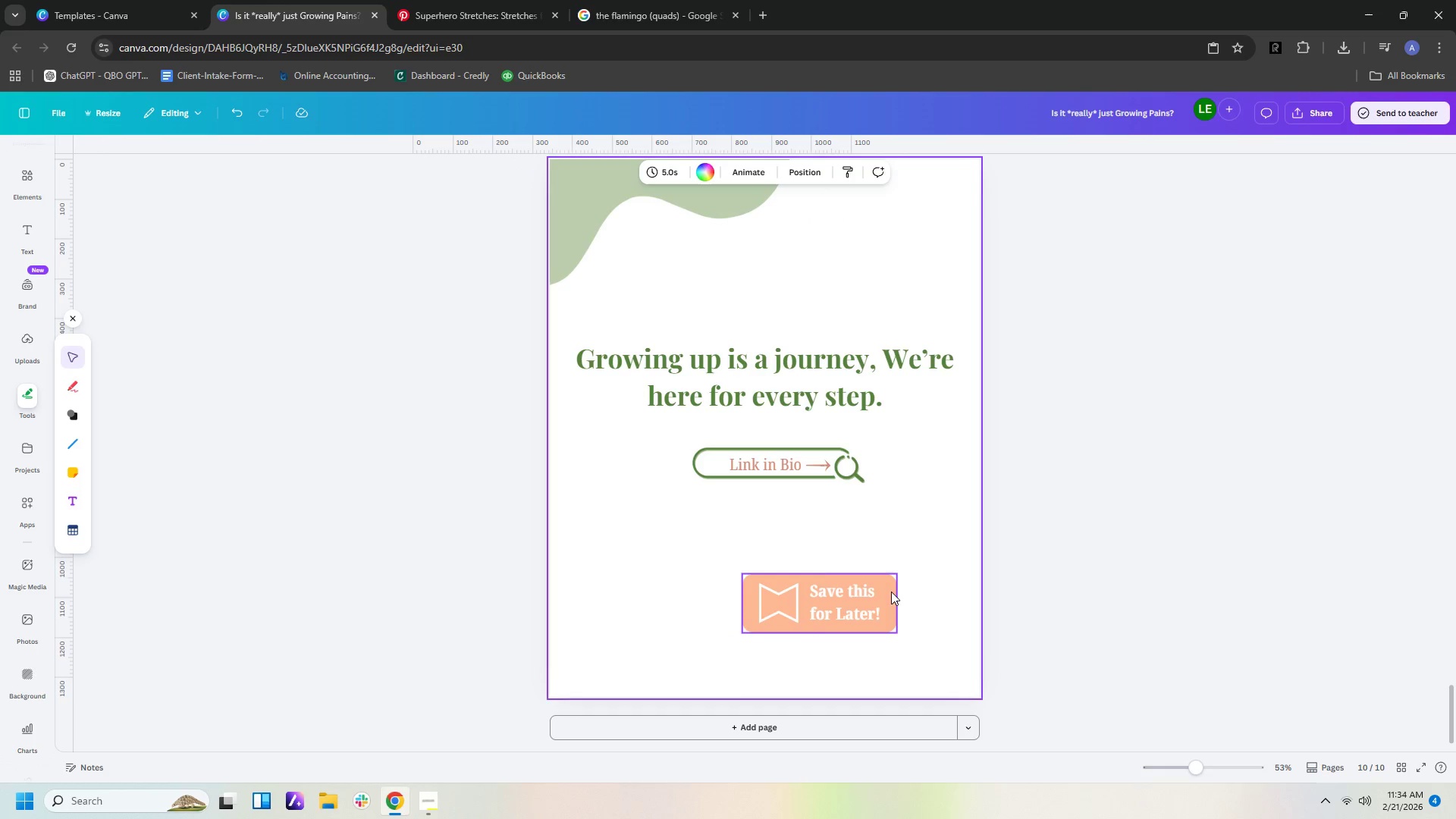 
left_click([890, 592])
 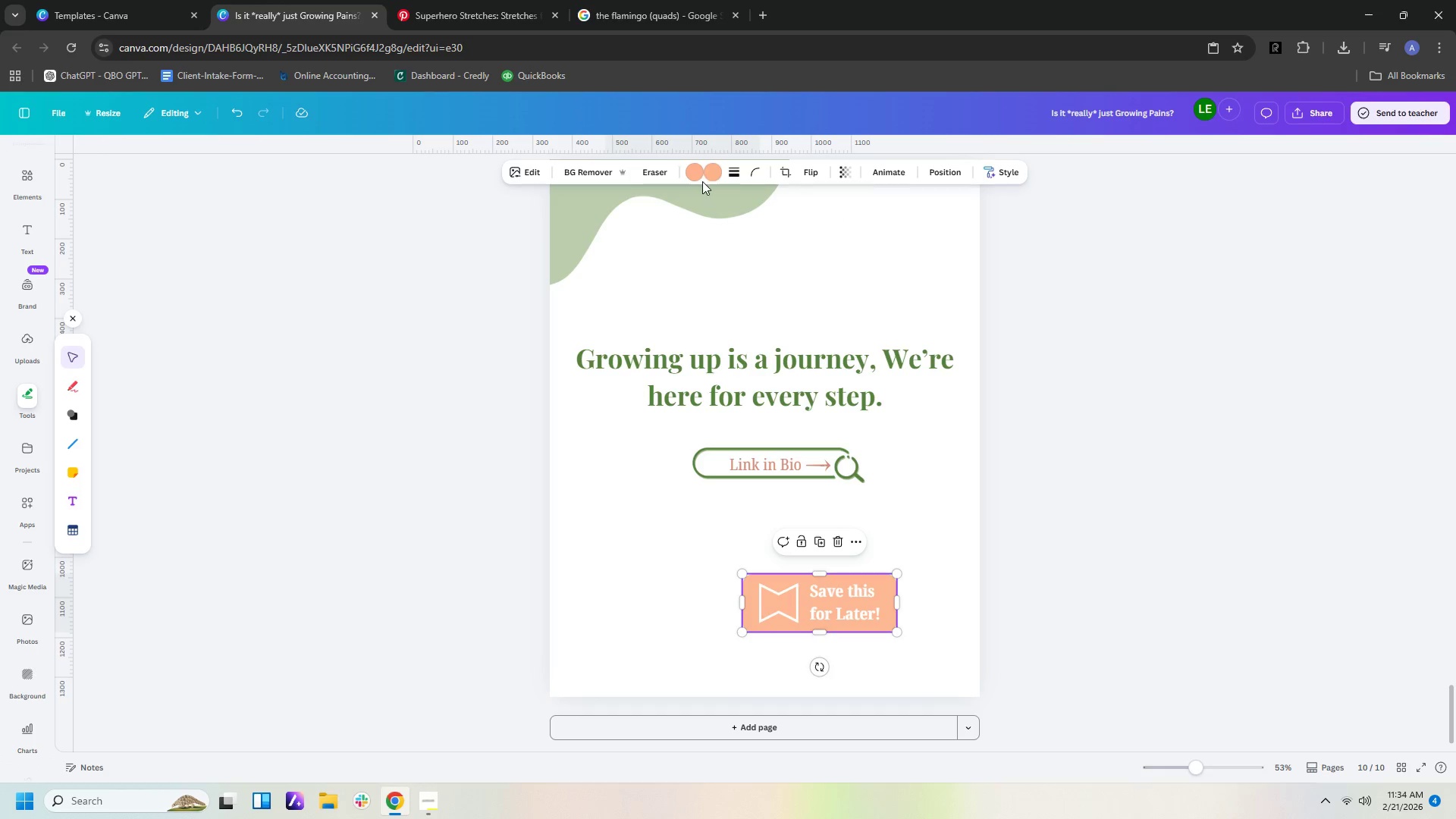 
left_click([695, 177])
 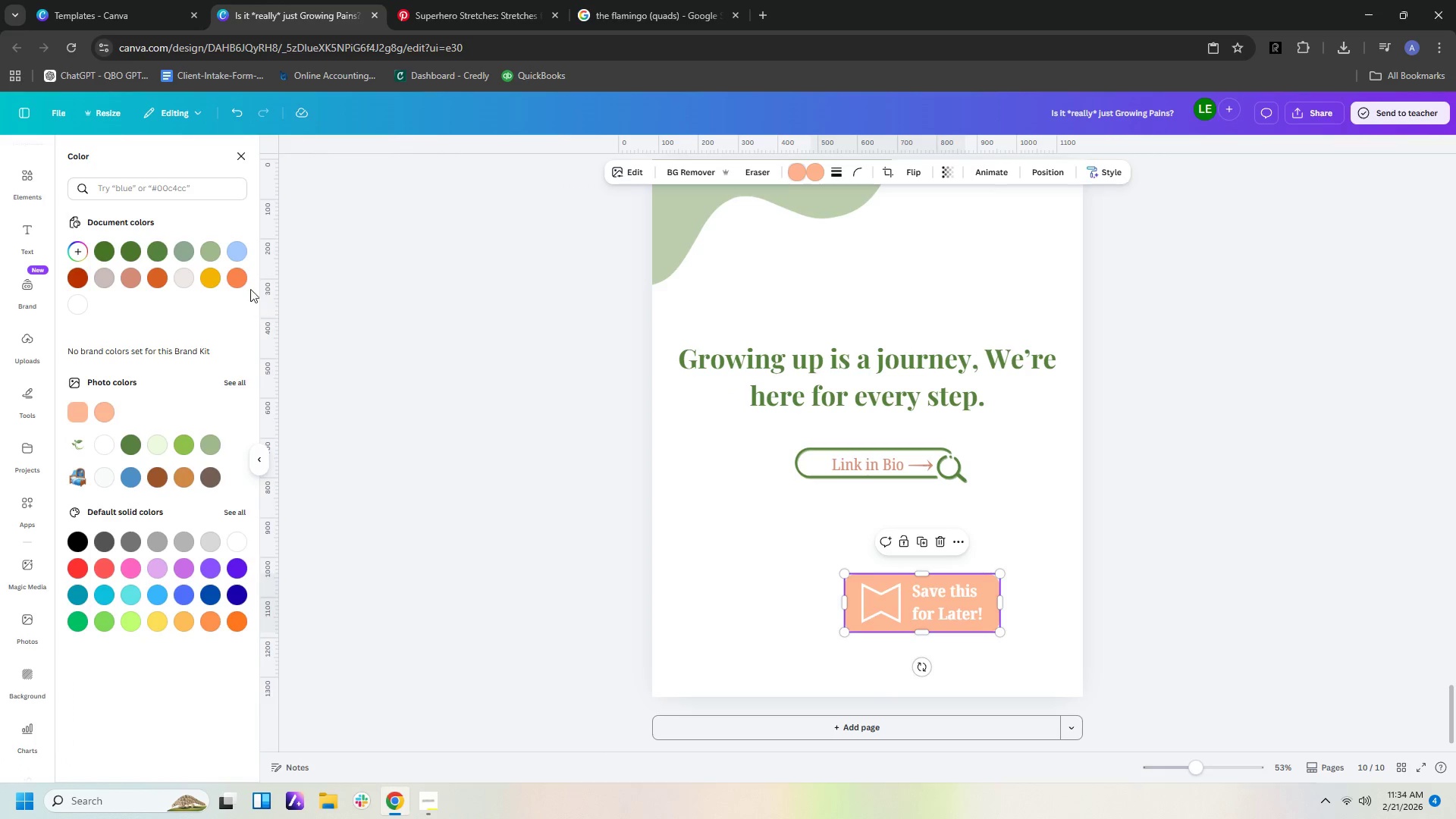 
left_click([240, 278])
 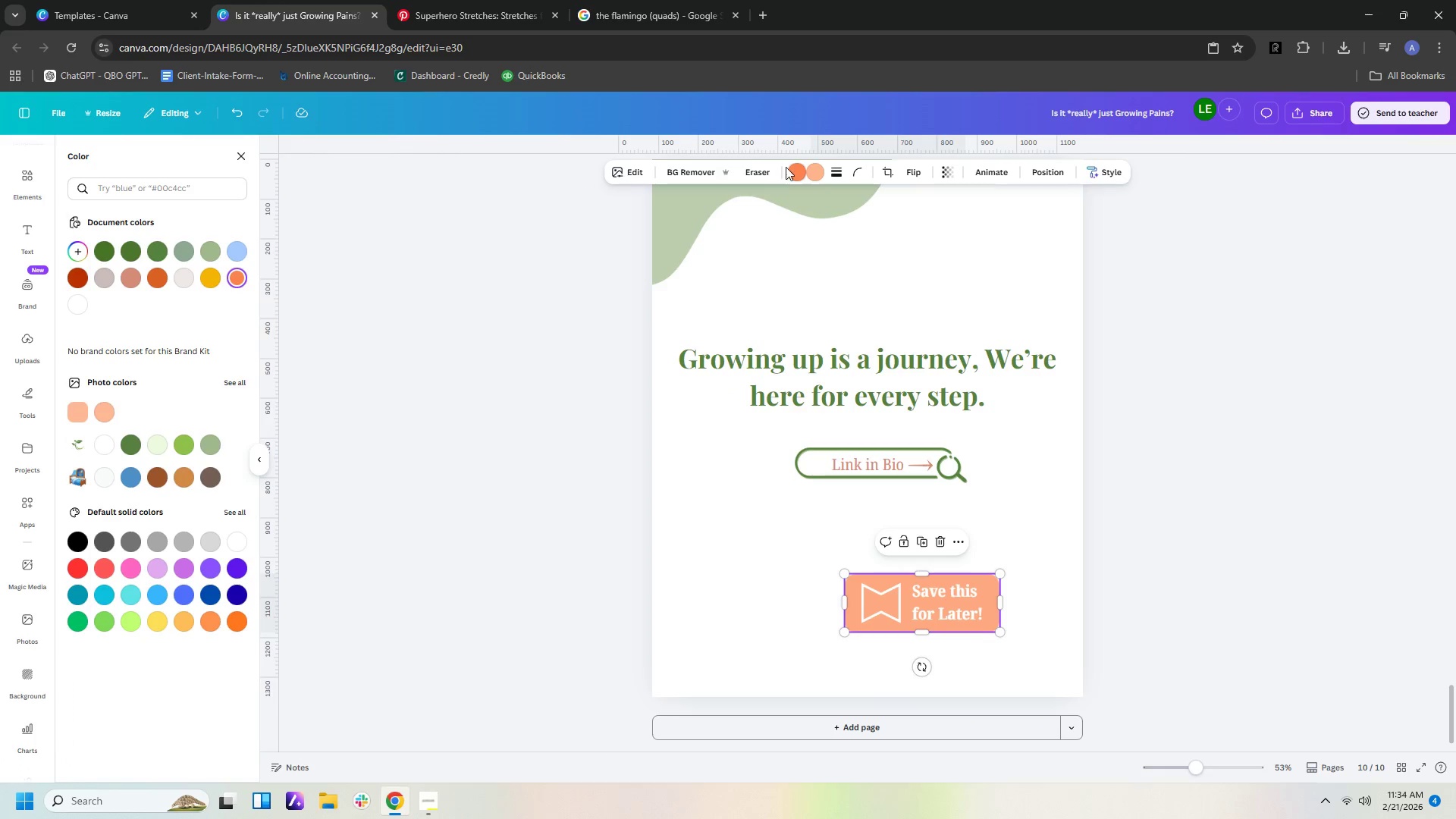 
left_click([817, 174])
 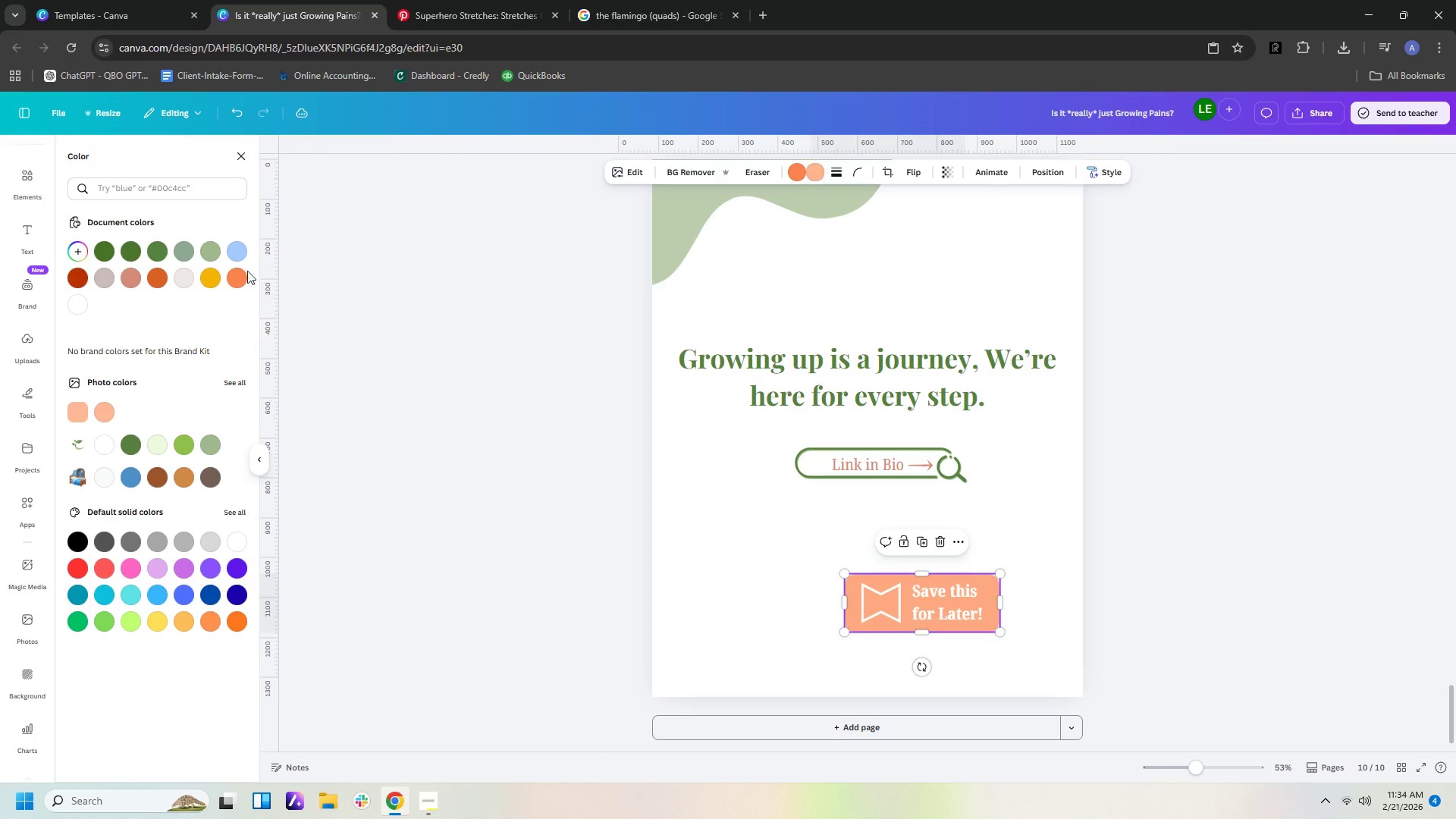 
left_click([242, 276])
 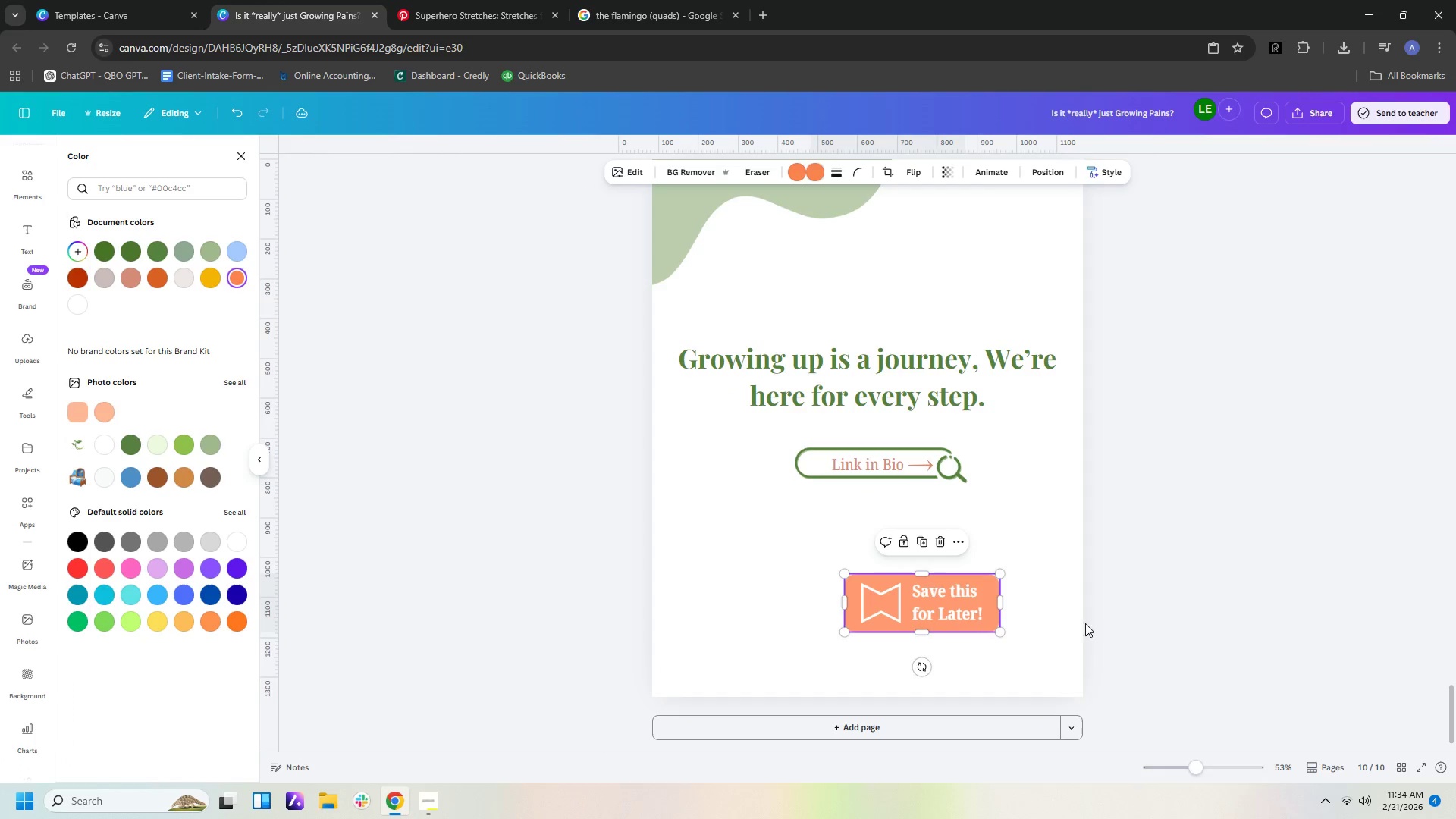 
left_click([1062, 612])
 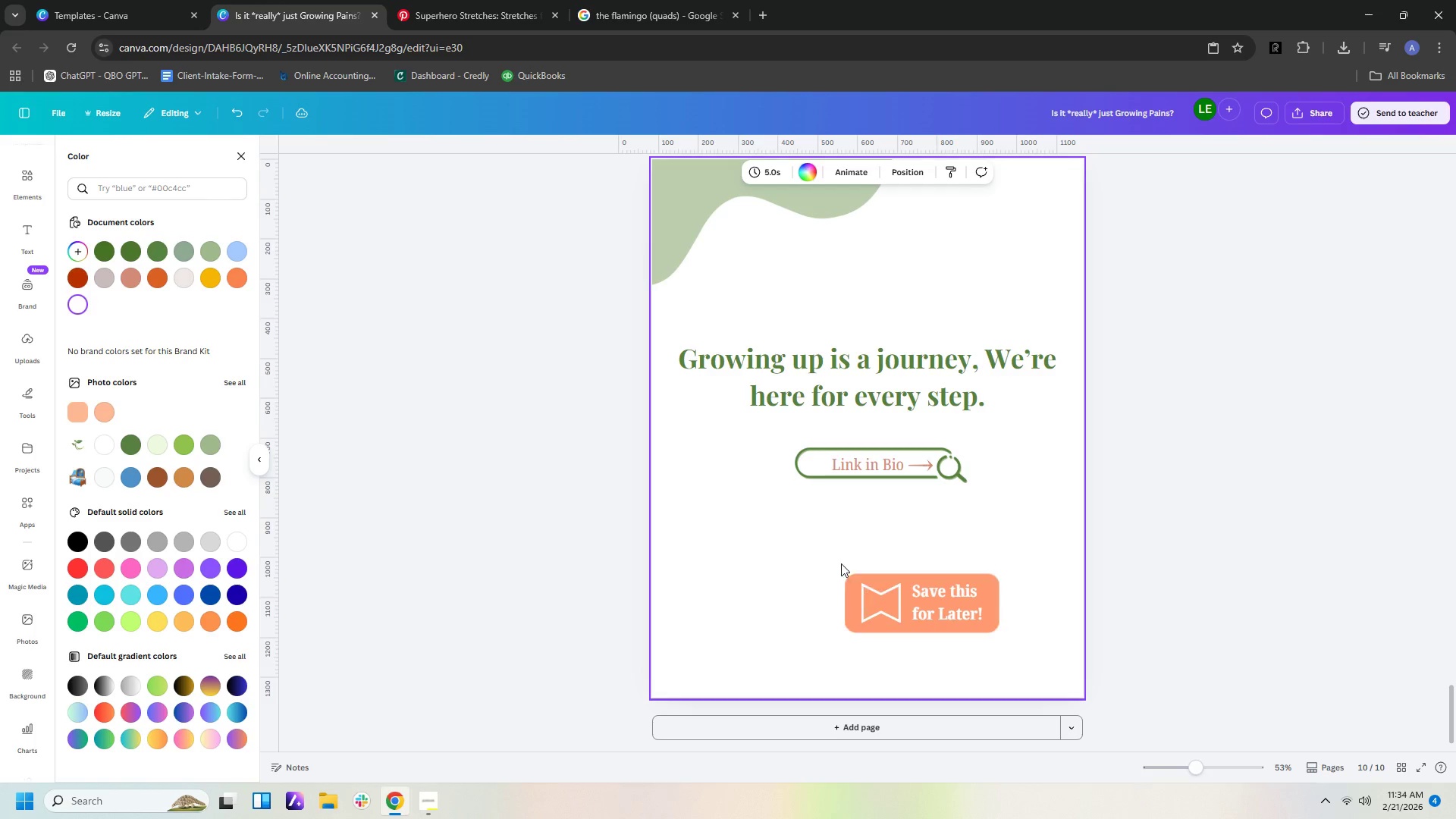 
left_click_drag(start_coordinate=[838, 553], to_coordinate=[957, 625])
 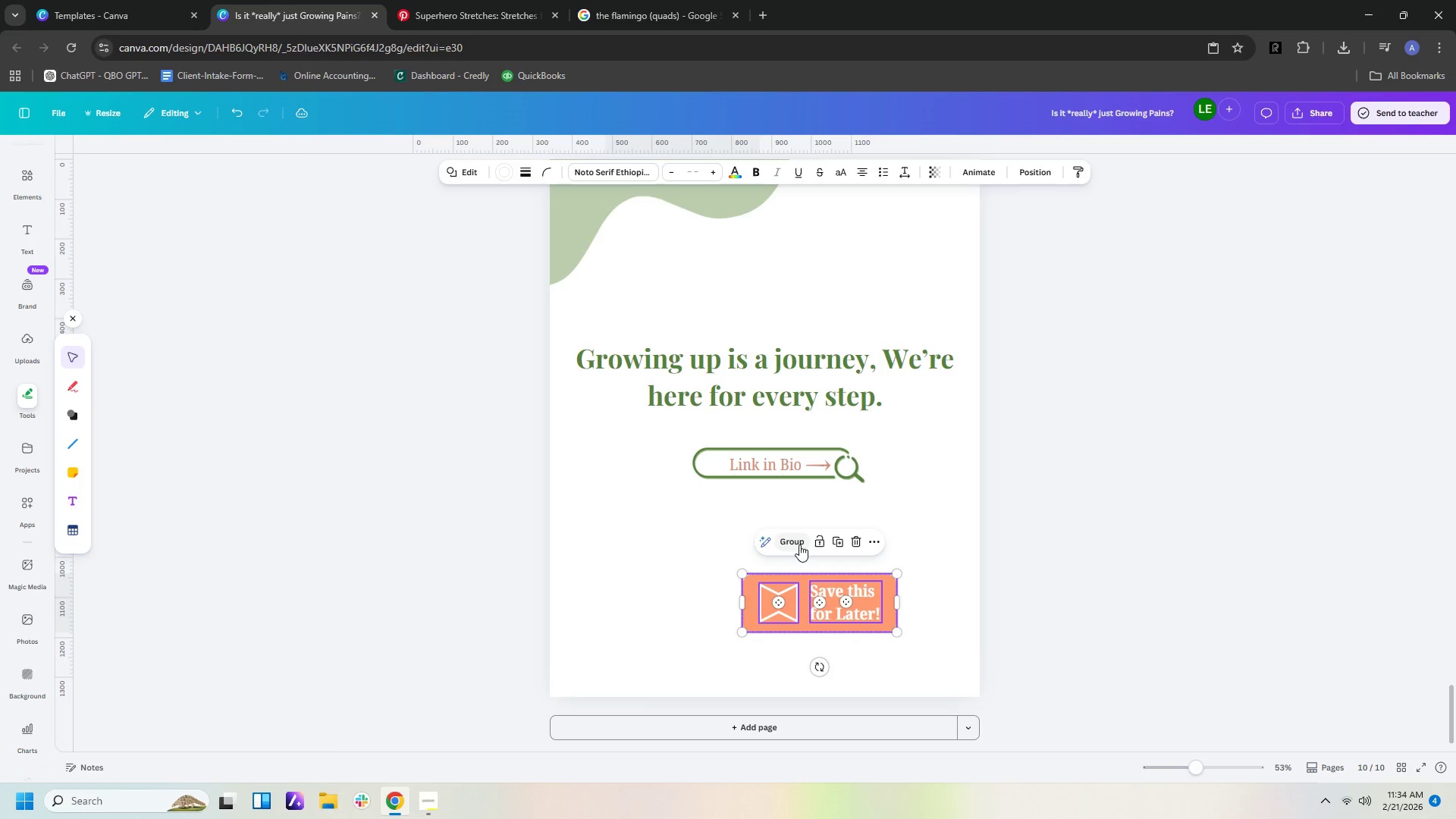 
double_click([1042, 566])
 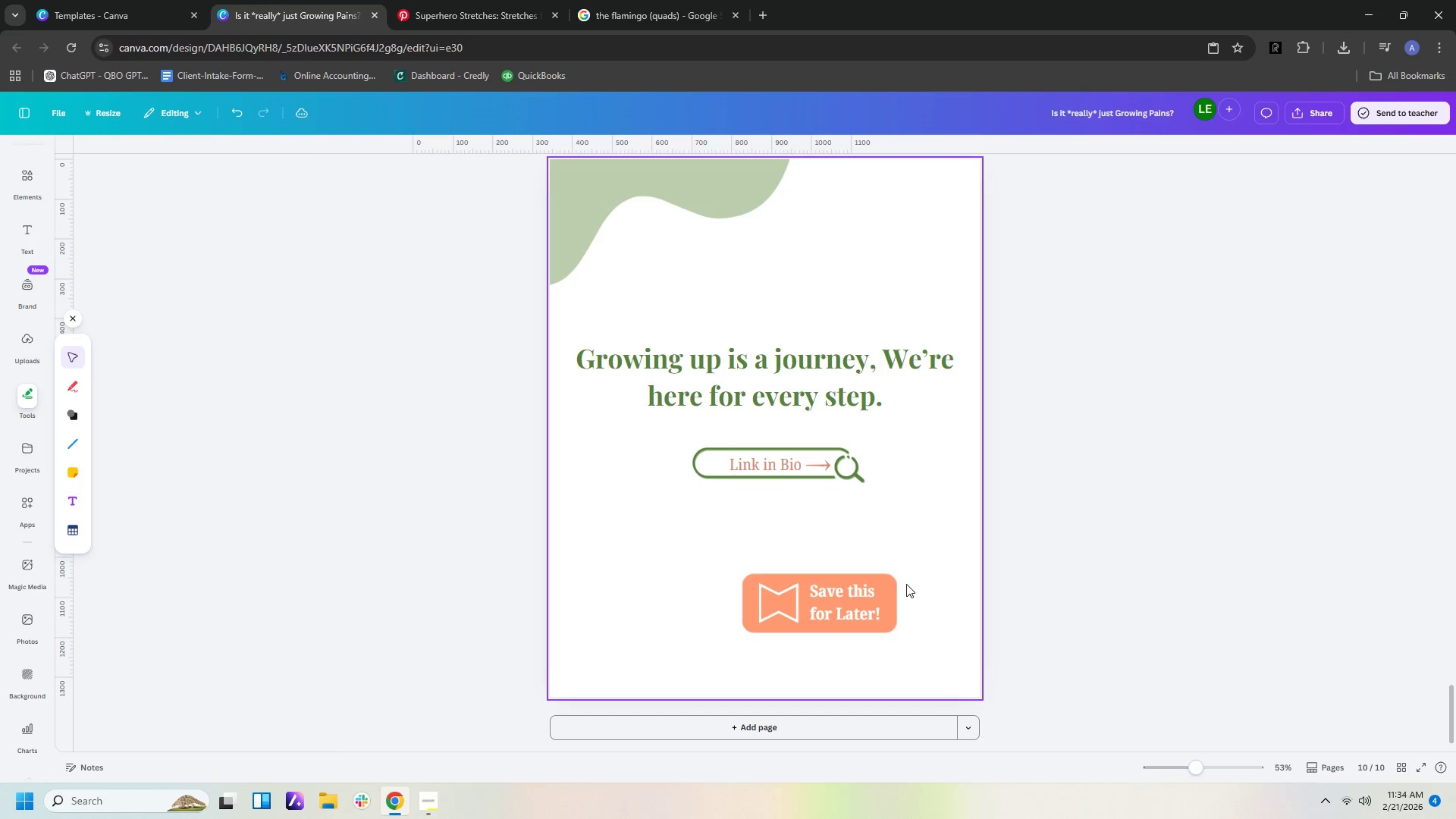 
triple_click([907, 585])
 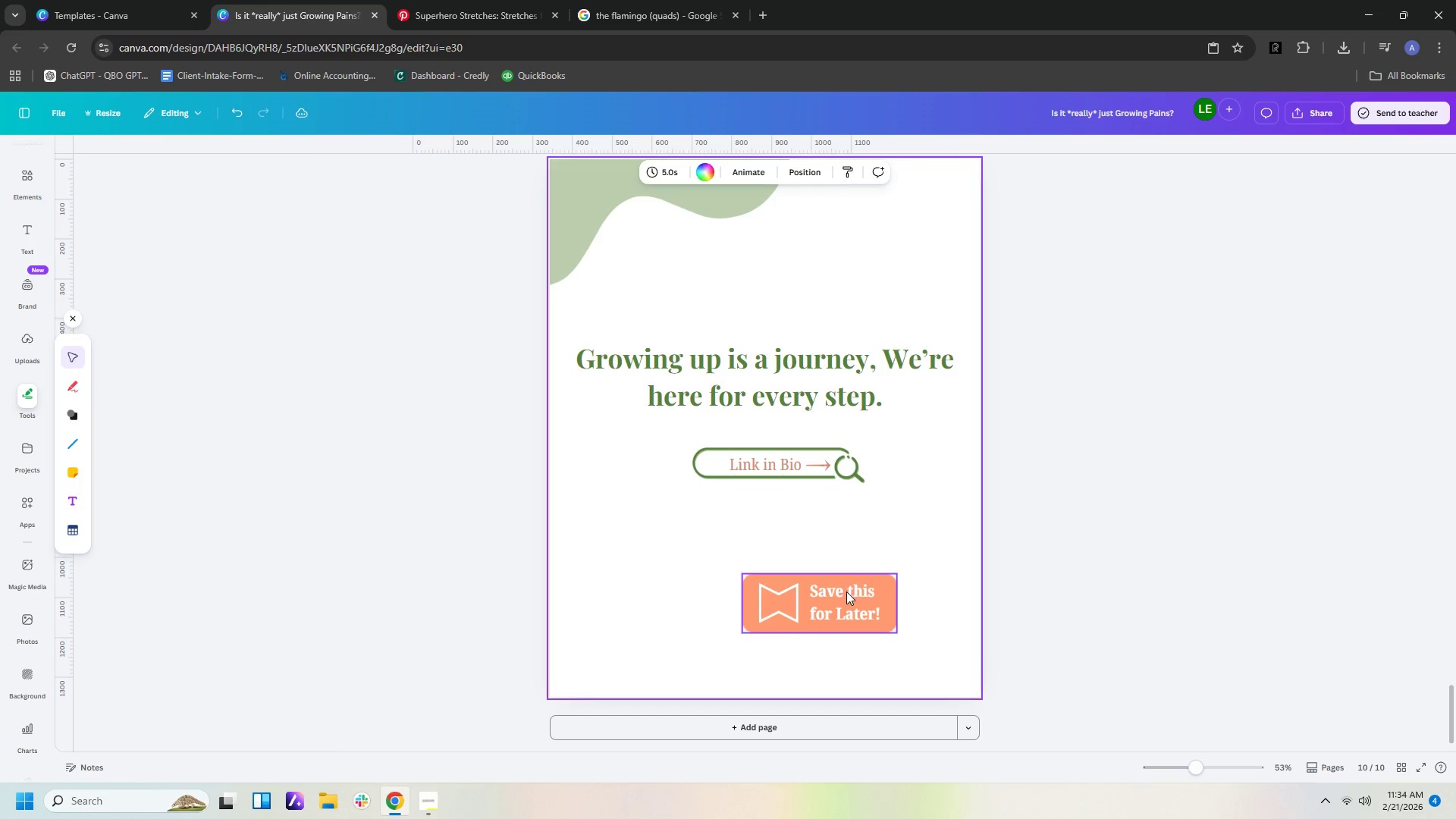 
left_click_drag(start_coordinate=[846, 592], to_coordinate=[906, 566])
 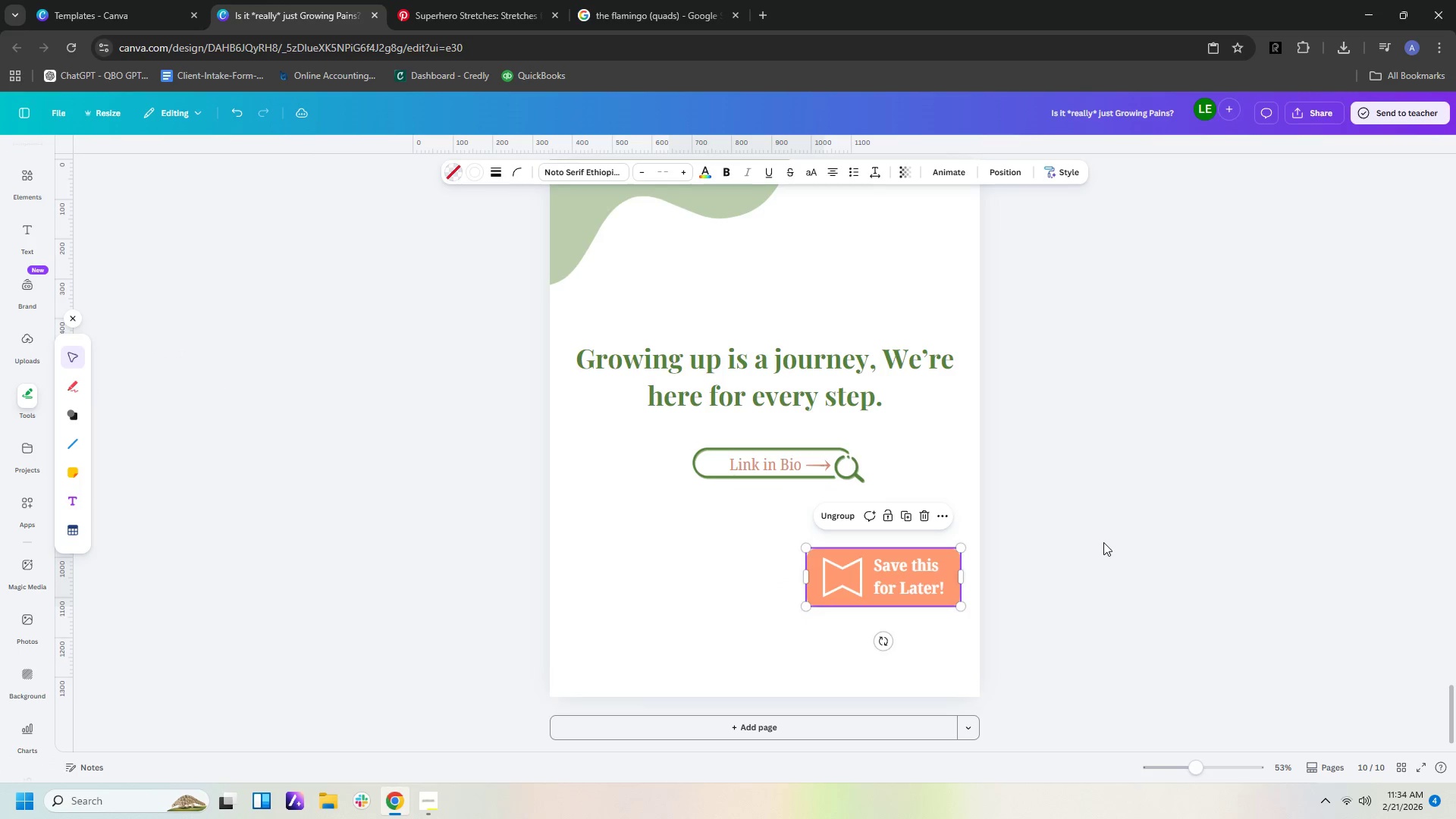 
left_click([1103, 542])
 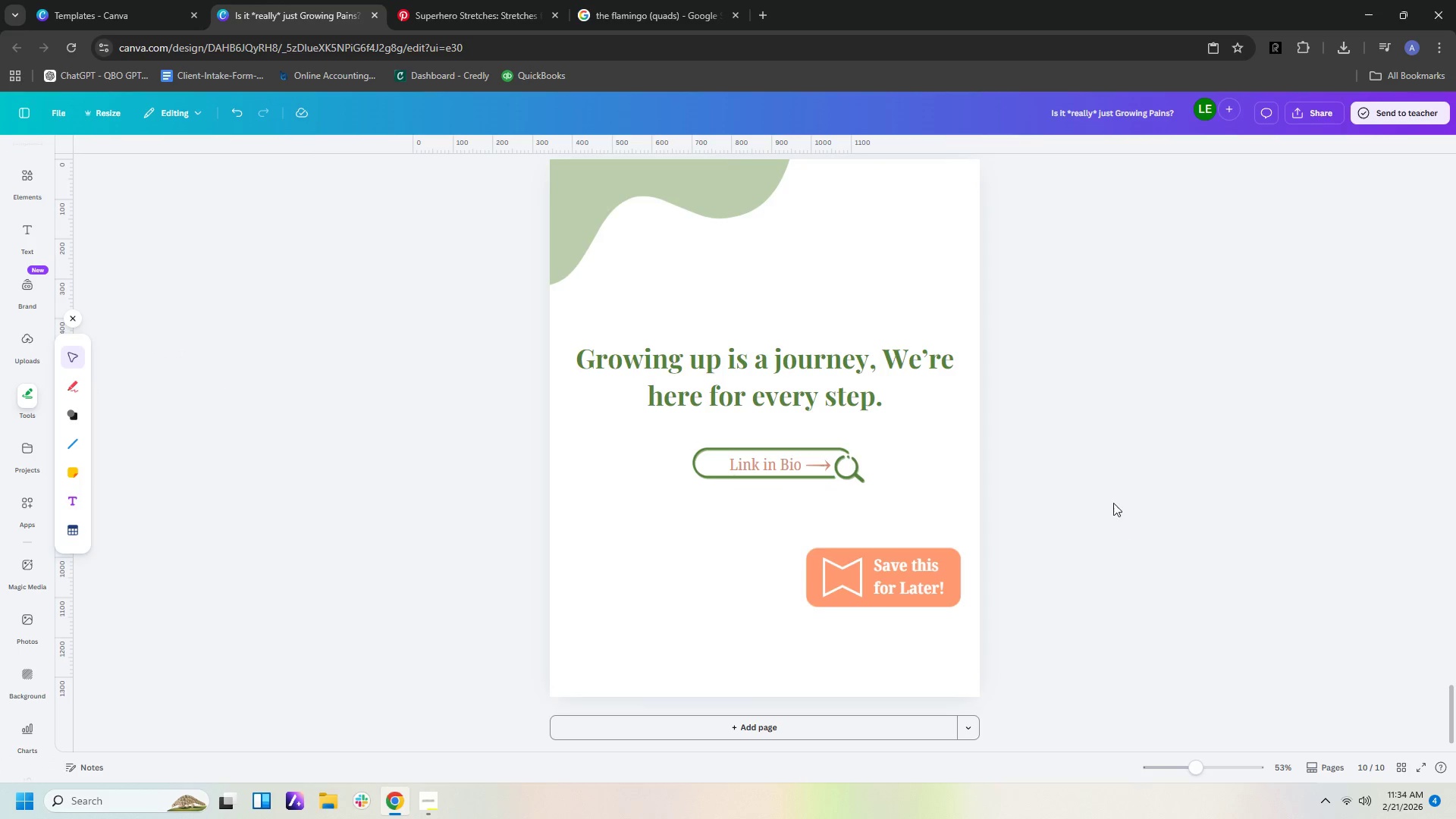 
wait(6.52)
 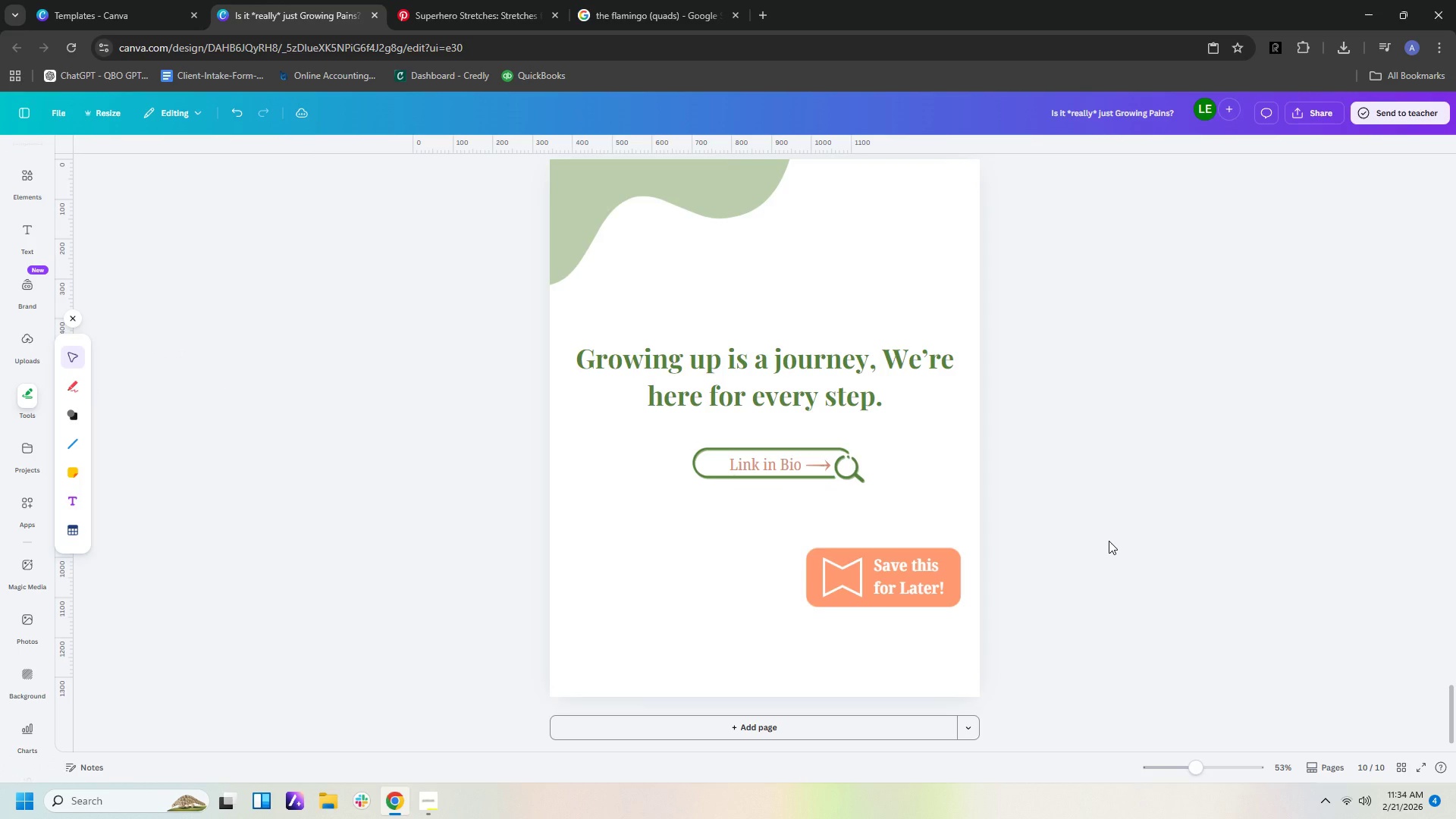 
scroll: coordinate [1309, 417], scroll_direction: up, amount: 48.0
 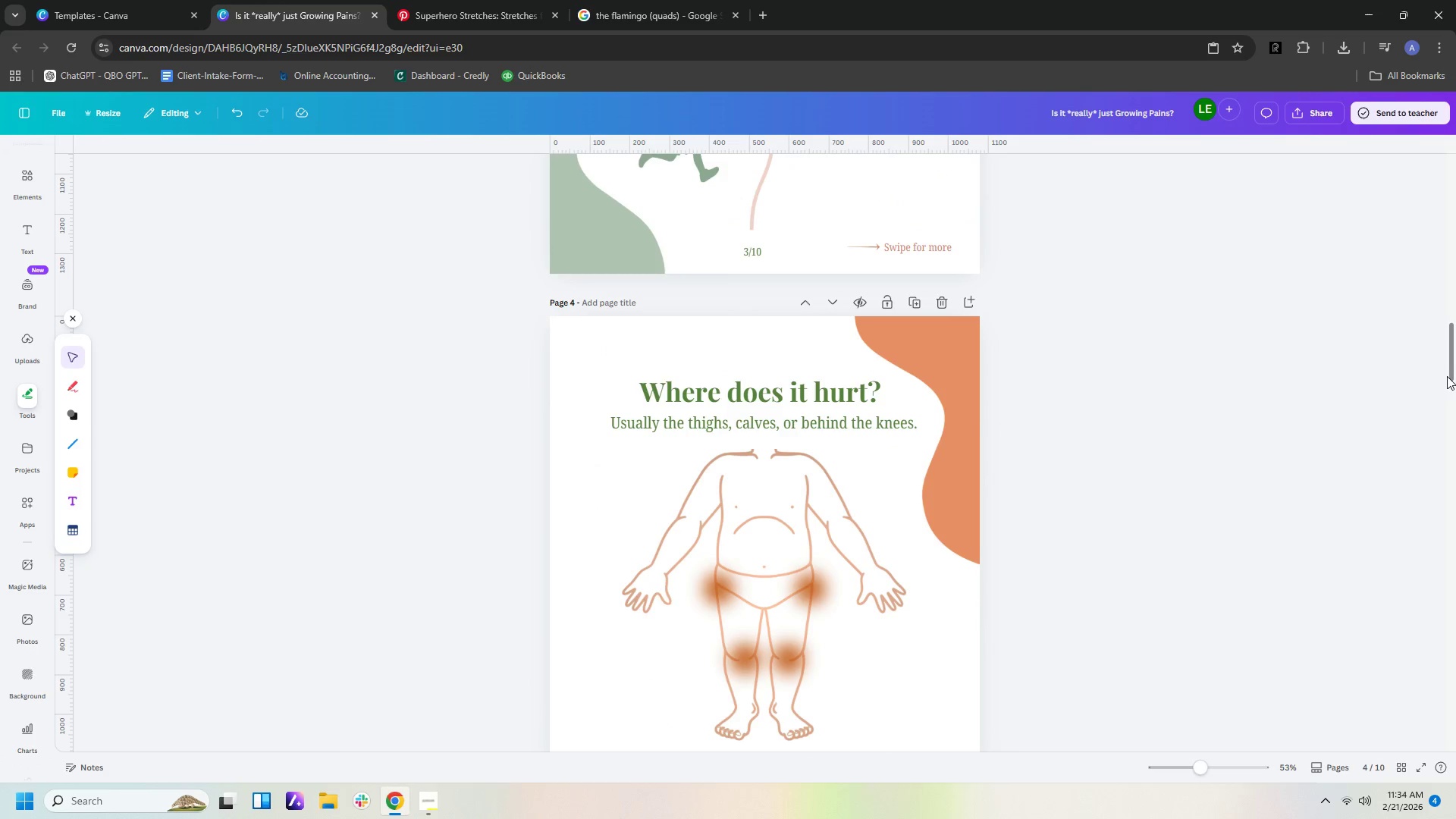 
left_click_drag(start_coordinate=[1451, 376], to_coordinate=[1435, 115])
 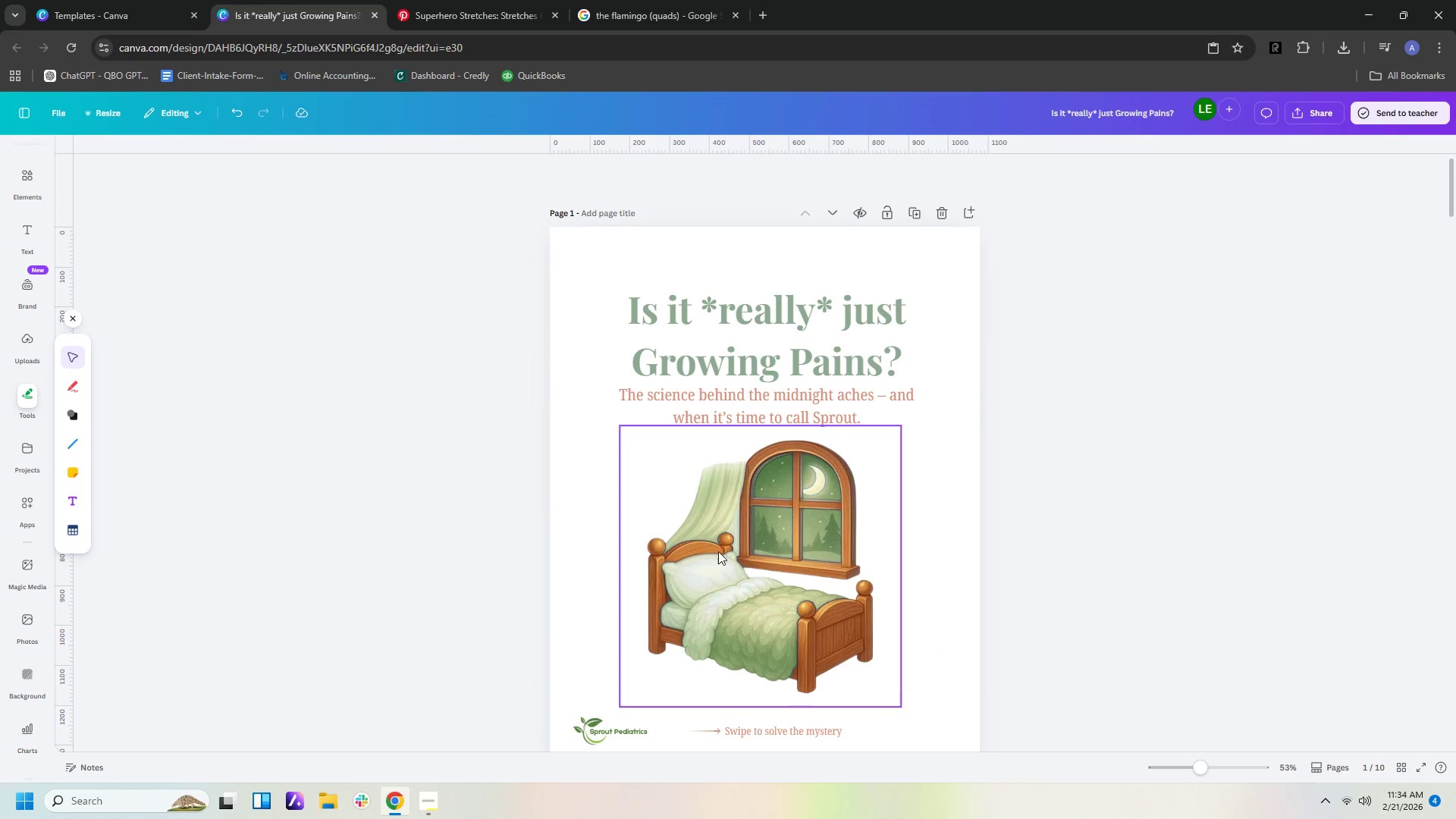 
scroll: coordinate [717, 553], scroll_direction: down, amount: 2.0
 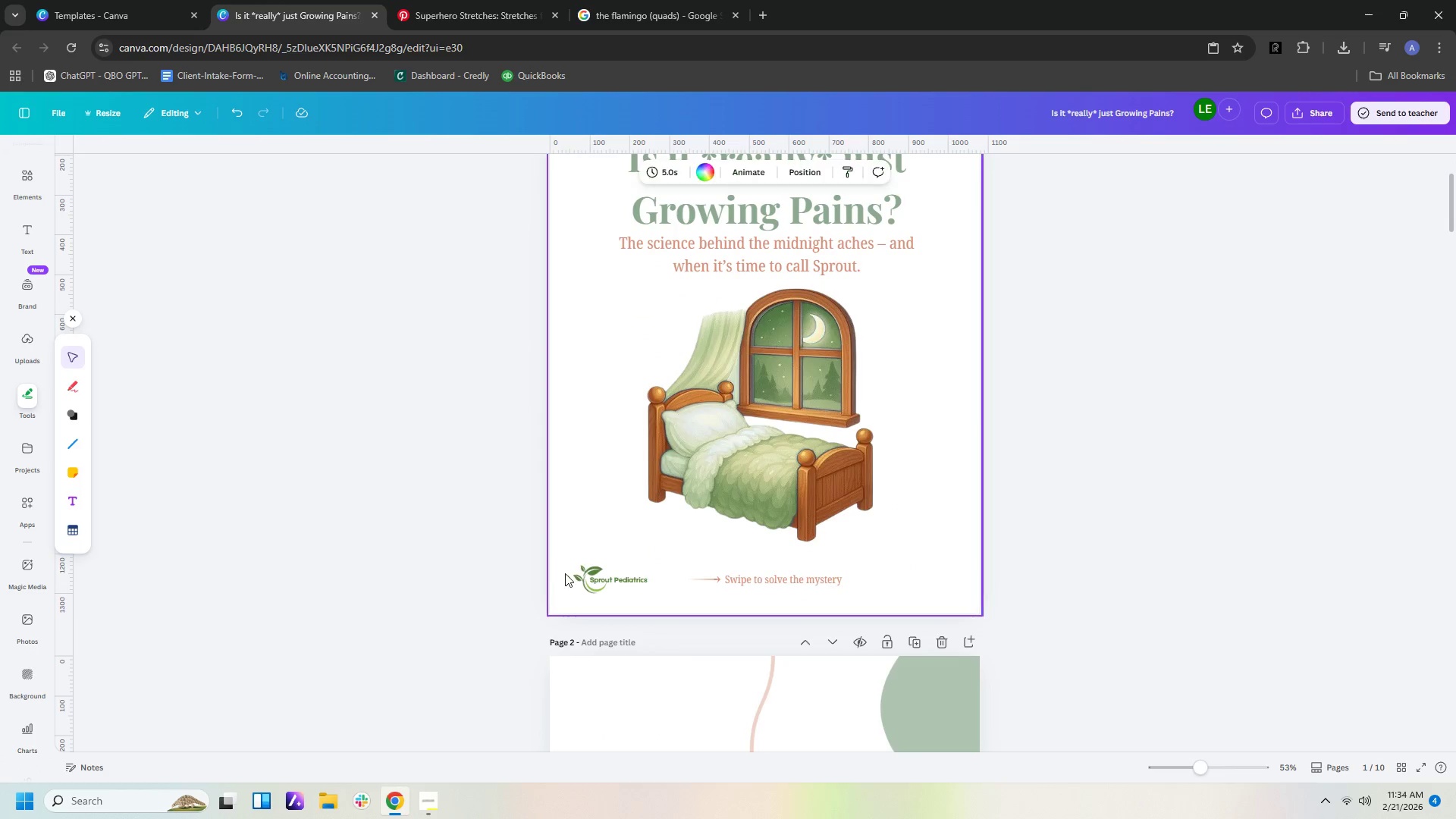 
double_click([617, 585])
 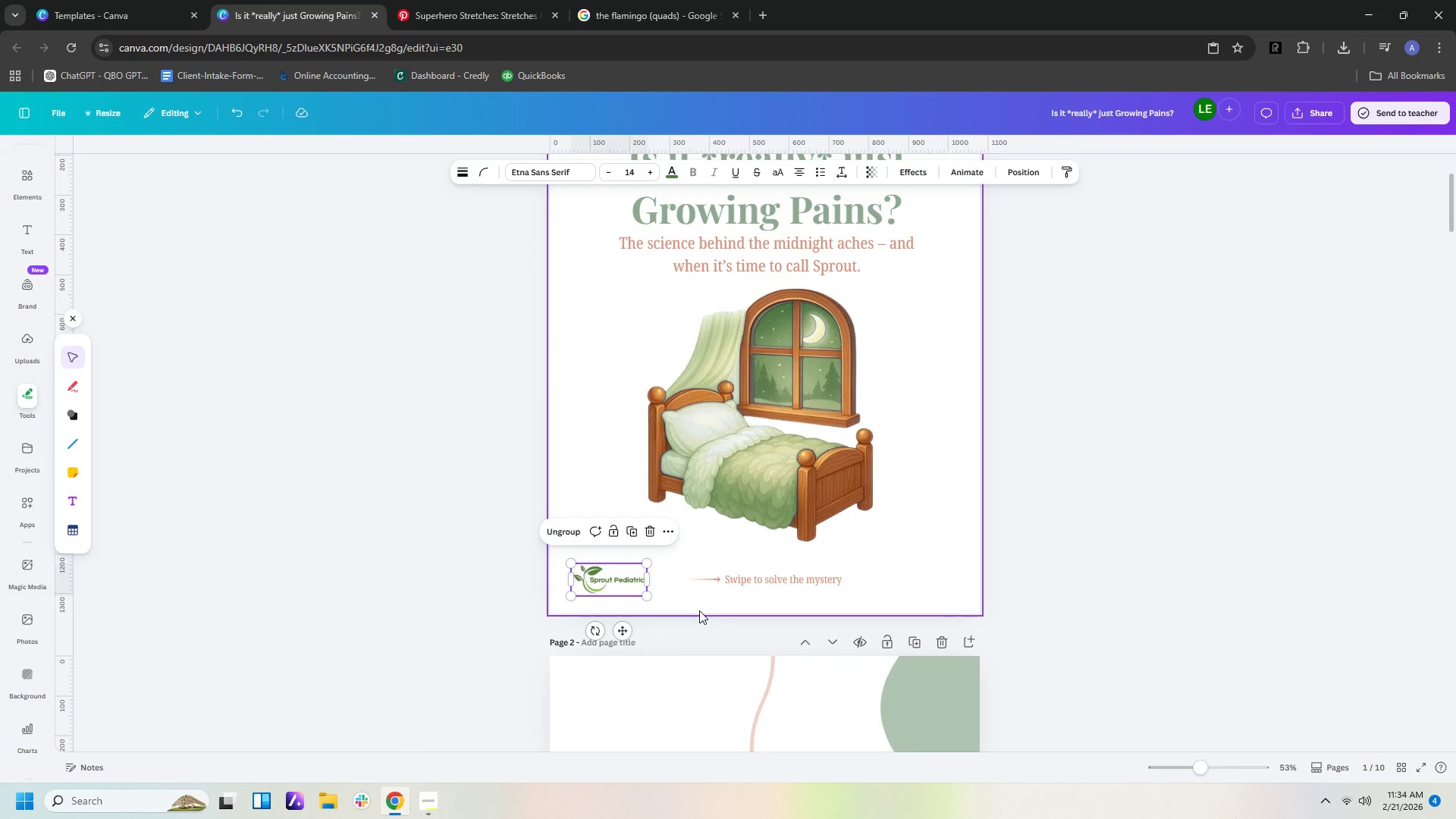 
key(Control+C)
 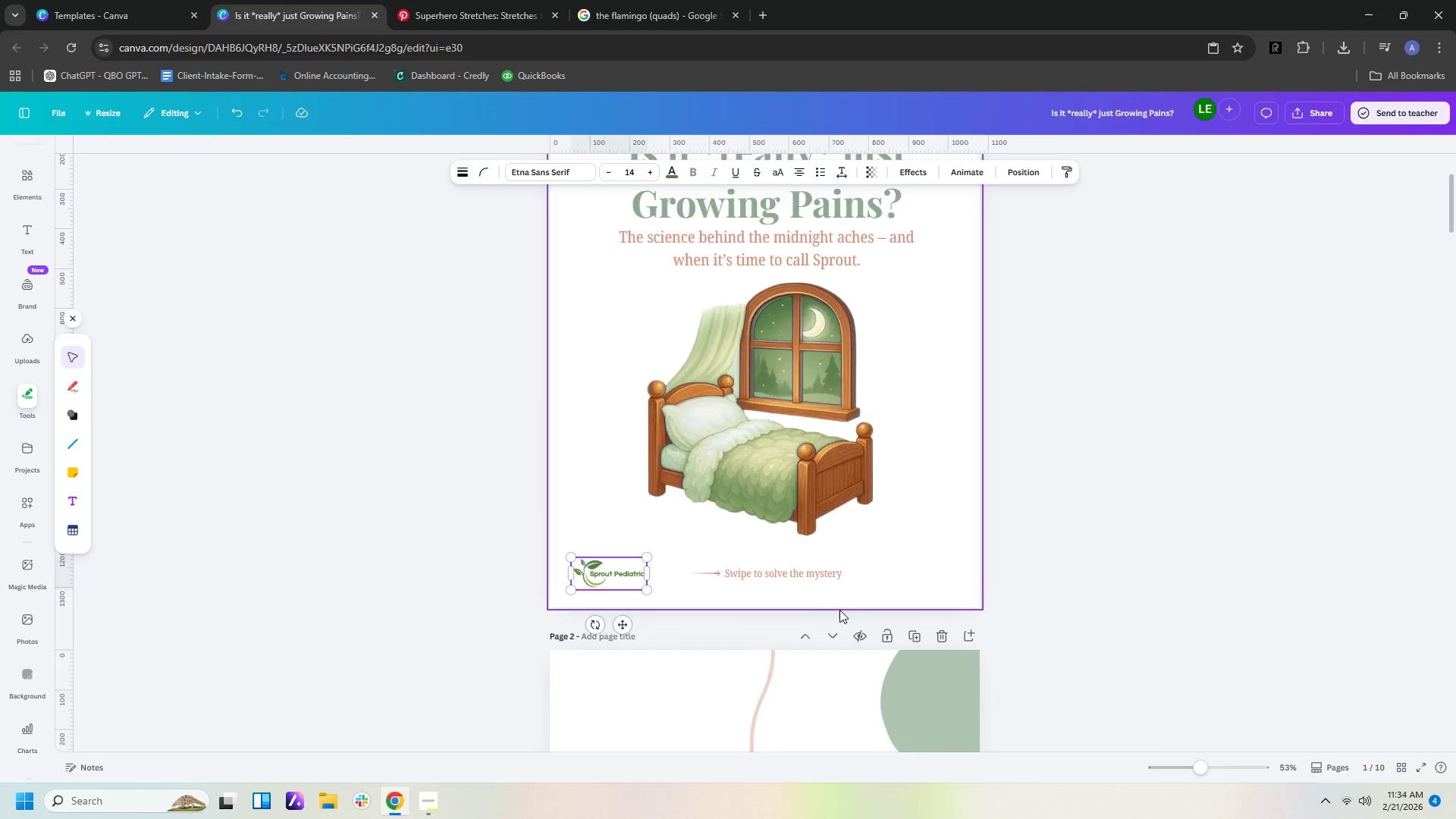 
scroll: coordinate [842, 610], scroll_direction: down, amount: 7.0
 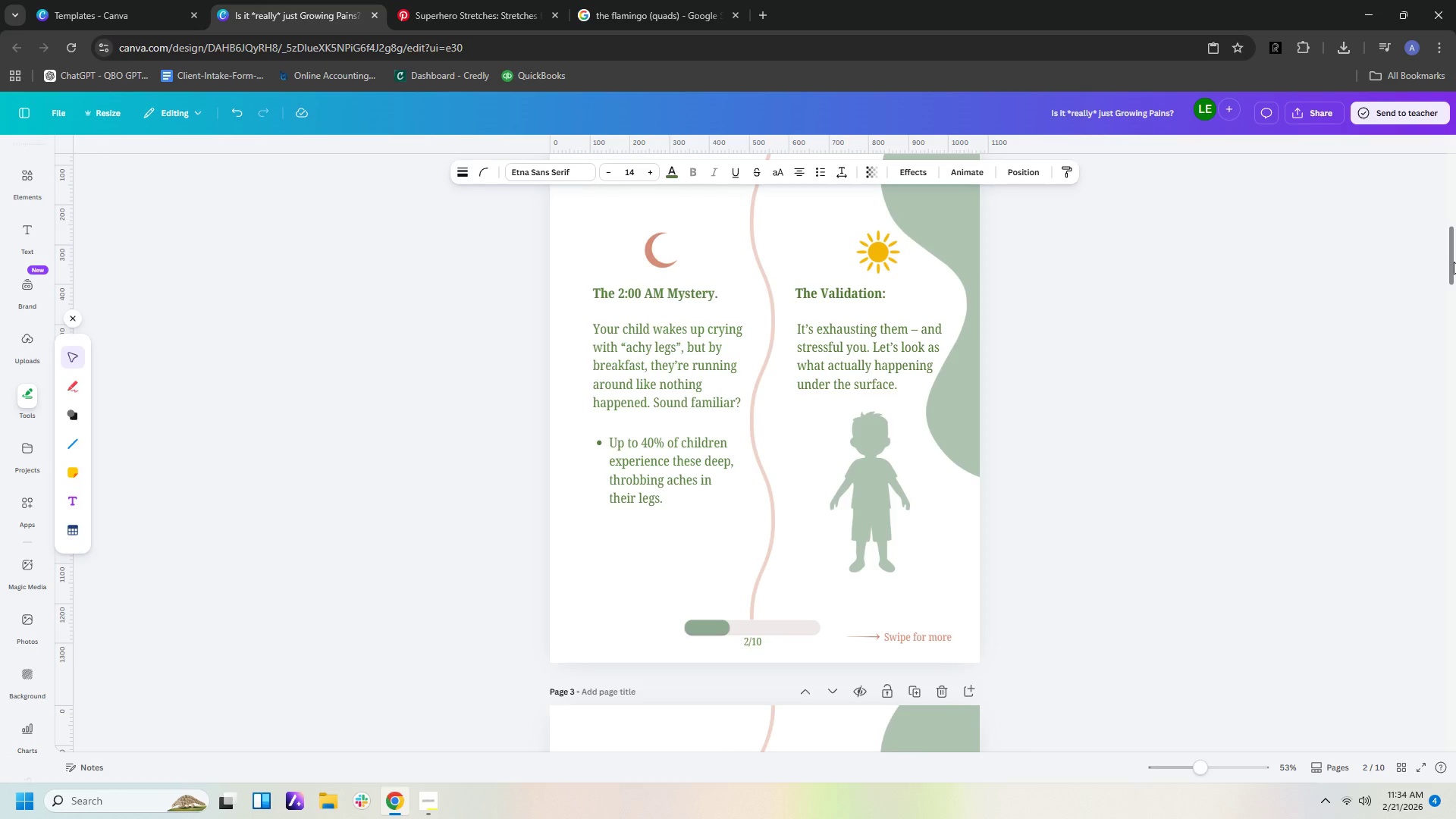 
left_click_drag(start_coordinate=[1451, 255], to_coordinate=[1426, 783])
 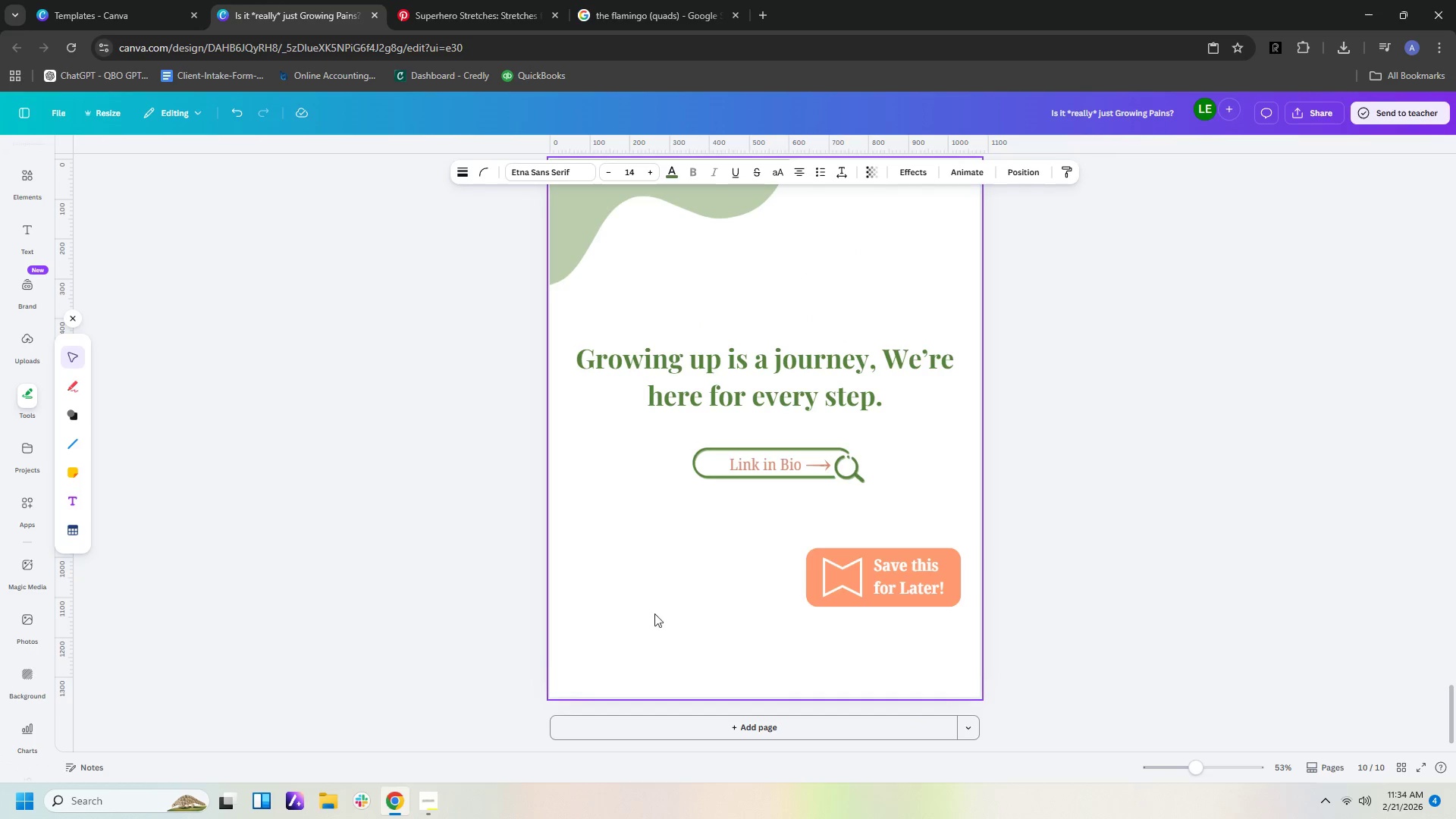 
left_click([648, 616])
 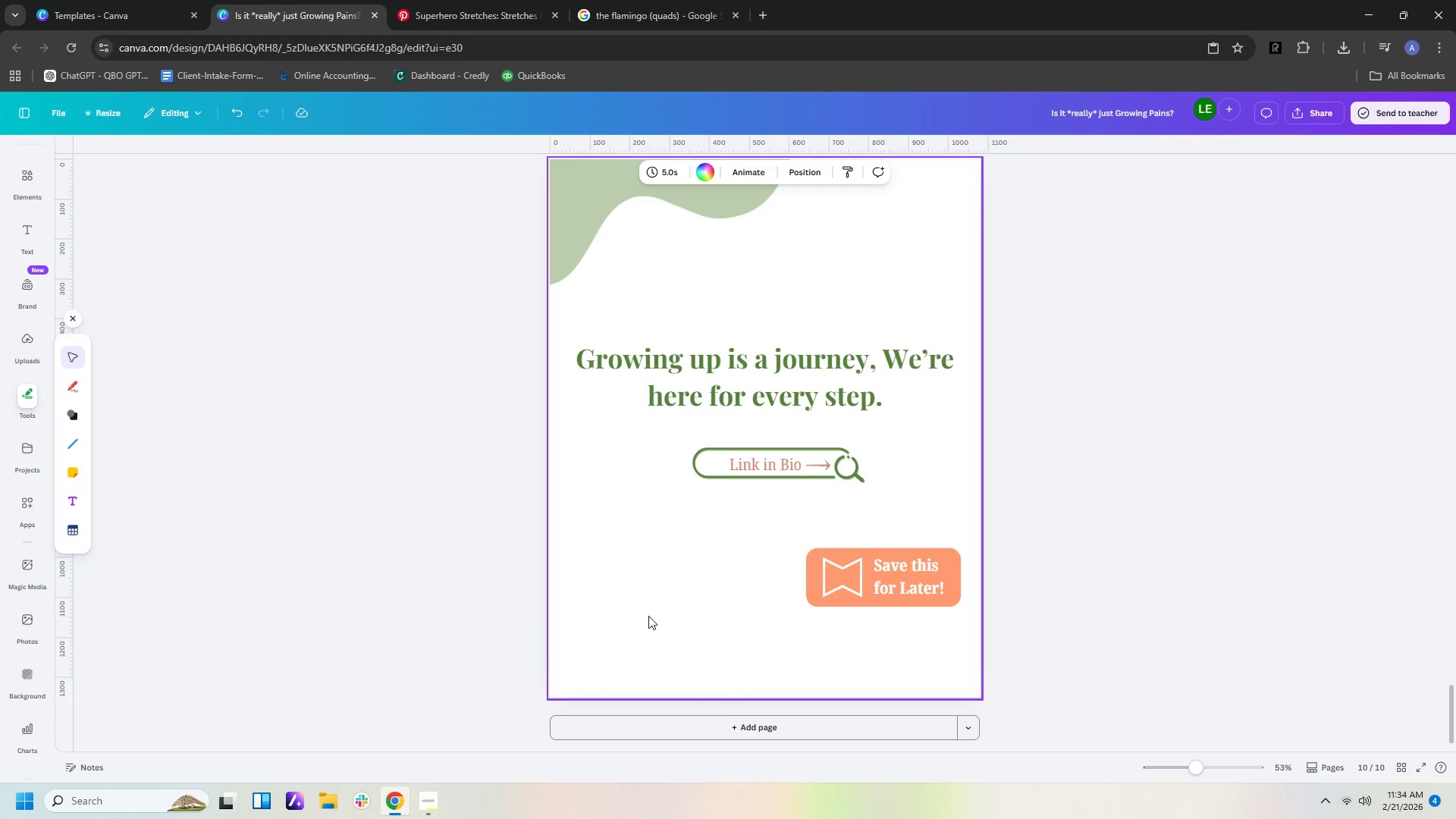 
key(Control+V)
 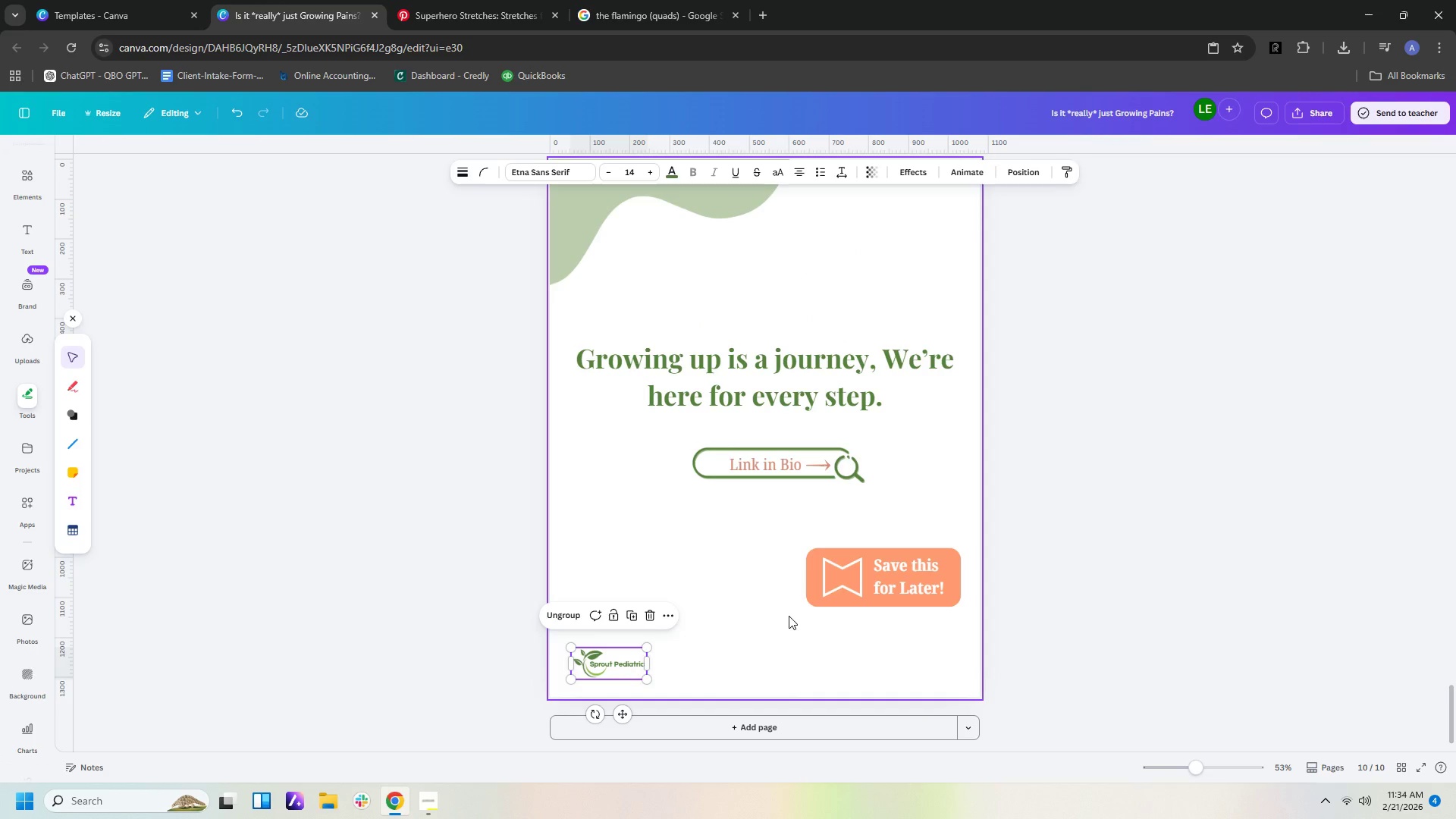 
left_click([777, 604])
 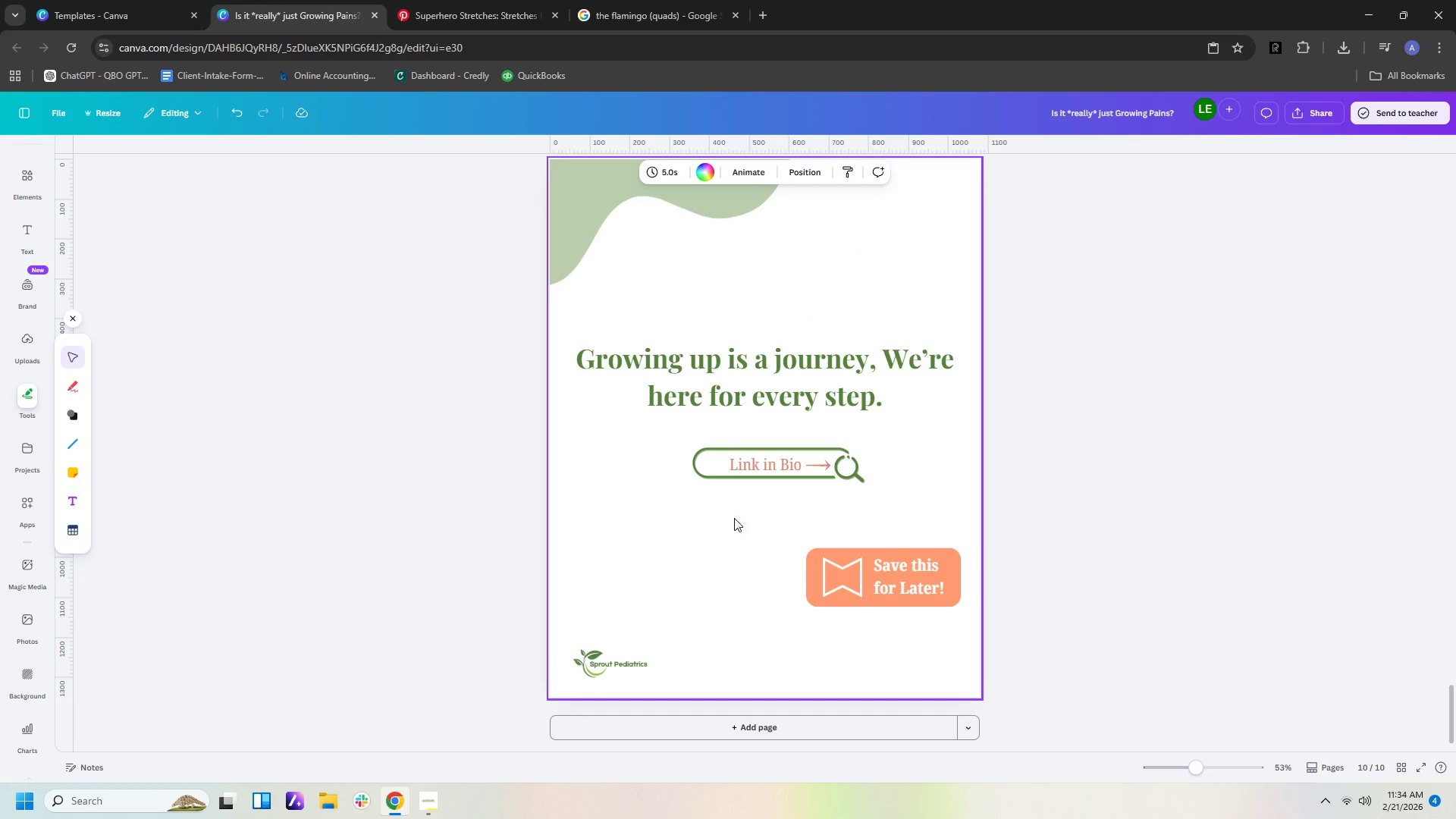 
scroll: coordinate [754, 489], scroll_direction: up, amount: 17.0
 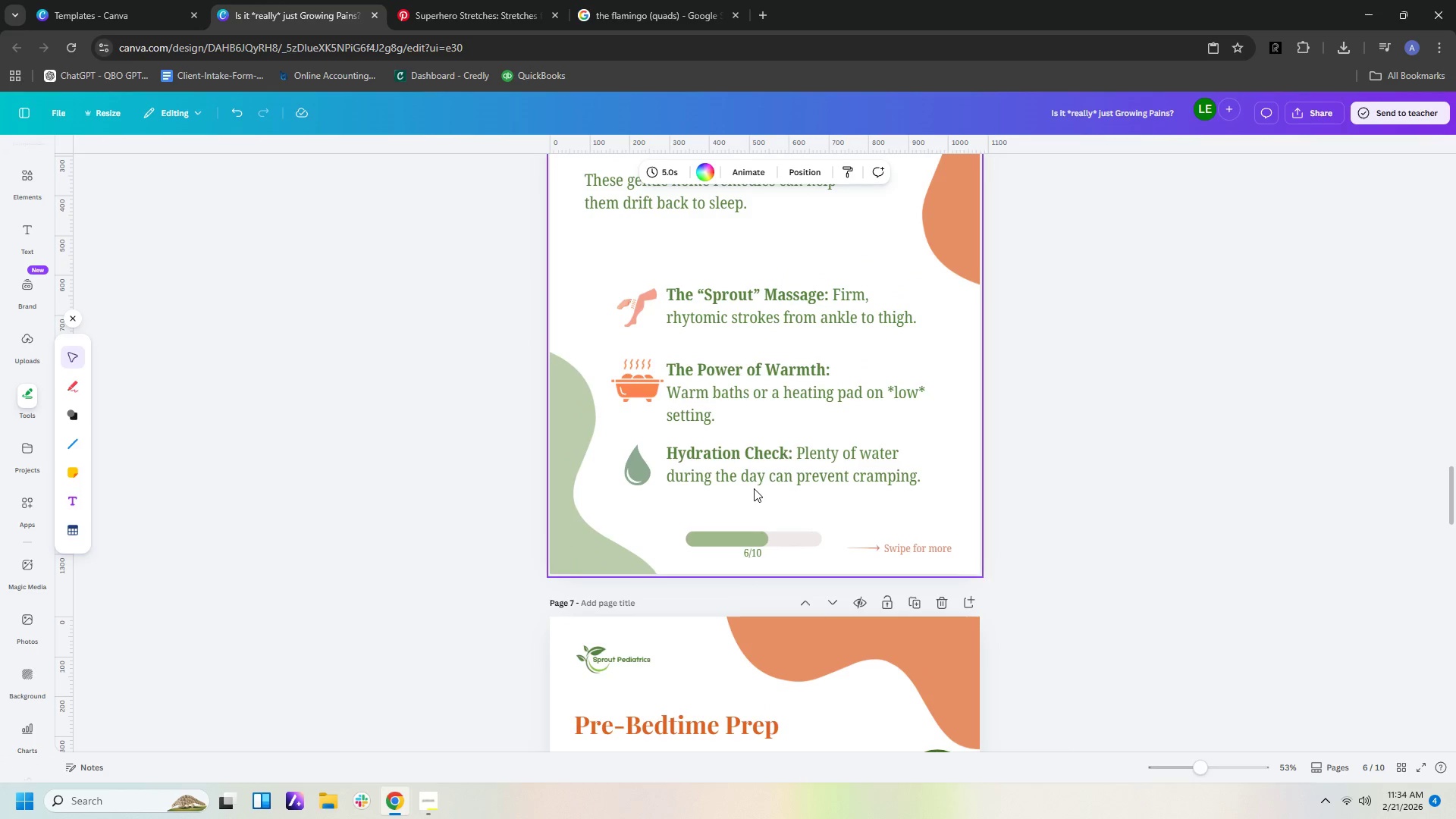 
scroll: coordinate [755, 488], scroll_direction: down, amount: 4.0
 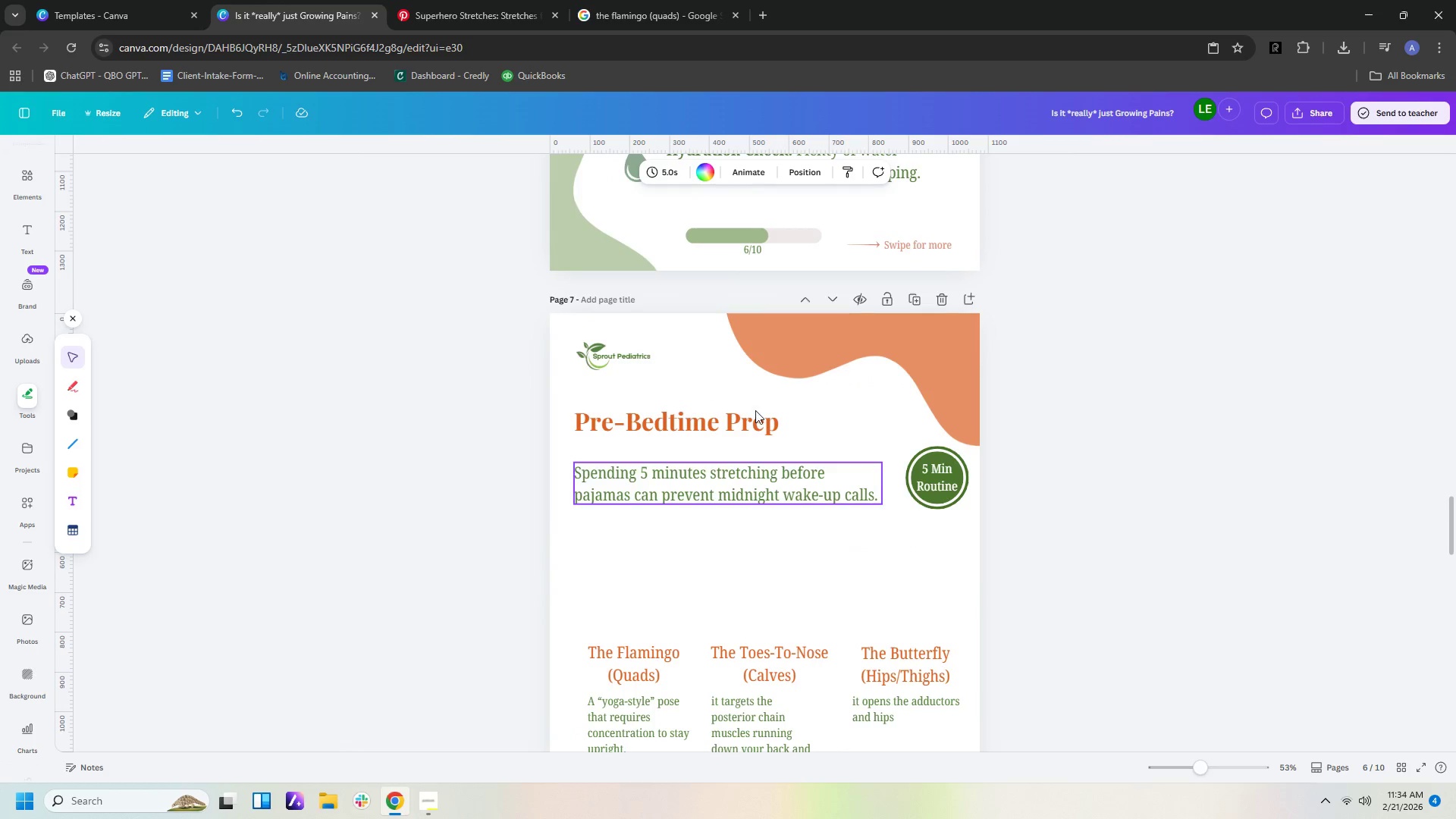 
scroll: coordinate [755, 410], scroll_direction: up, amount: 1.0
 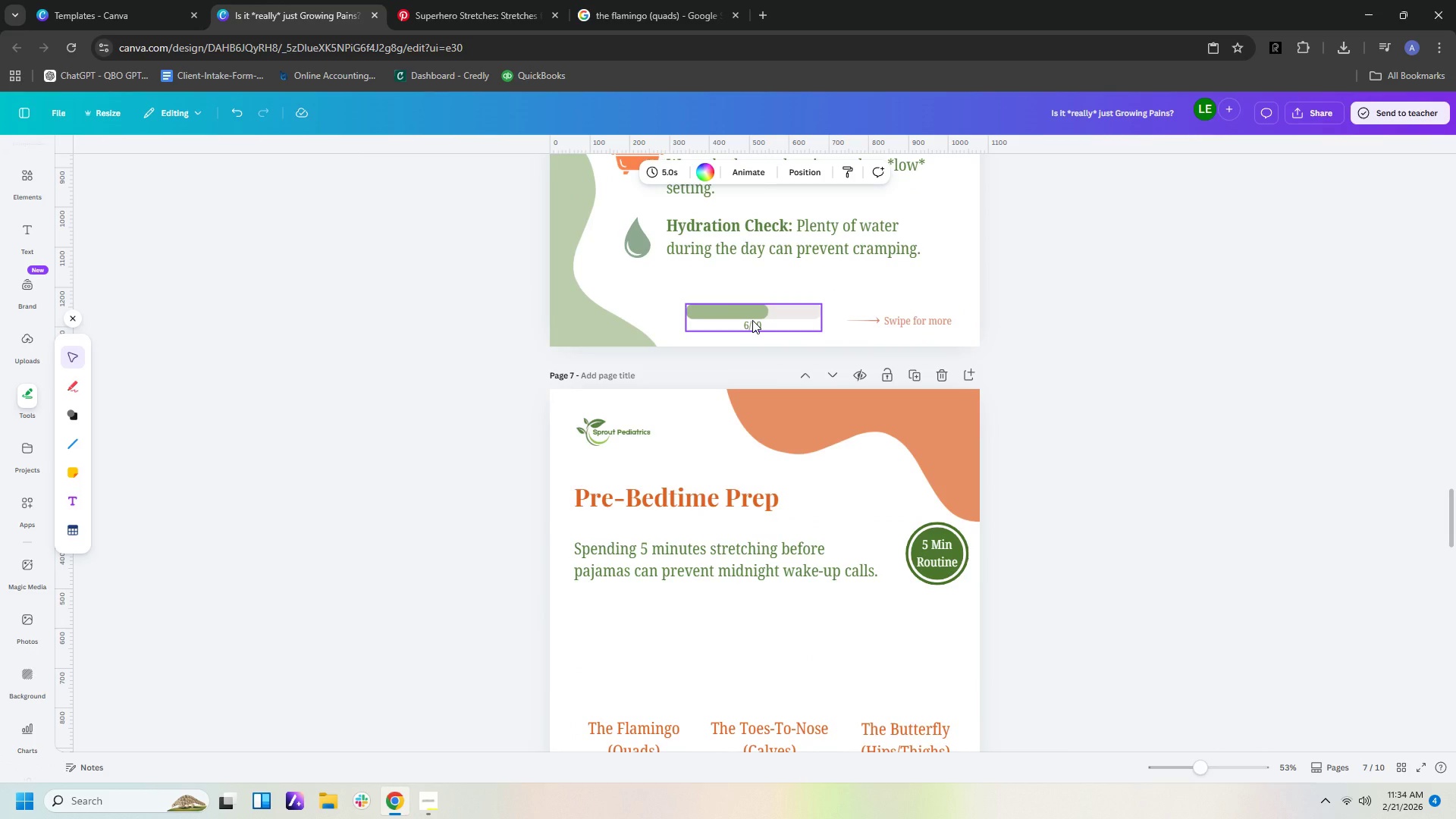 
left_click([752, 320])
 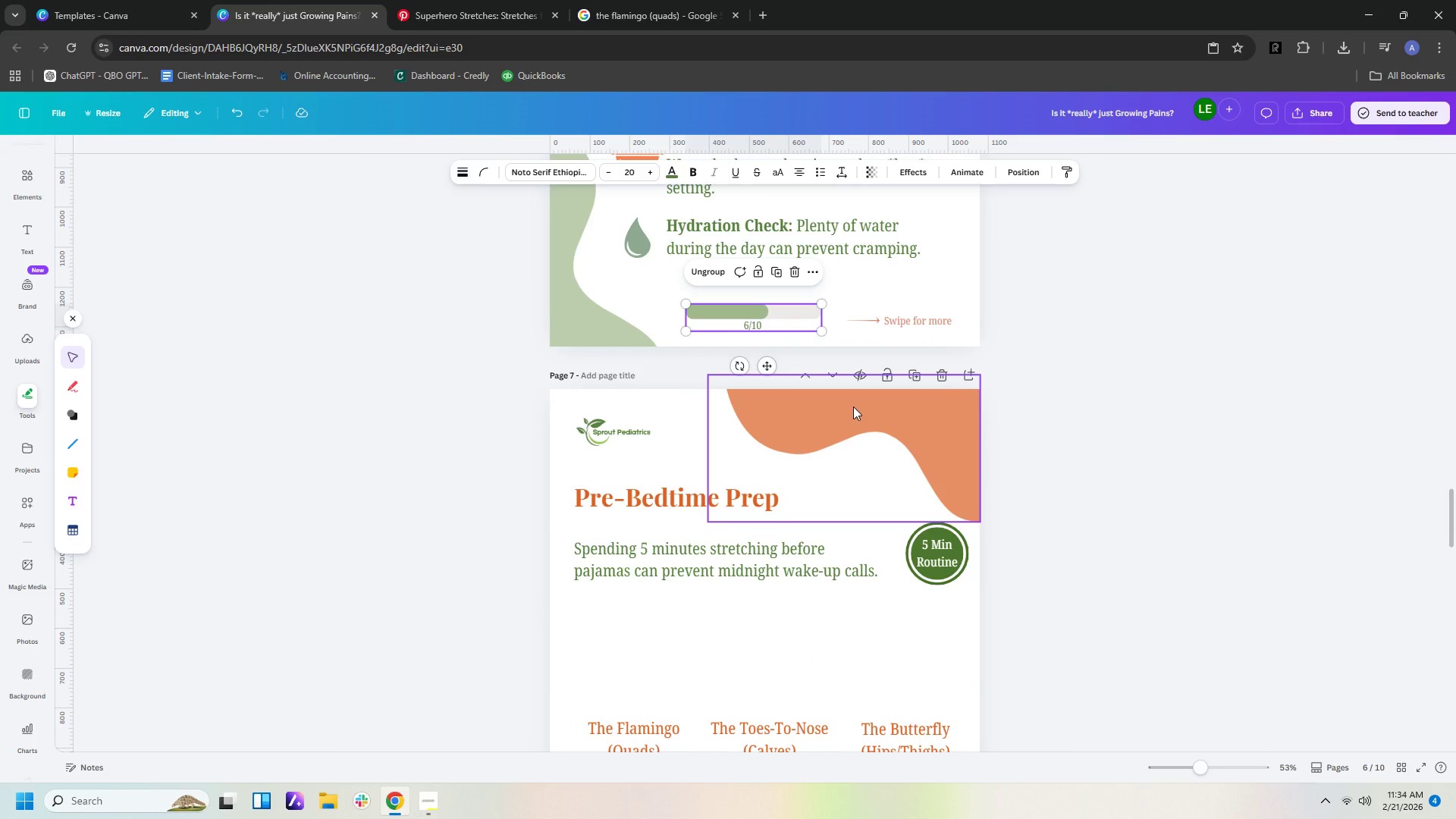 
key(Control+C)
 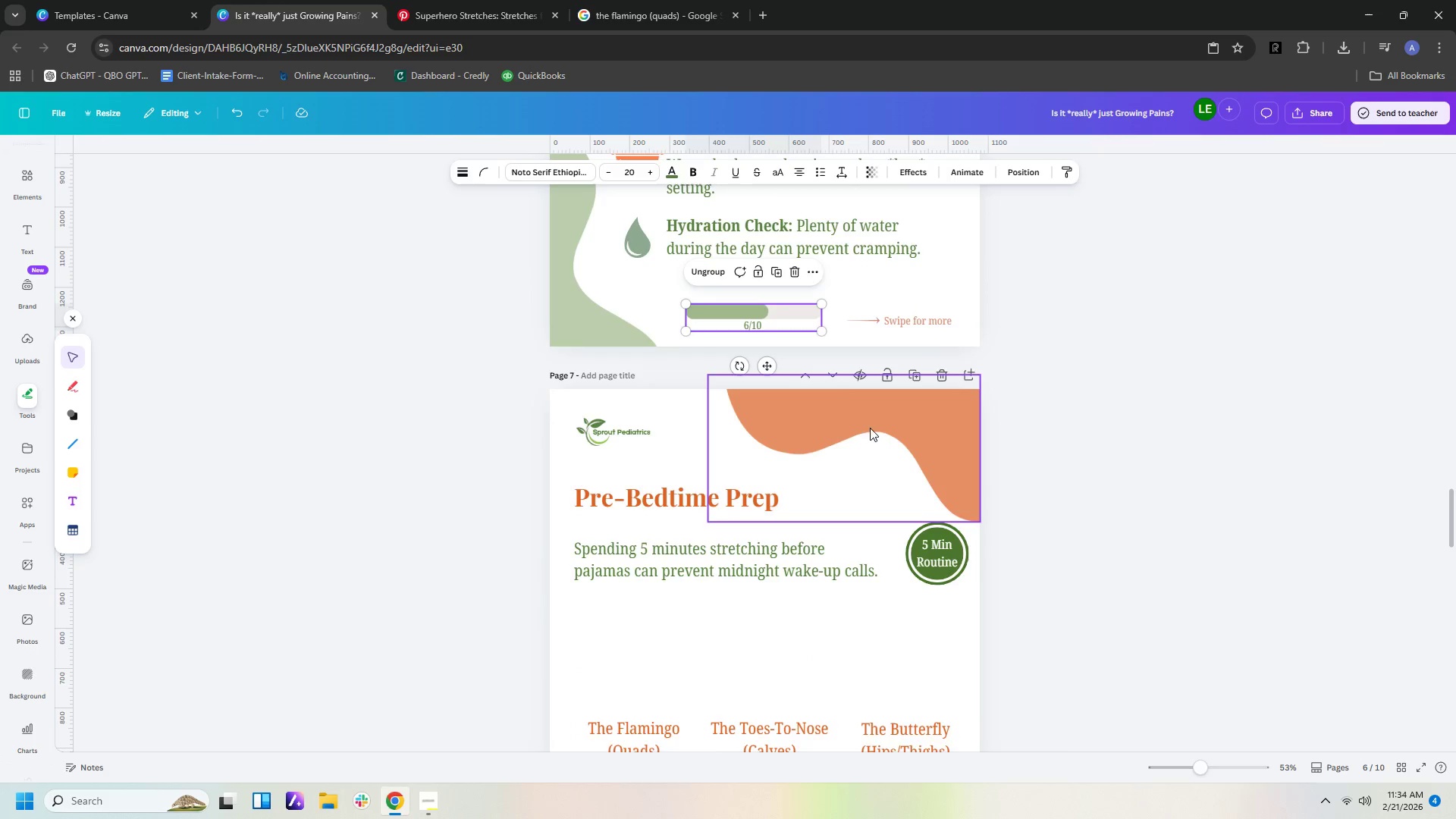 
scroll: coordinate [960, 578], scroll_direction: down, amount: 31.0
 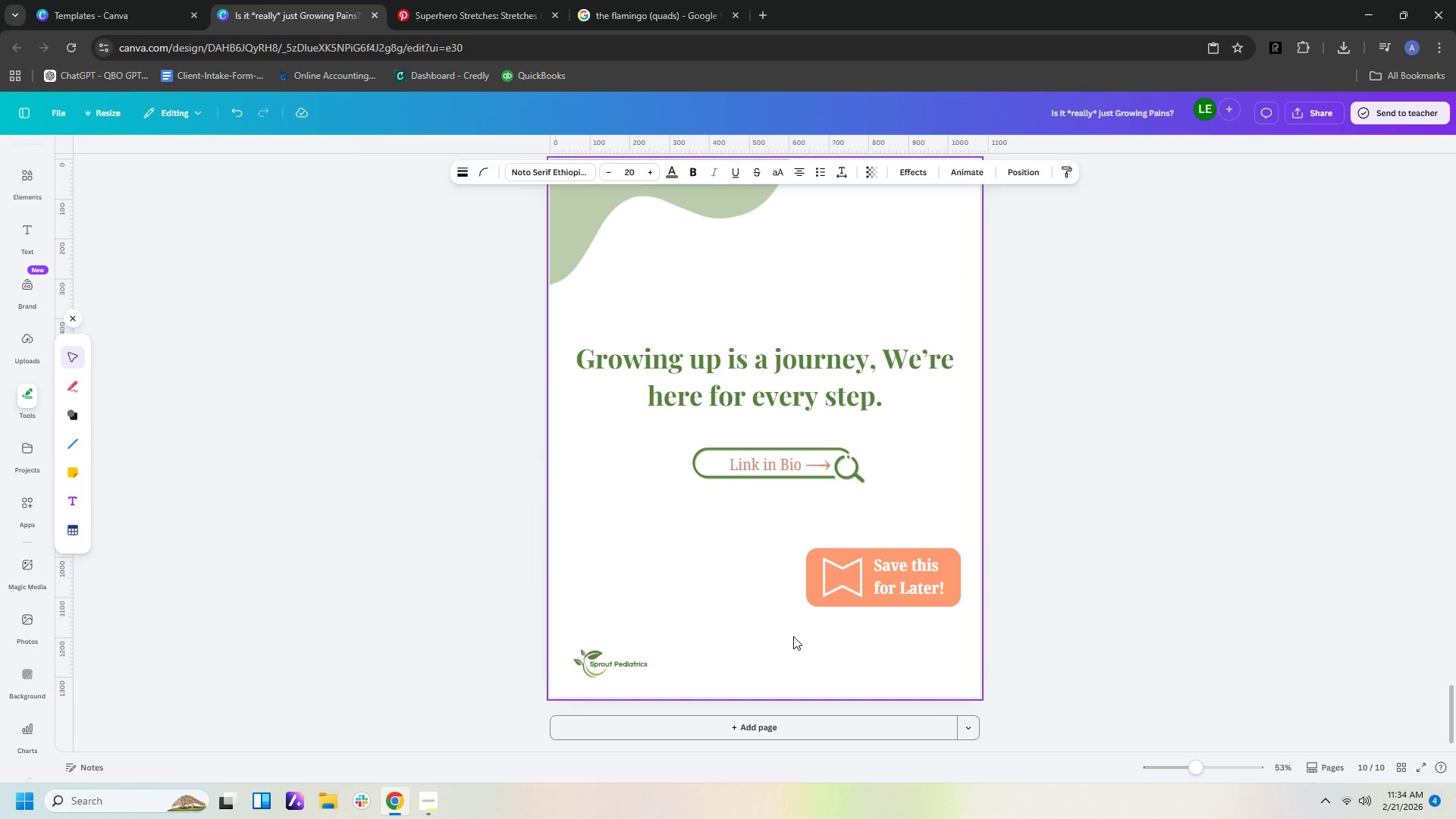 
left_click([793, 636])
 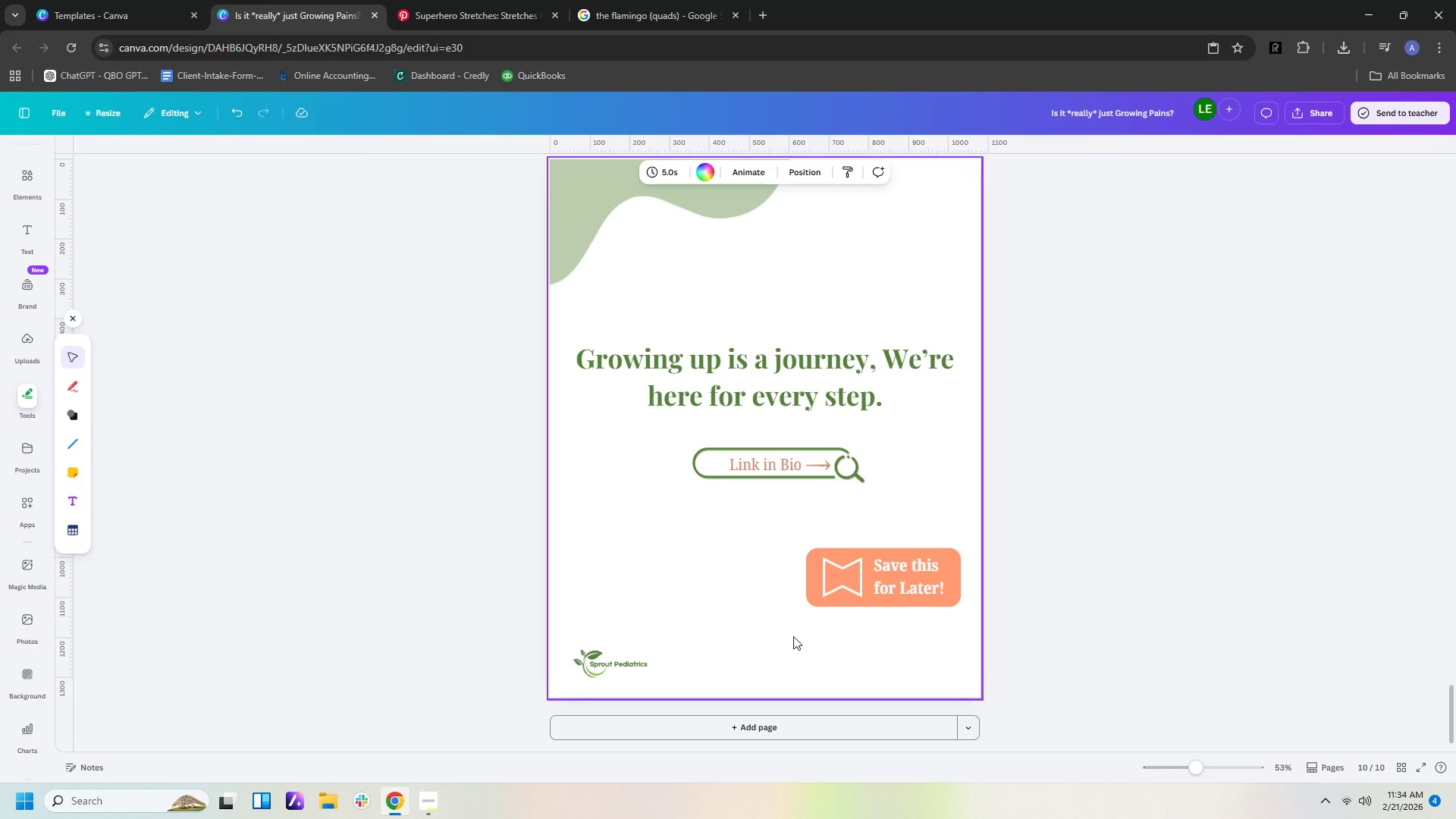 
key(Control+V)
 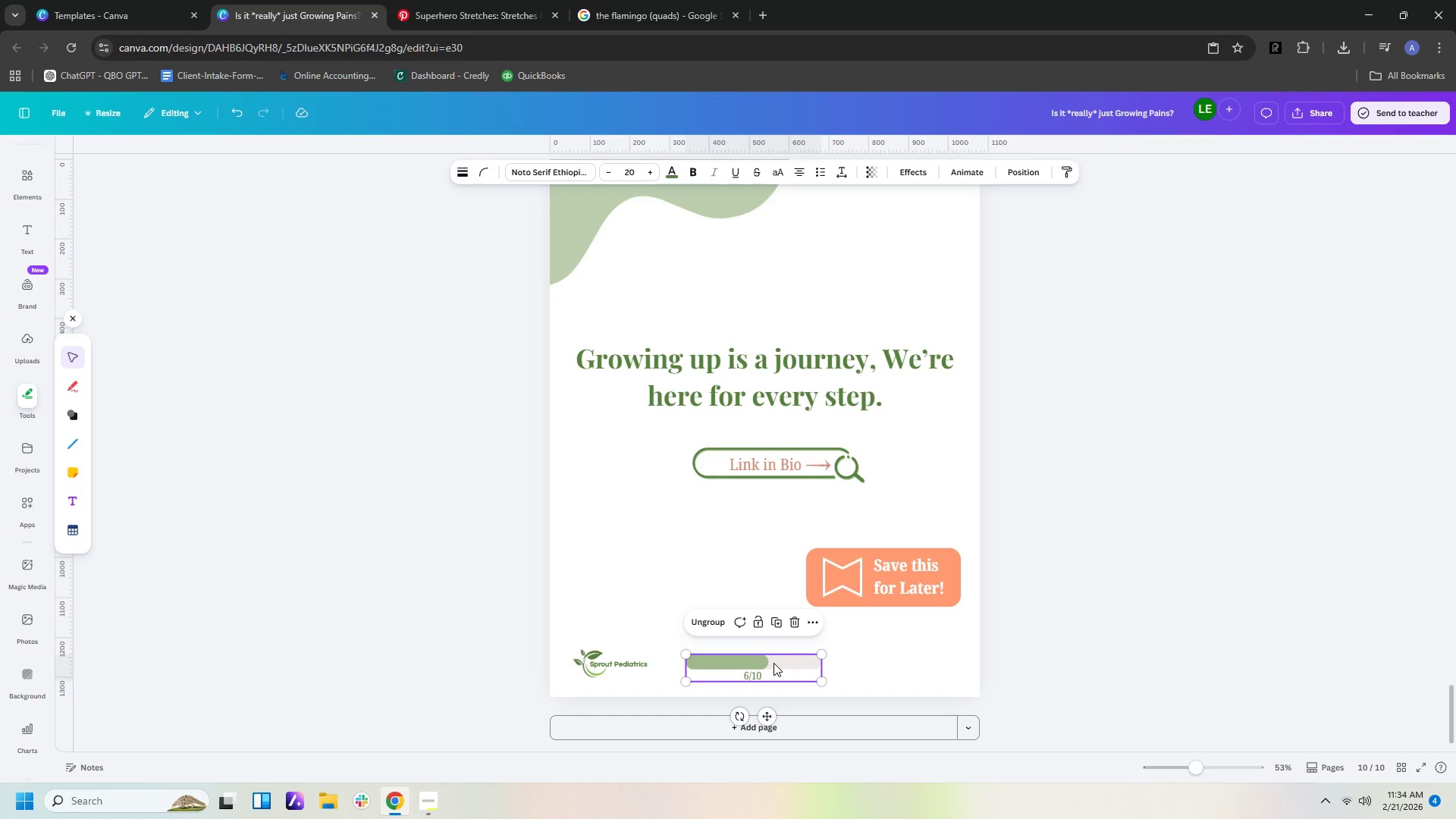 
left_click_drag(start_coordinate=[774, 663], to_coordinate=[924, 672])
 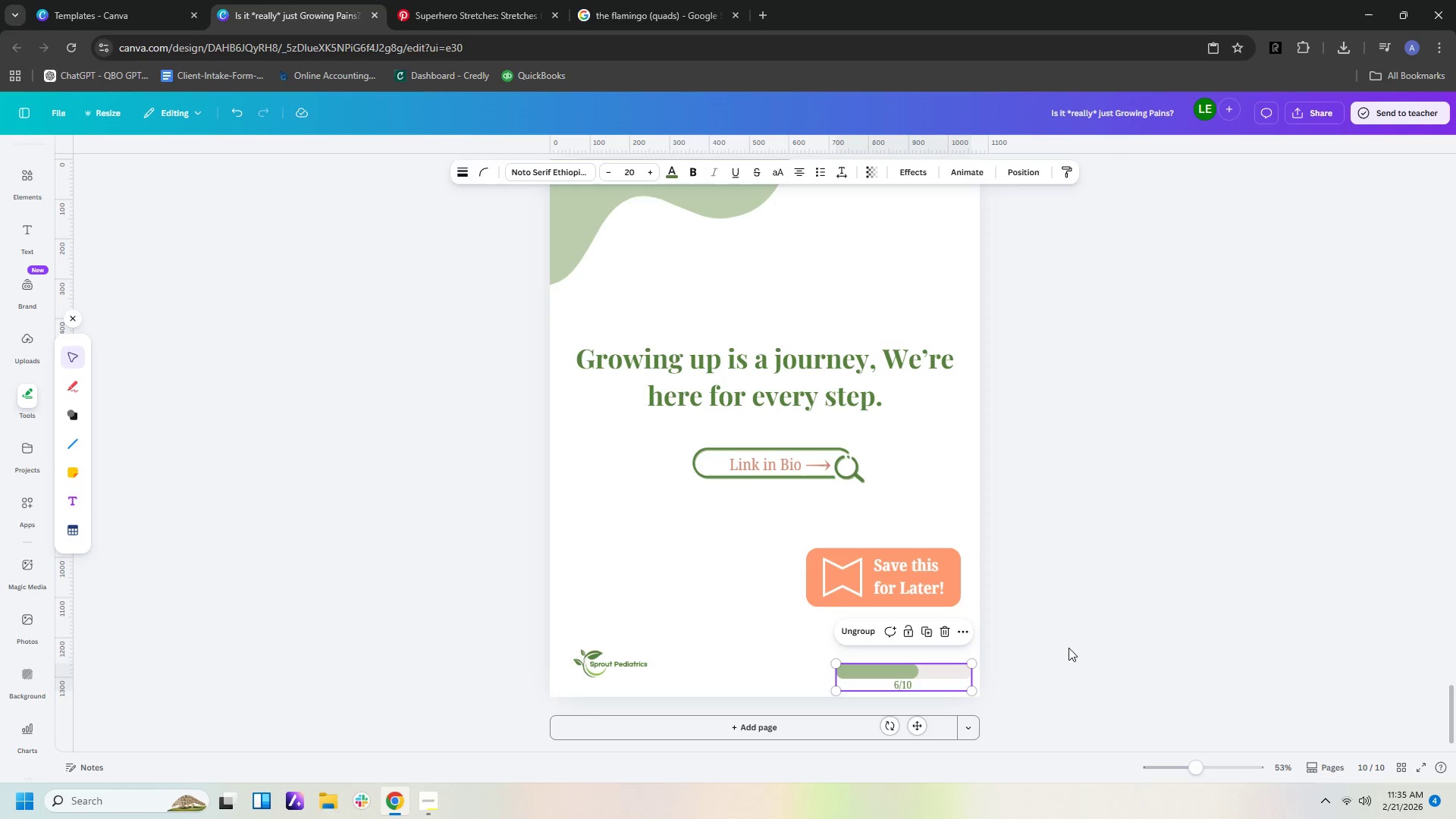 
left_click([1068, 648])
 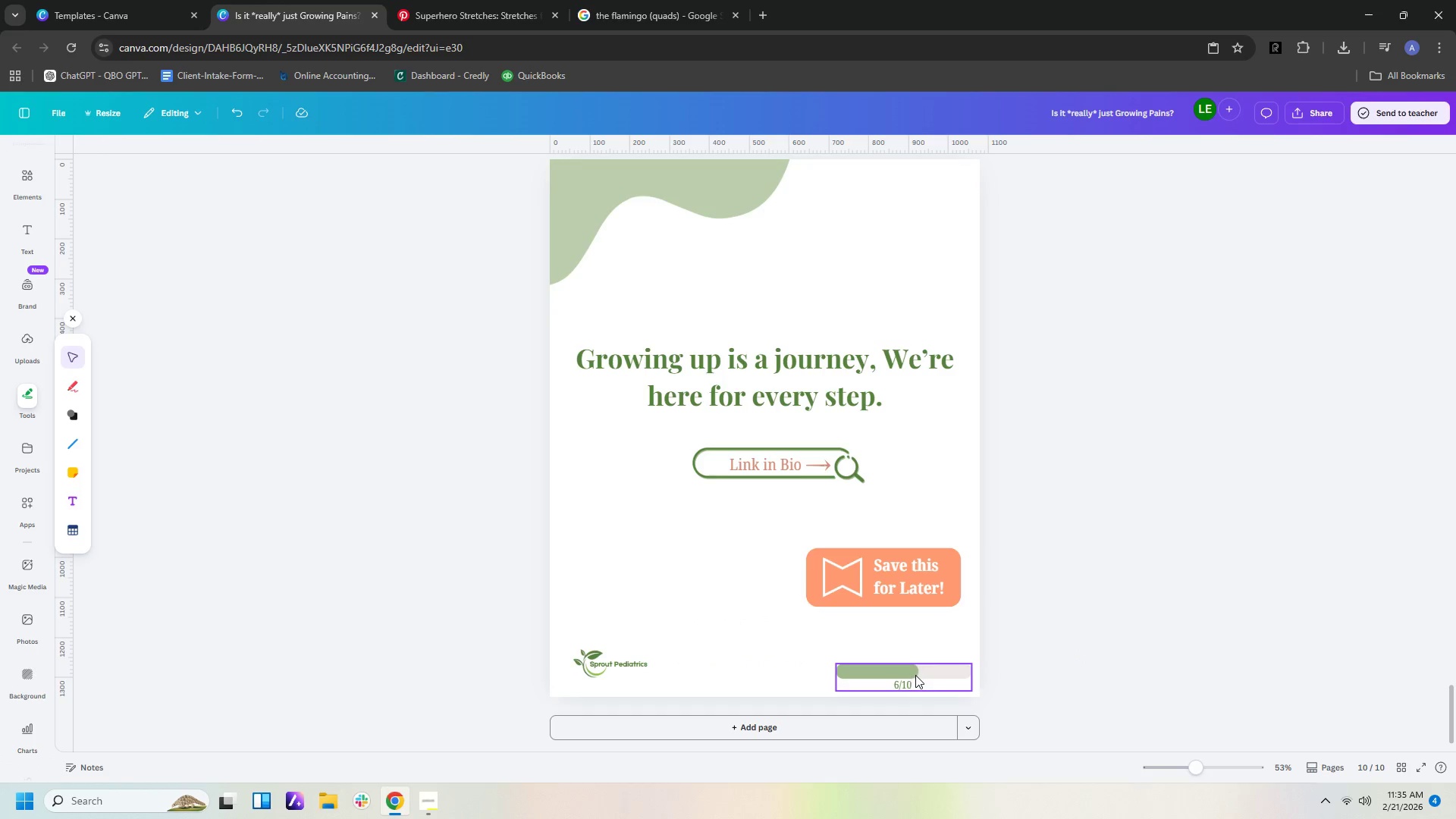 
left_click([912, 674])
 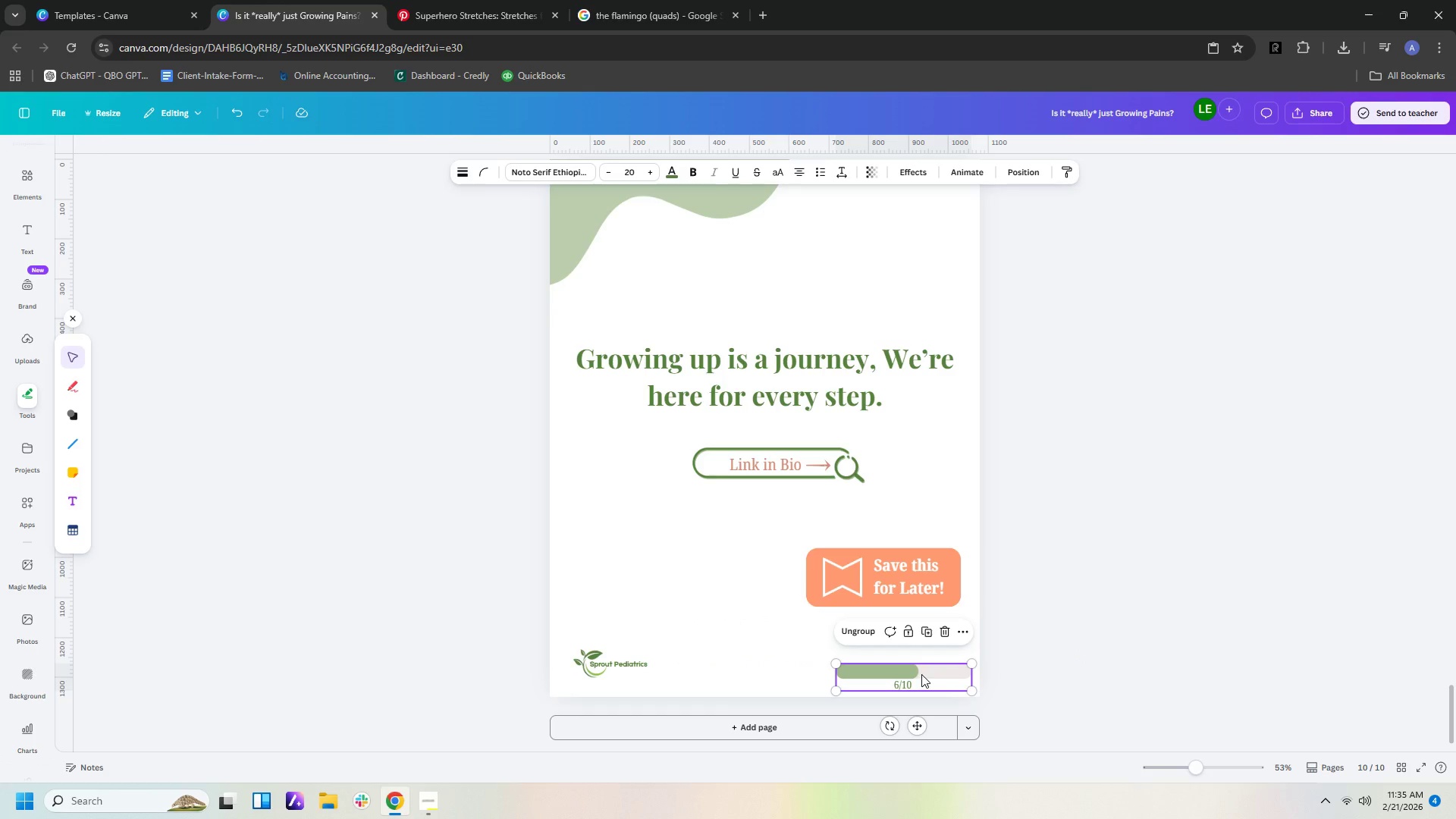 
double_click([917, 688])
 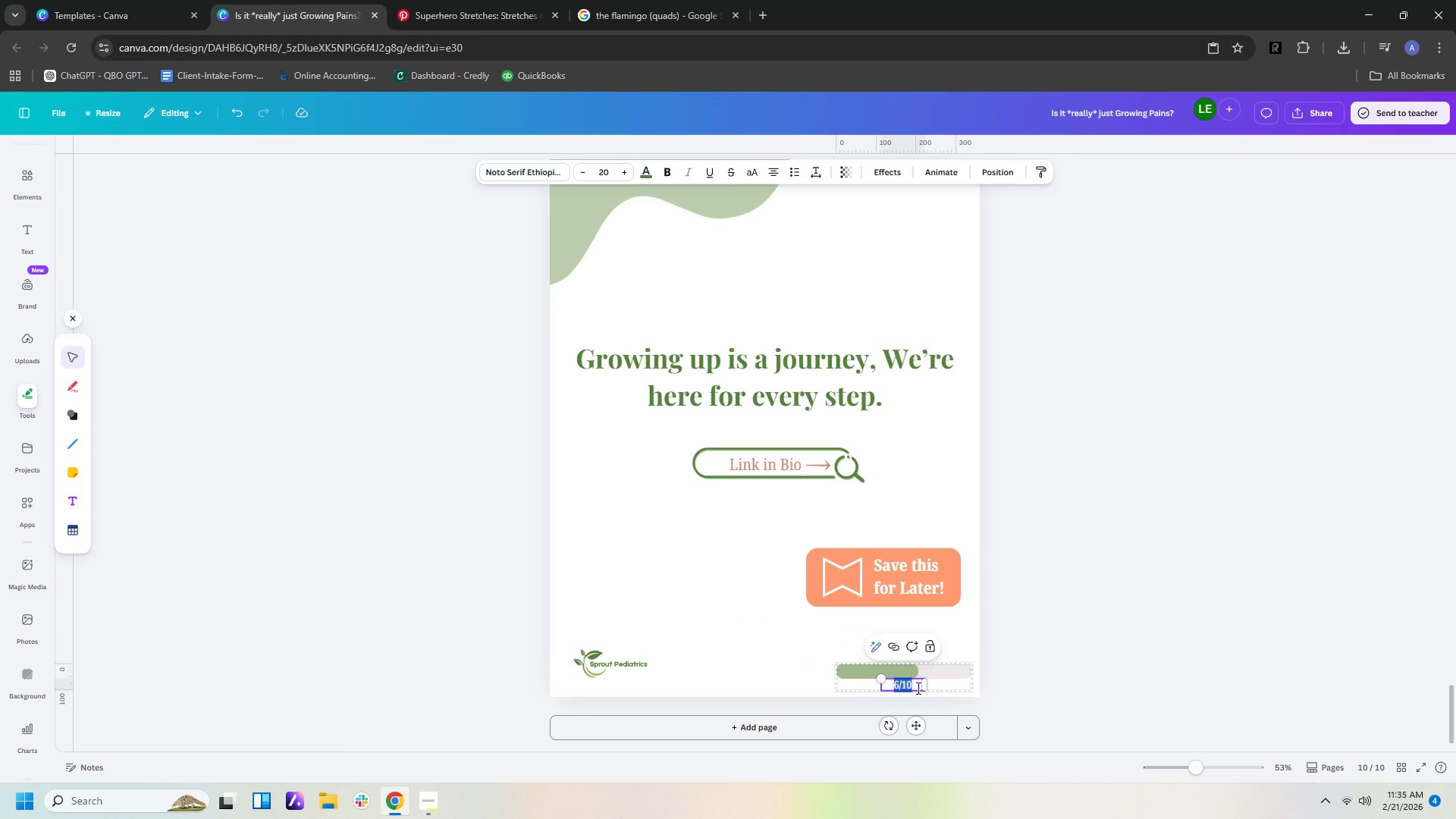 
key(ArrowLeft)
 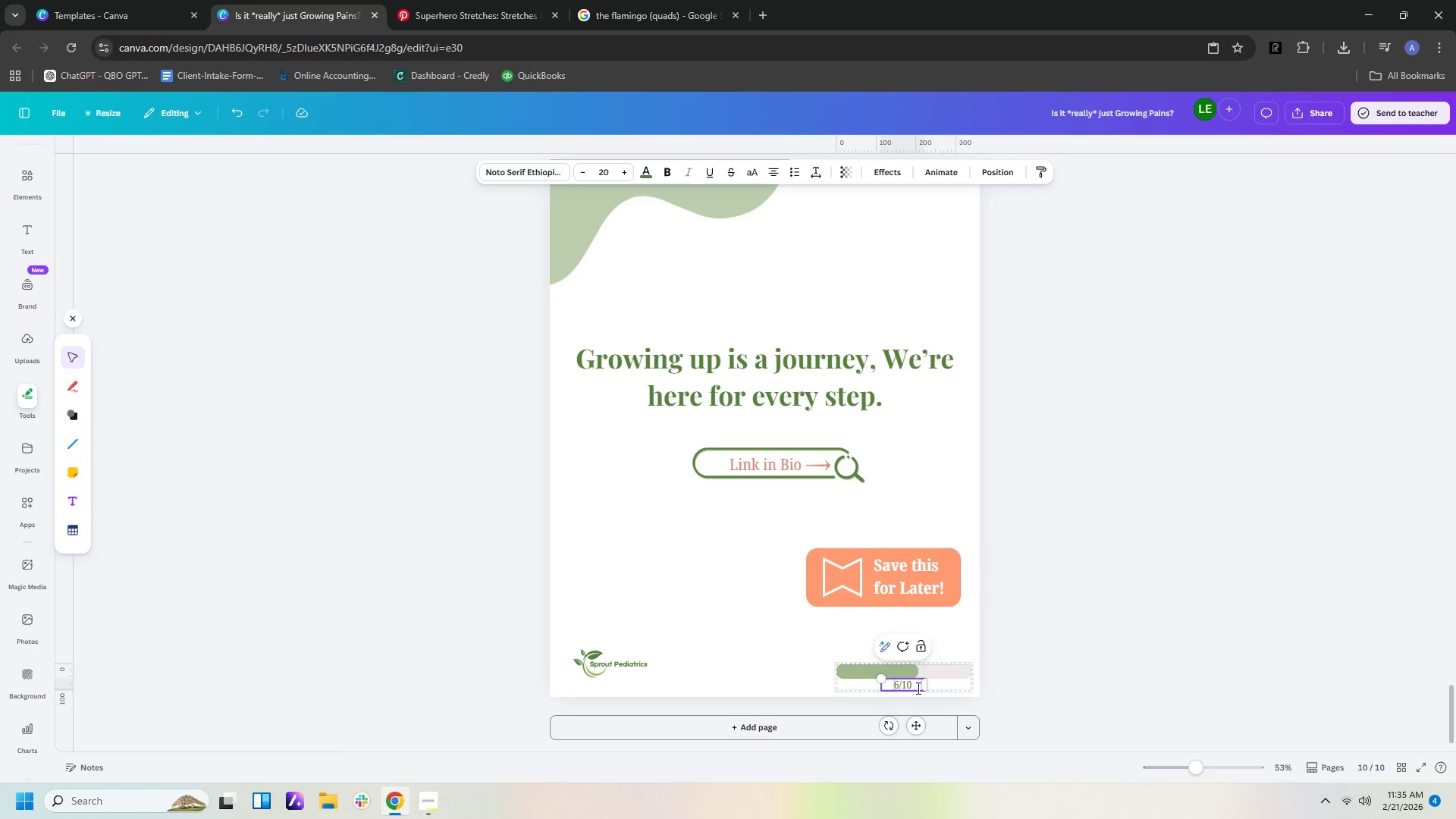 
key(Delete)
 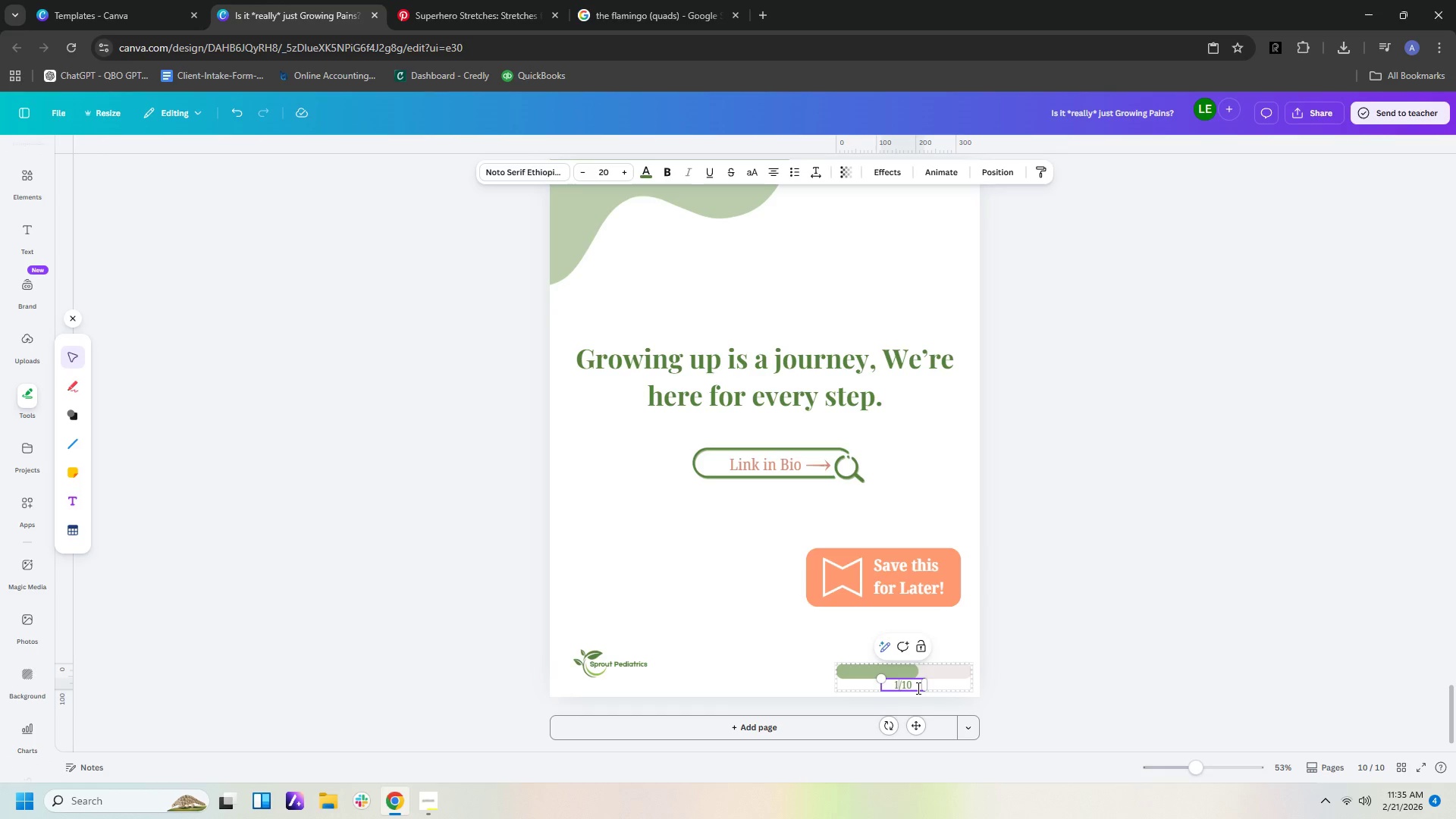 
key(Numpad1)
 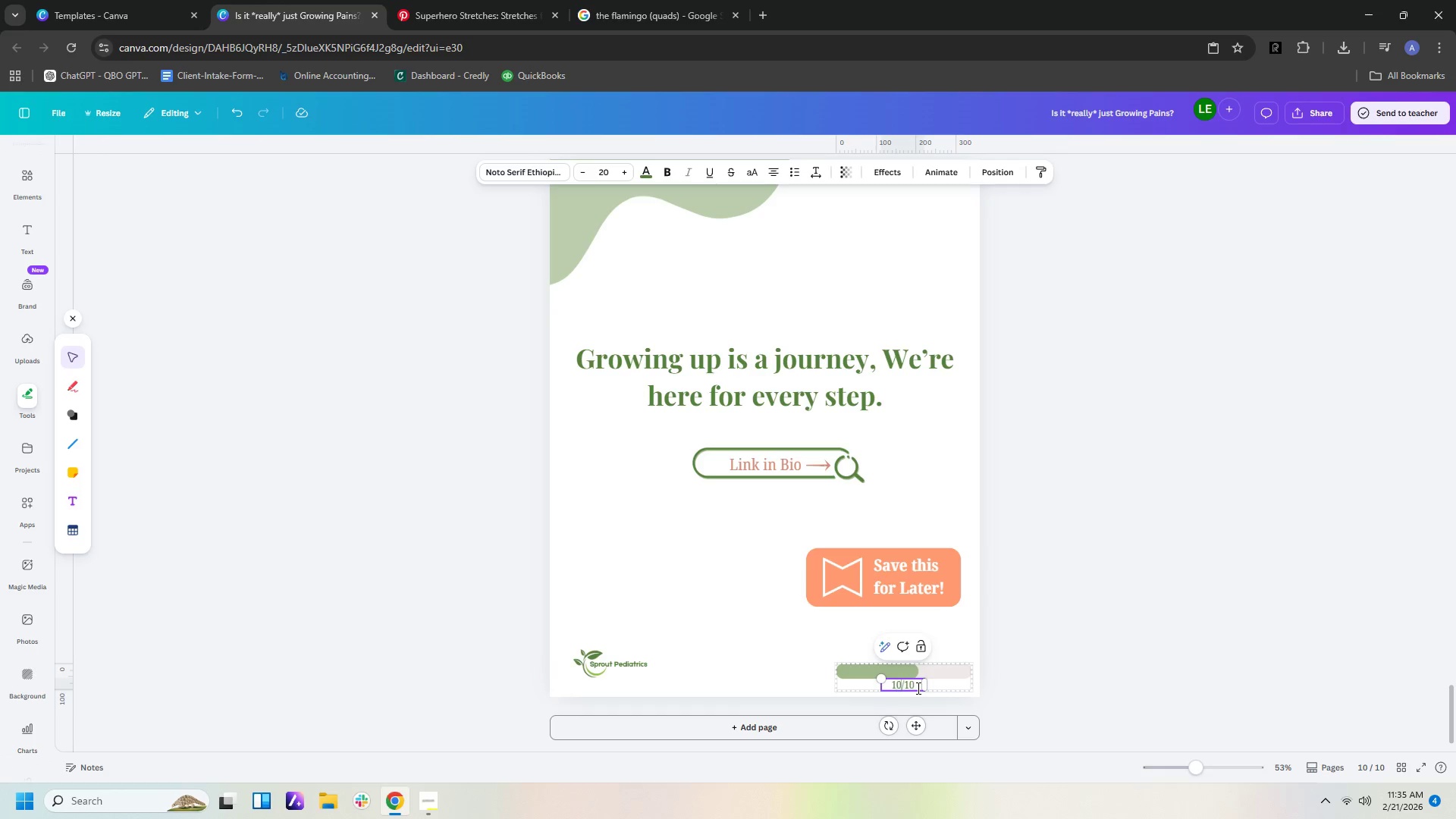 
key(Numpad0)
 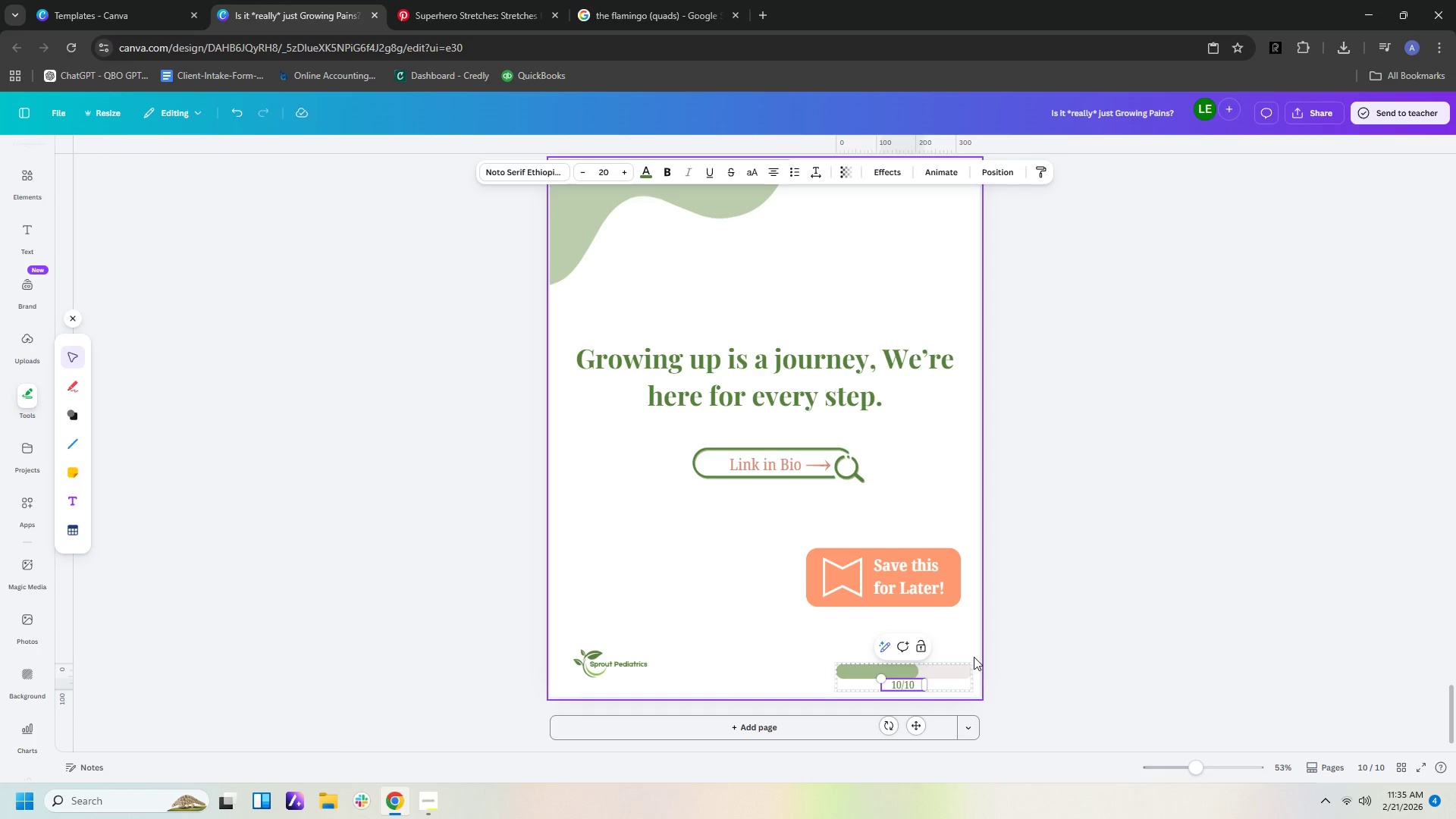 
left_click([974, 657])
 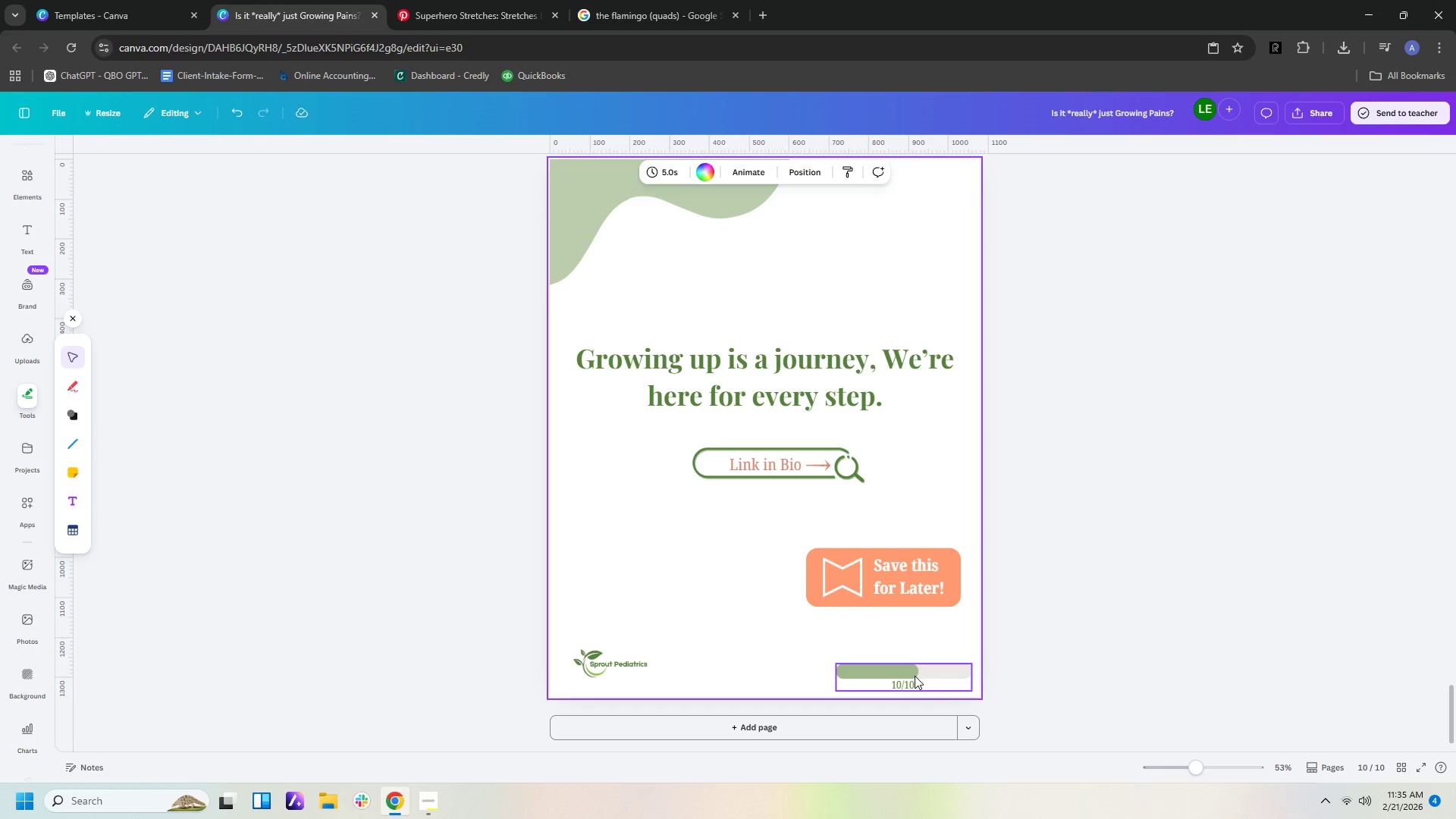 
left_click([912, 676])
 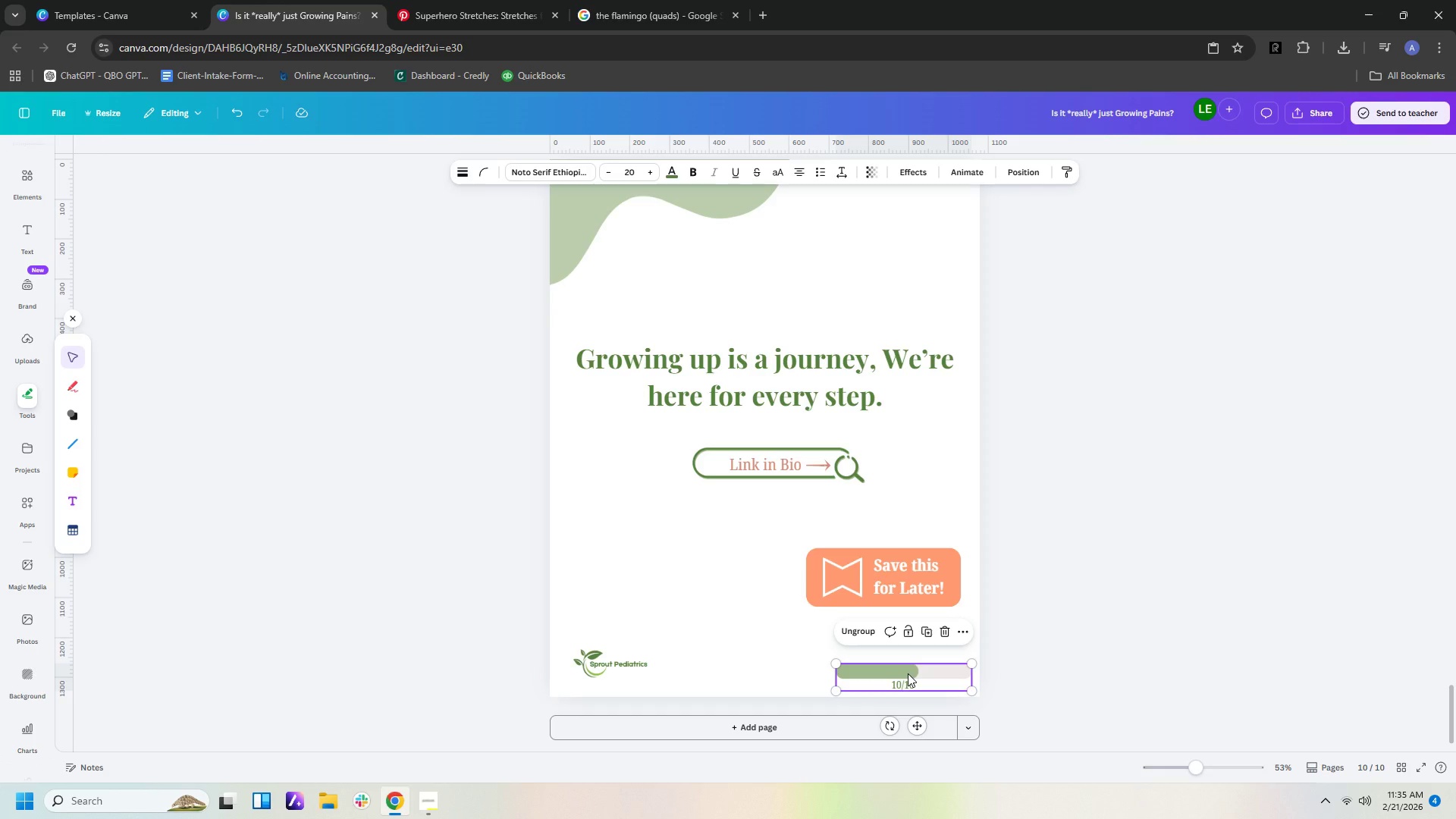 
left_click([908, 673])
 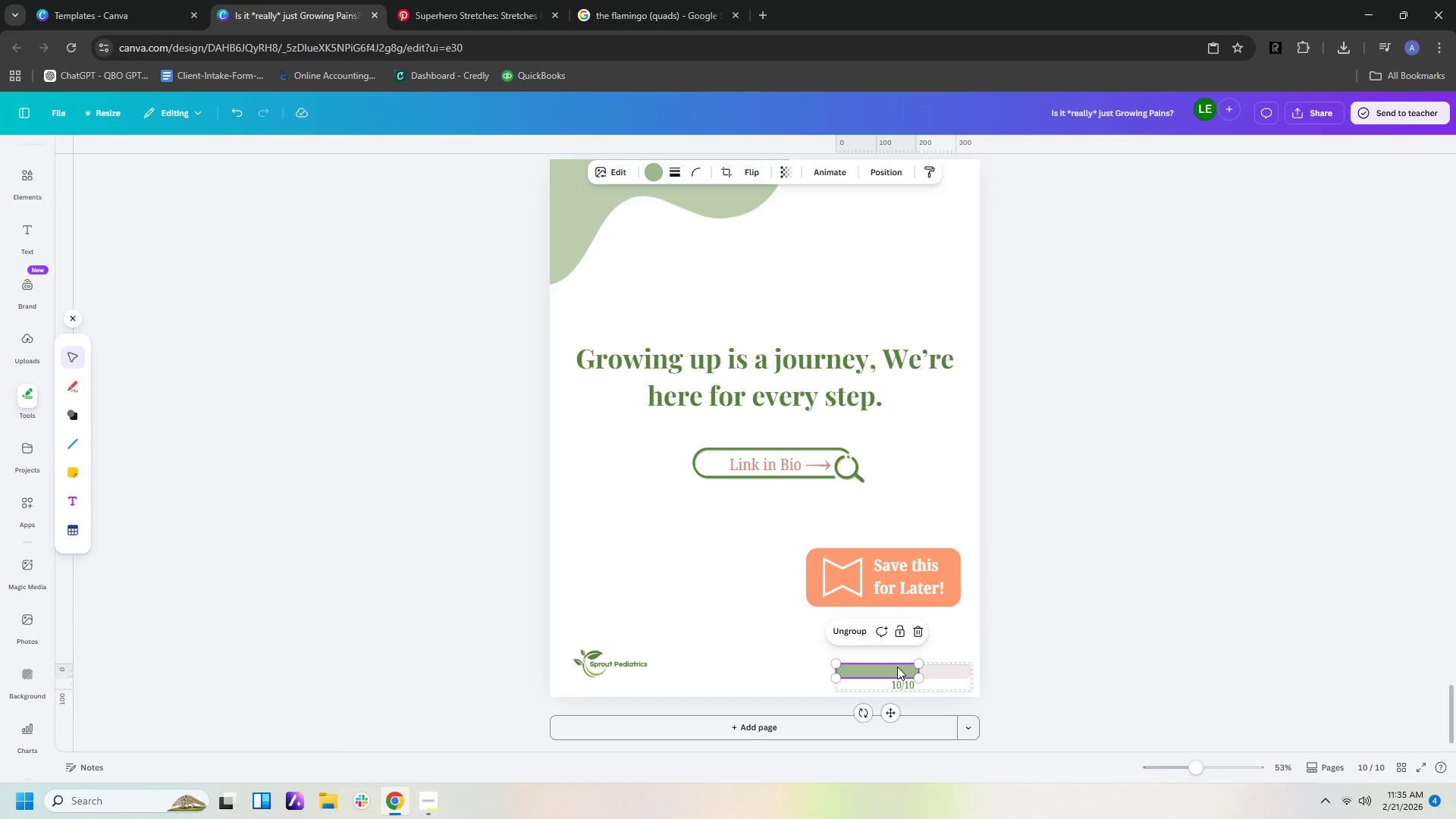 
key(Delete)
 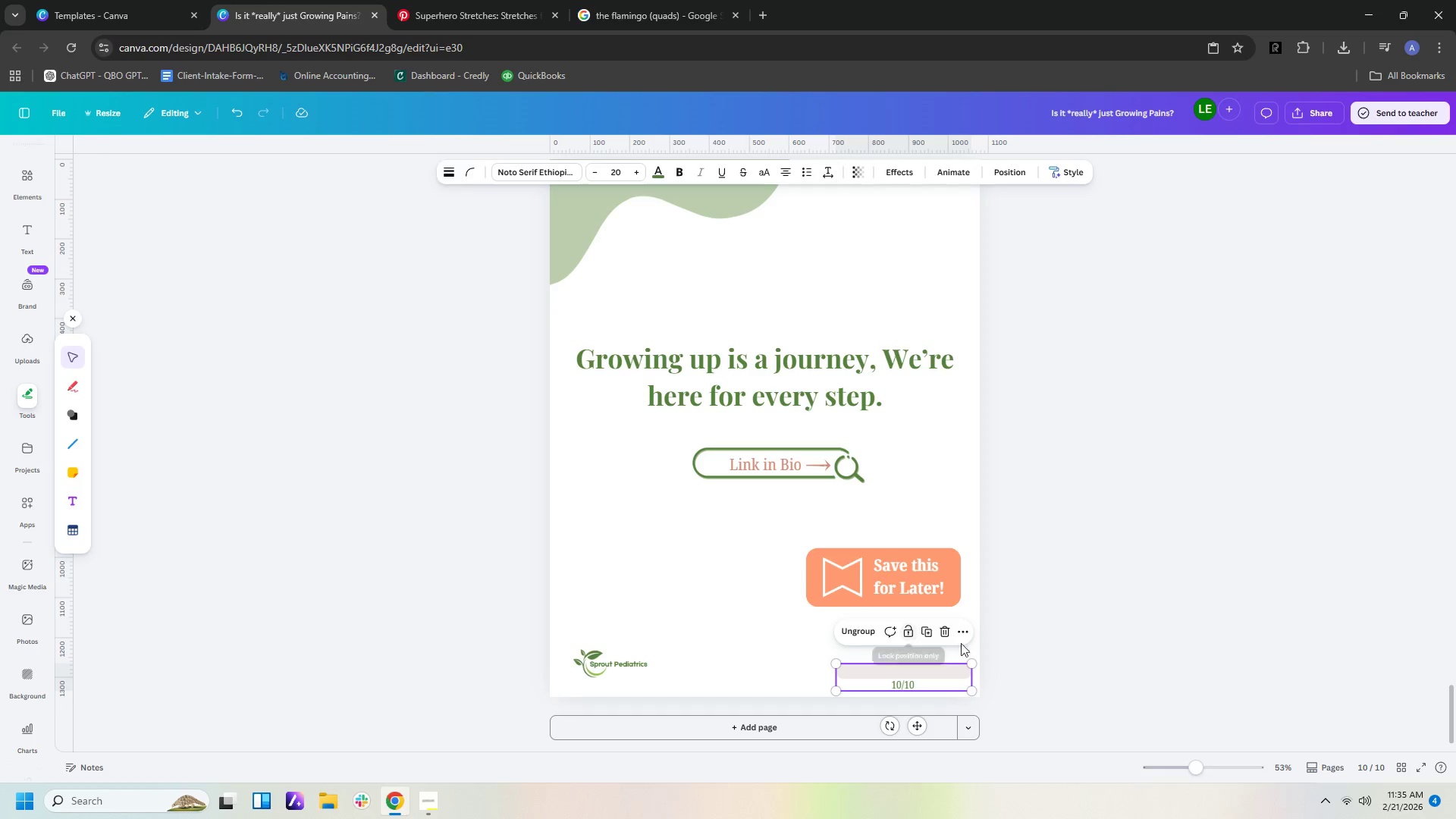 
left_click([1119, 664])
 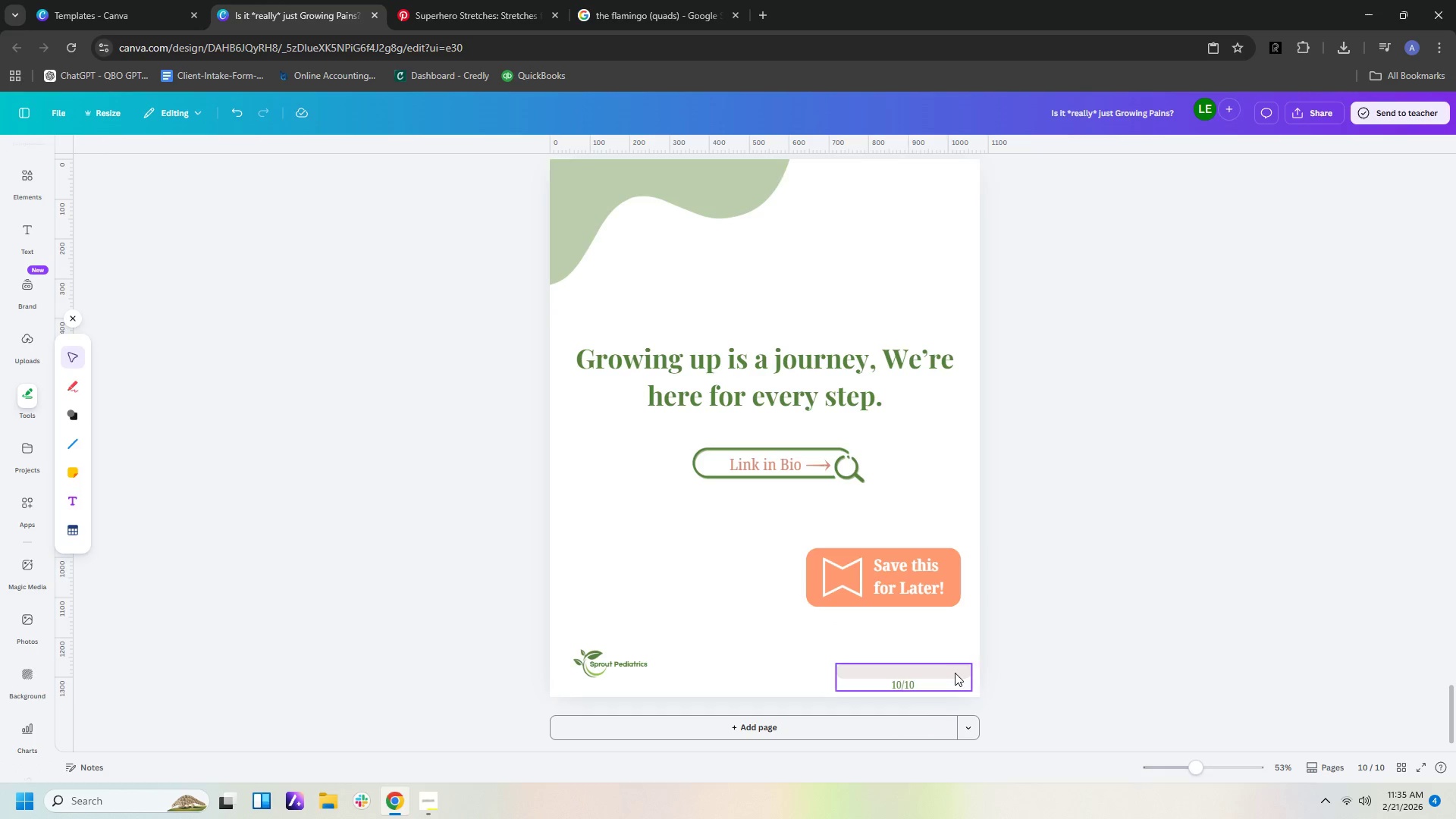 
double_click([1025, 661])
 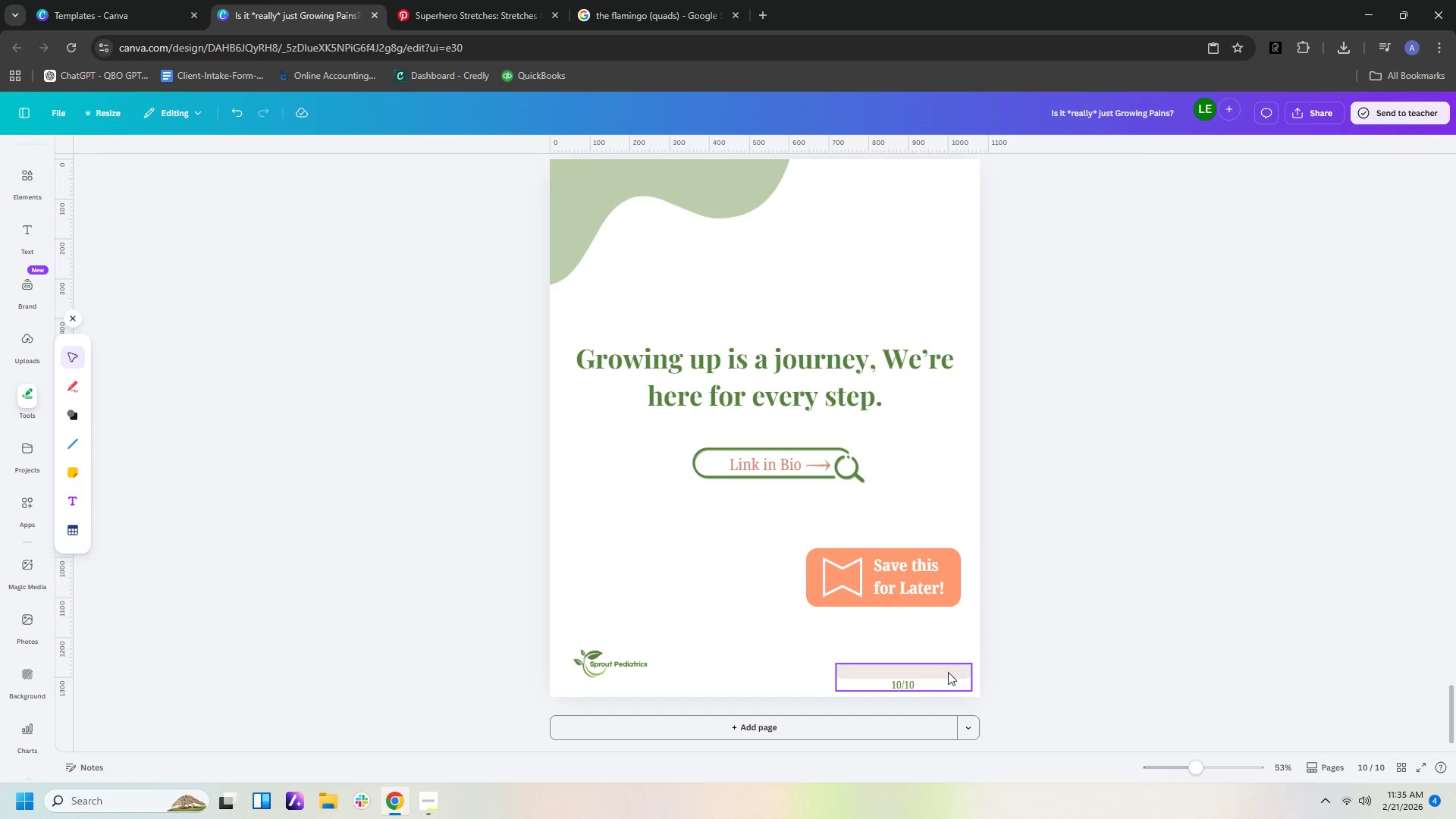 
left_click([946, 673])
 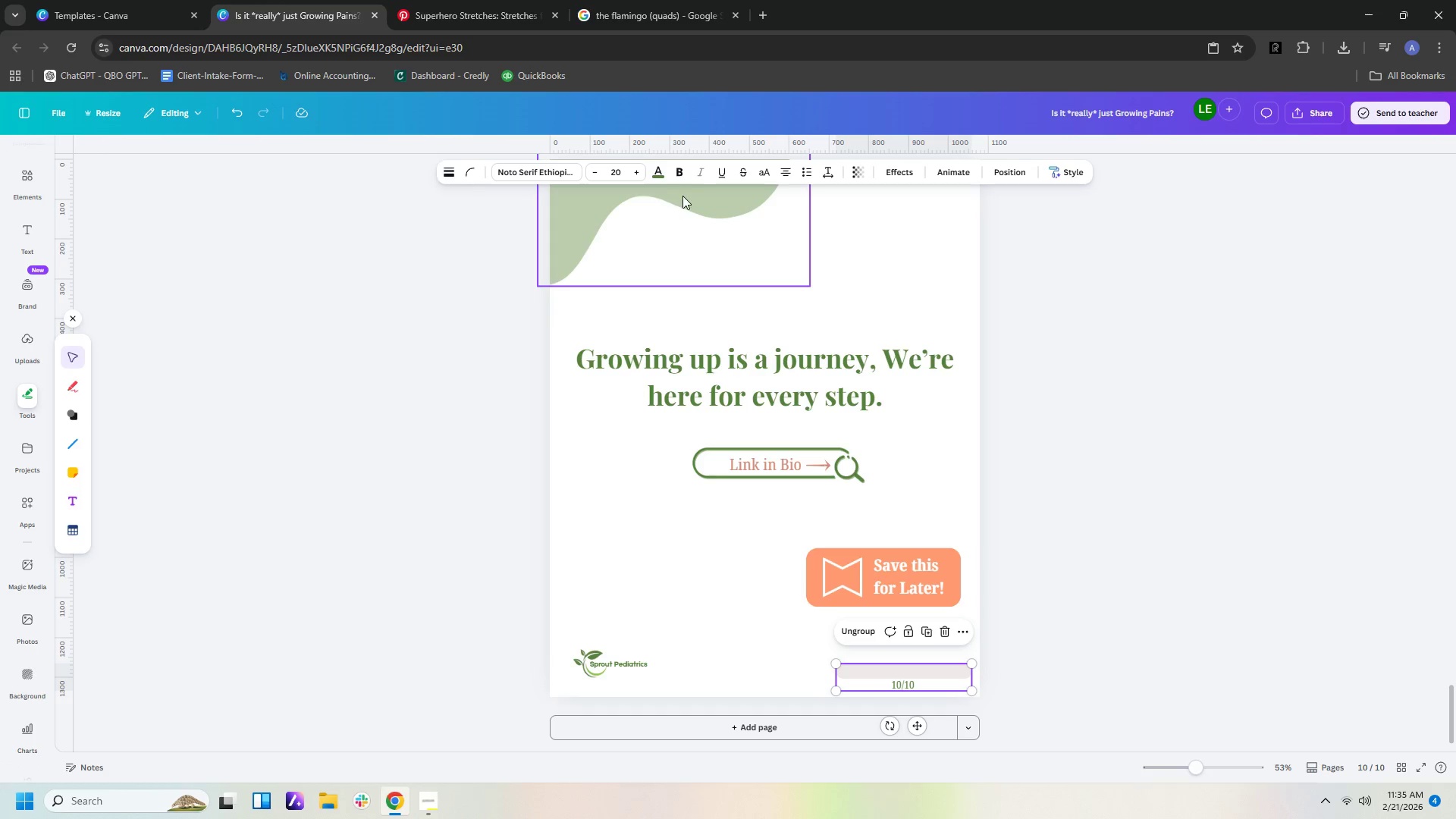 
left_click([160, 237])
 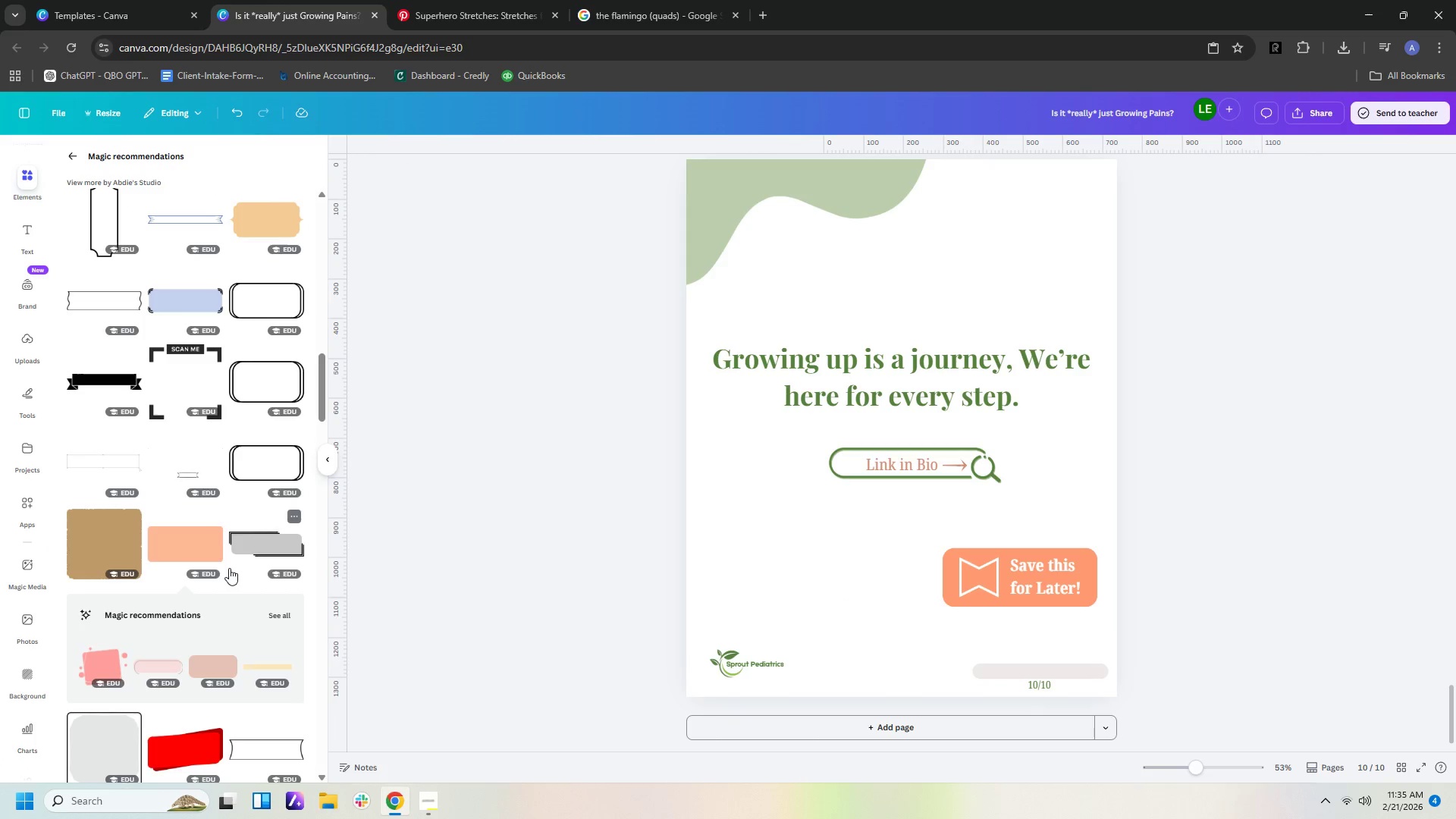 
left_click([284, 668])
 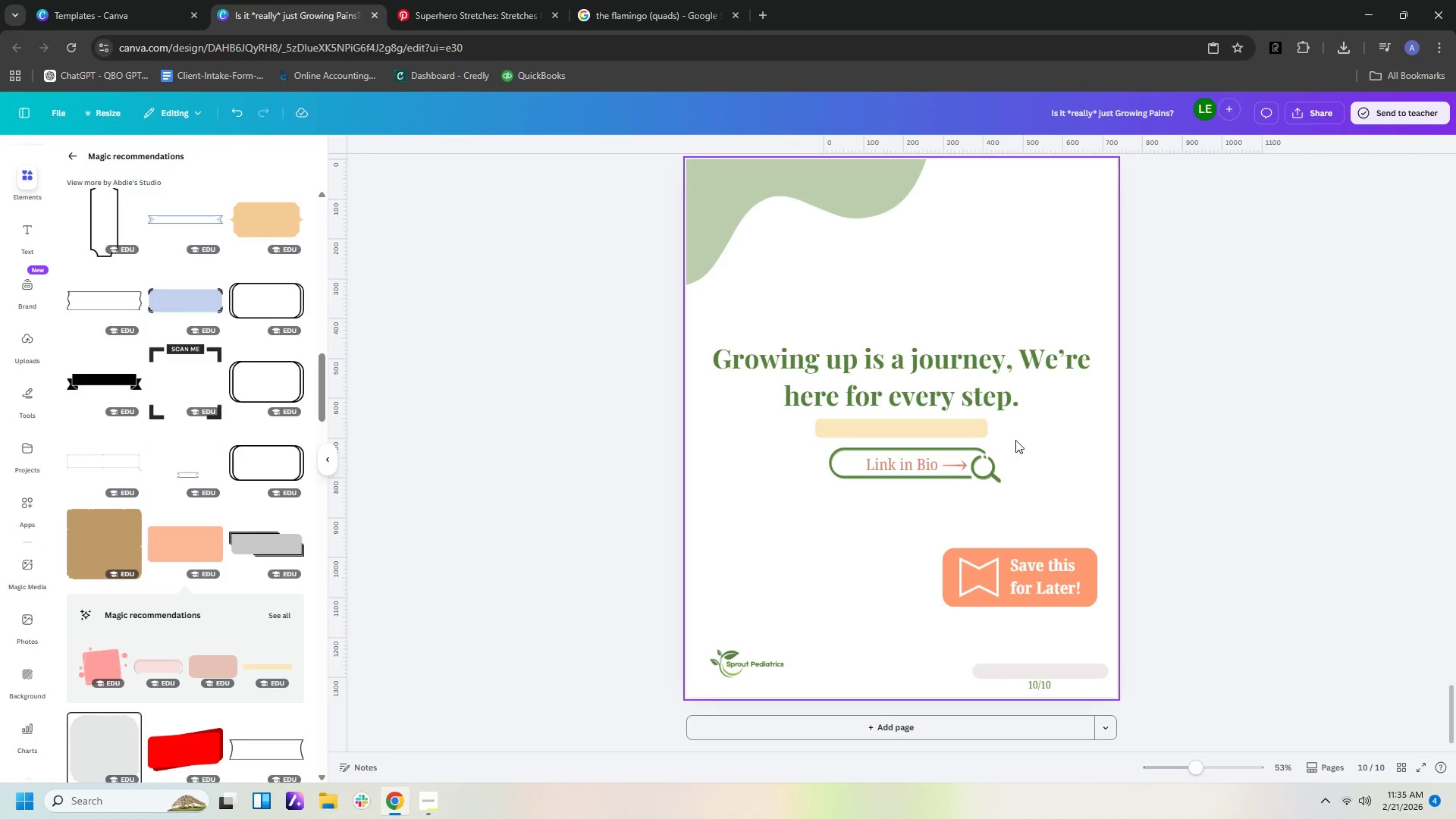 
left_click([961, 427])
 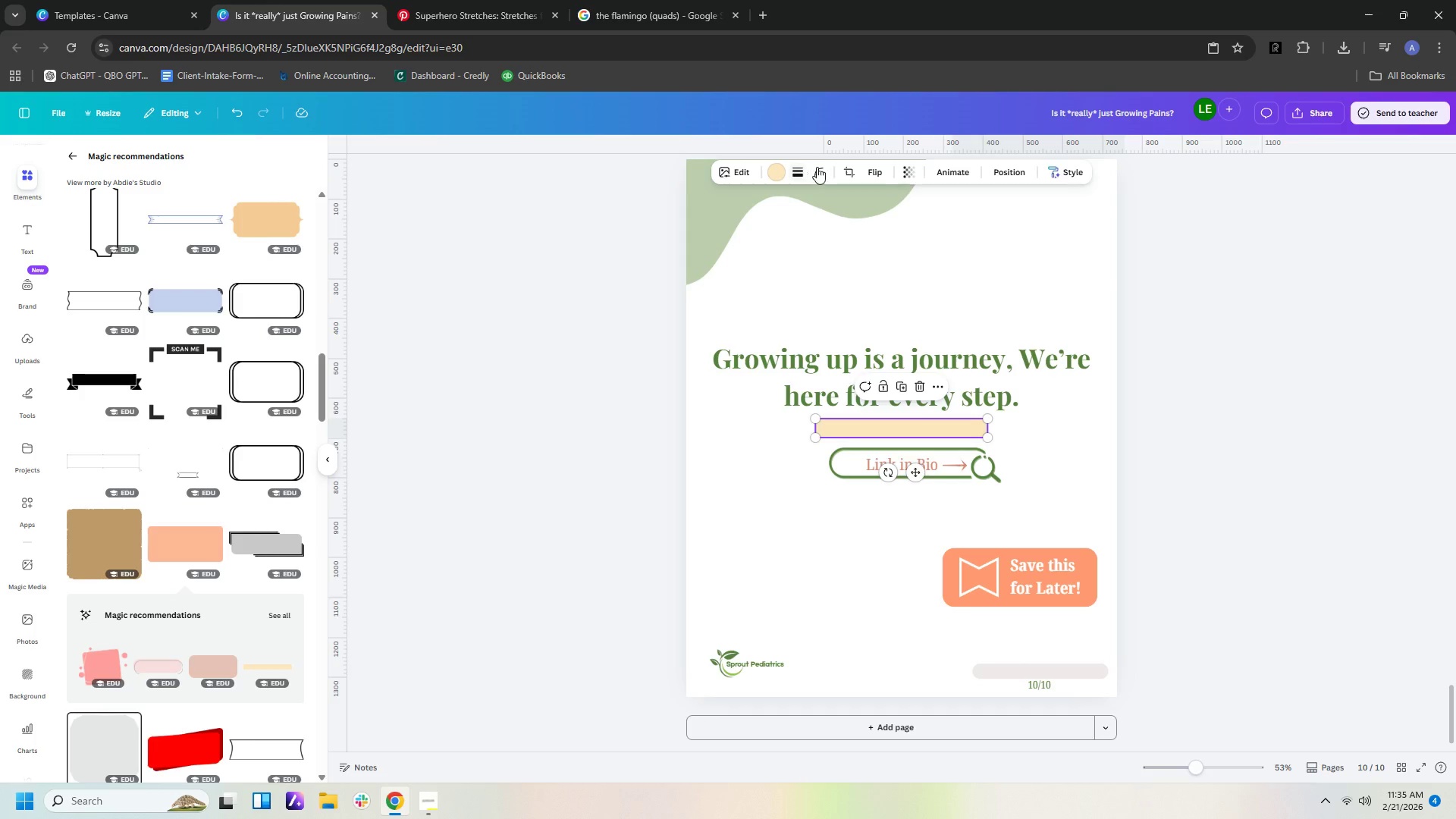 
left_click([824, 171])
 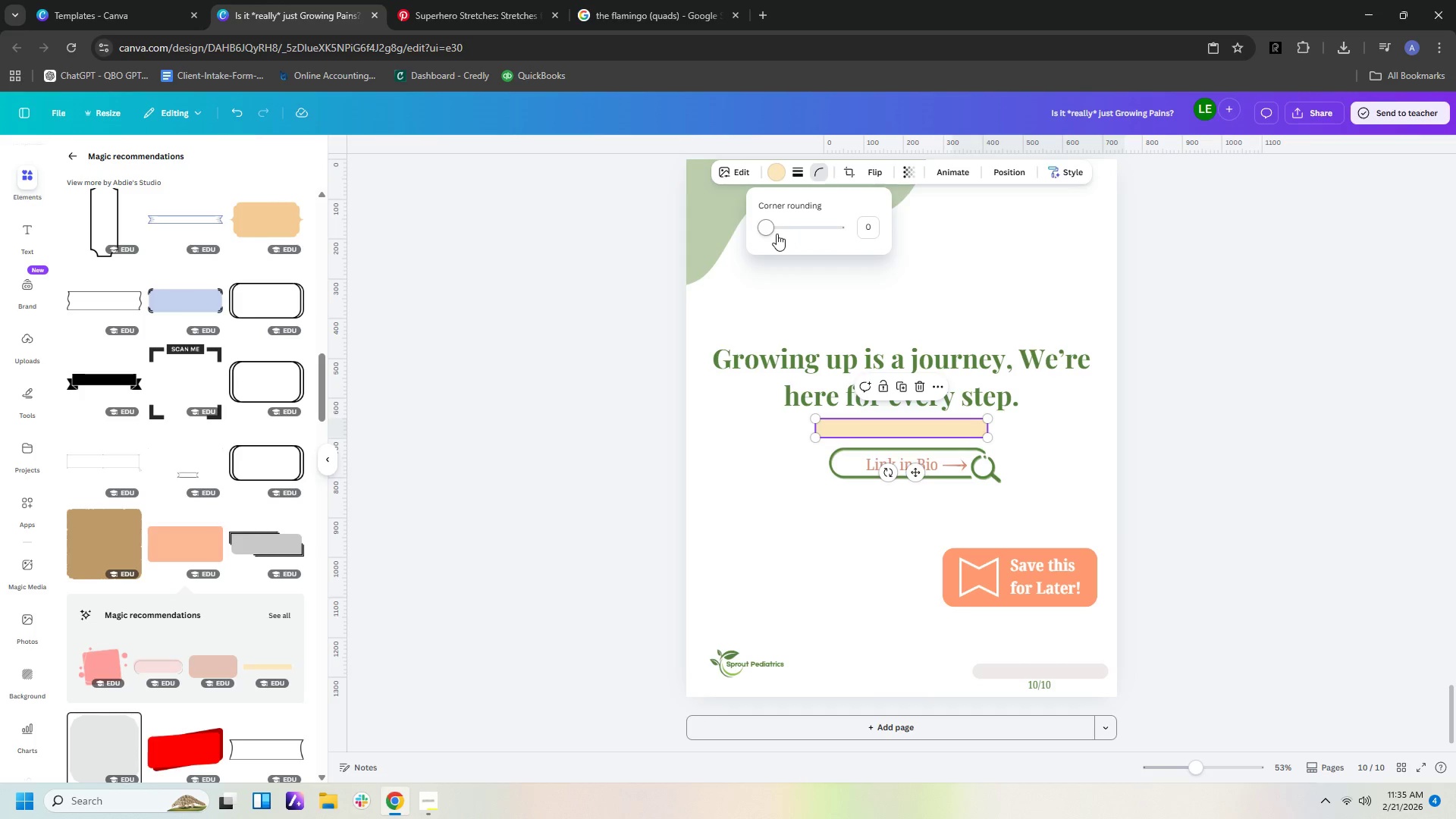 
left_click_drag(start_coordinate=[768, 231], to_coordinate=[786, 231])
 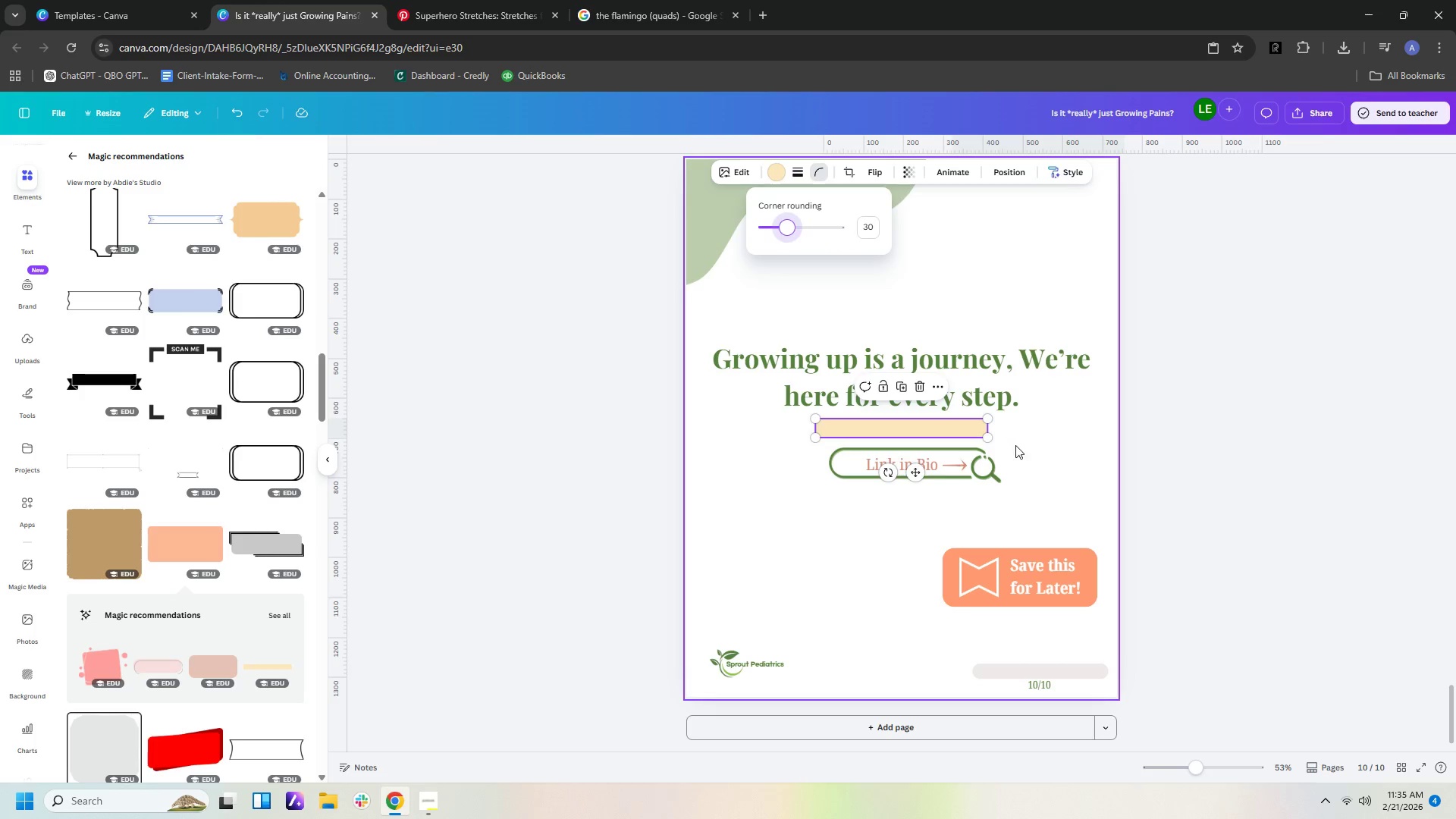 
left_click([1015, 446])
 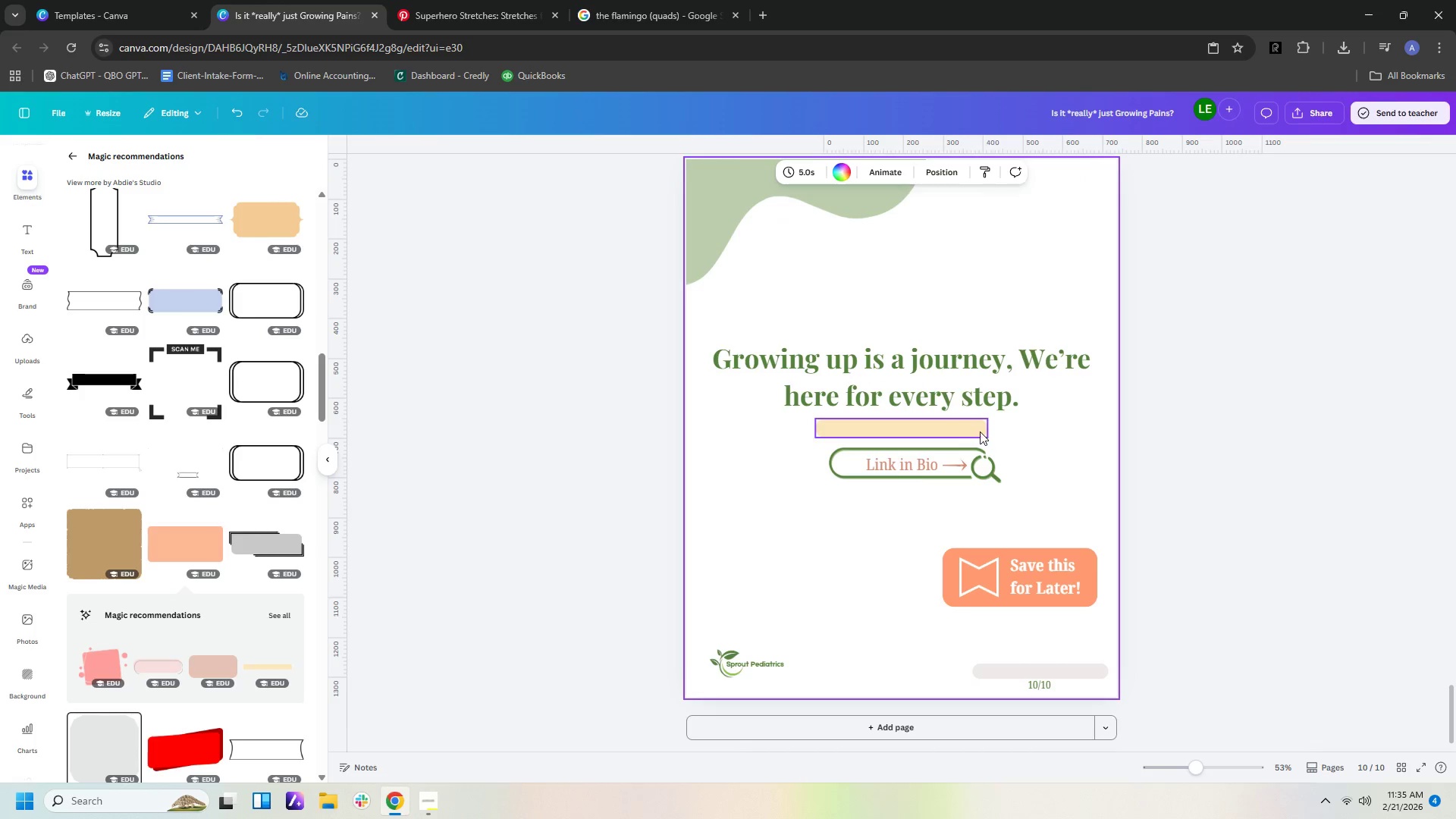 
left_click_drag(start_coordinate=[978, 431], to_coordinate=[1116, 678])
 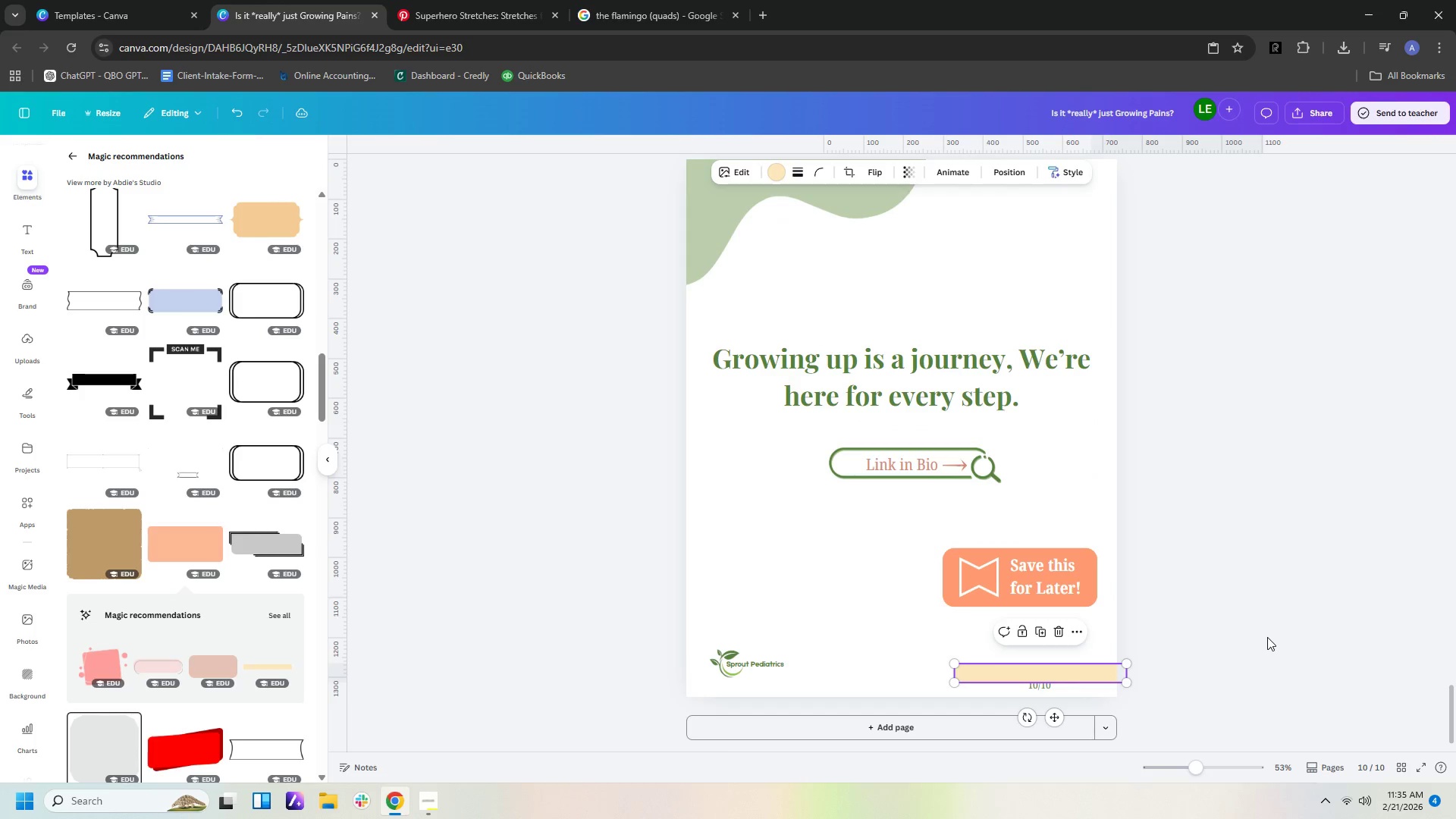 
scroll: coordinate [1267, 637], scroll_direction: down, amount: 2.0
 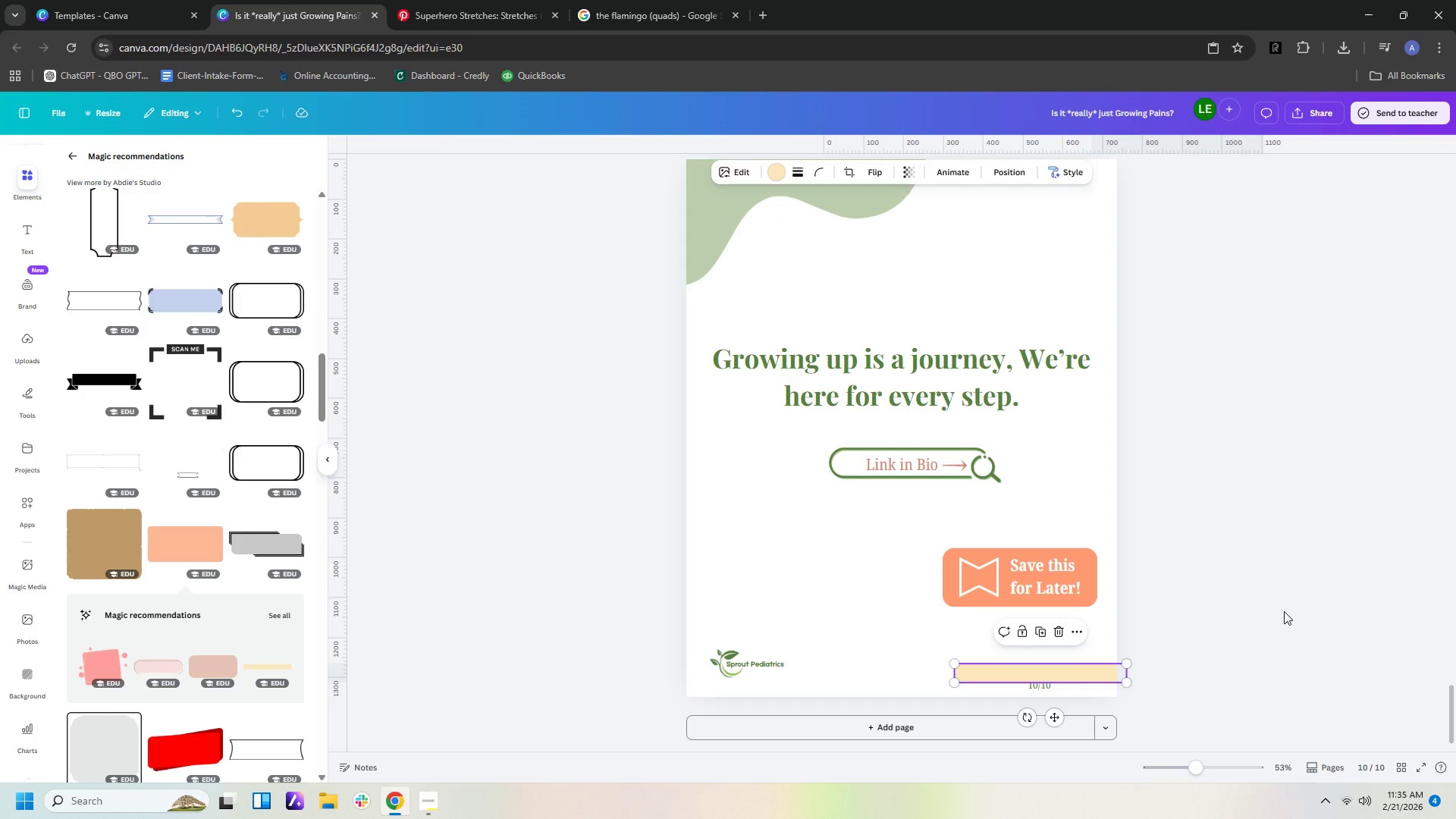 
hold_key(key=ControlLeft, duration=0.56)
scroll: coordinate [1290, 627], scroll_direction: up, amount: 5.0
 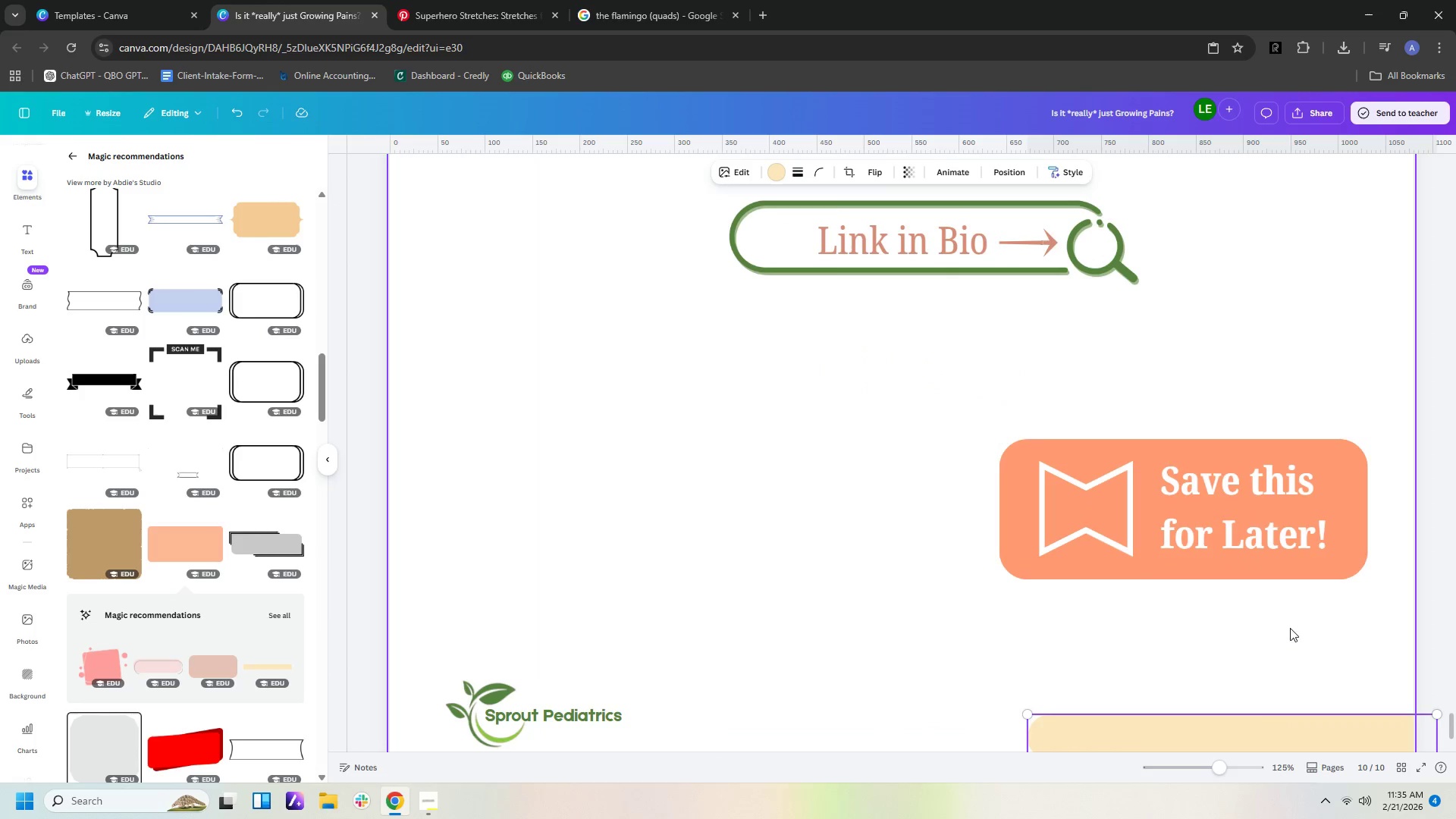 
left_click([1133, 640])
 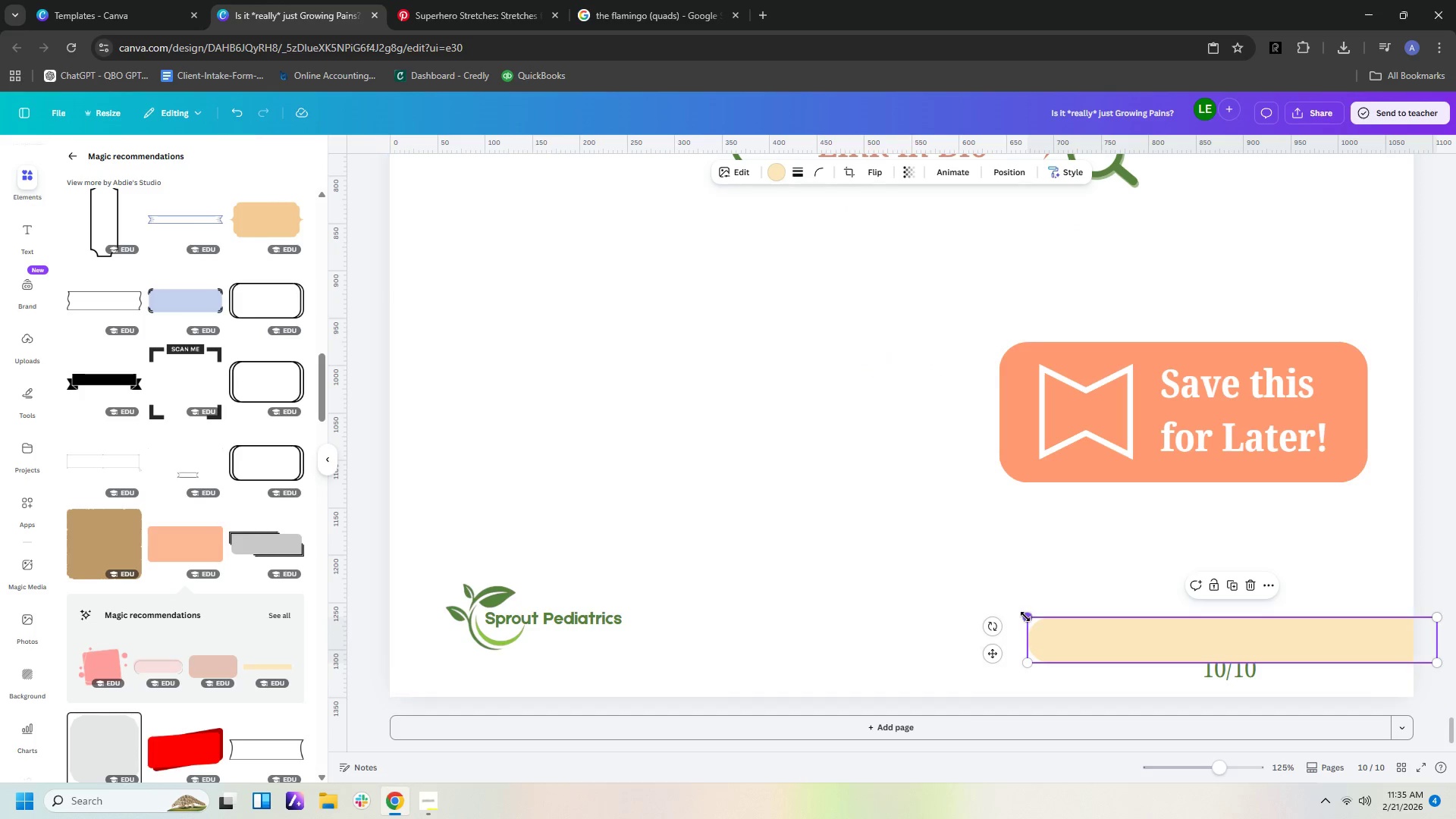 
scroll: coordinate [1142, 645], scroll_direction: down, amount: 5.0
 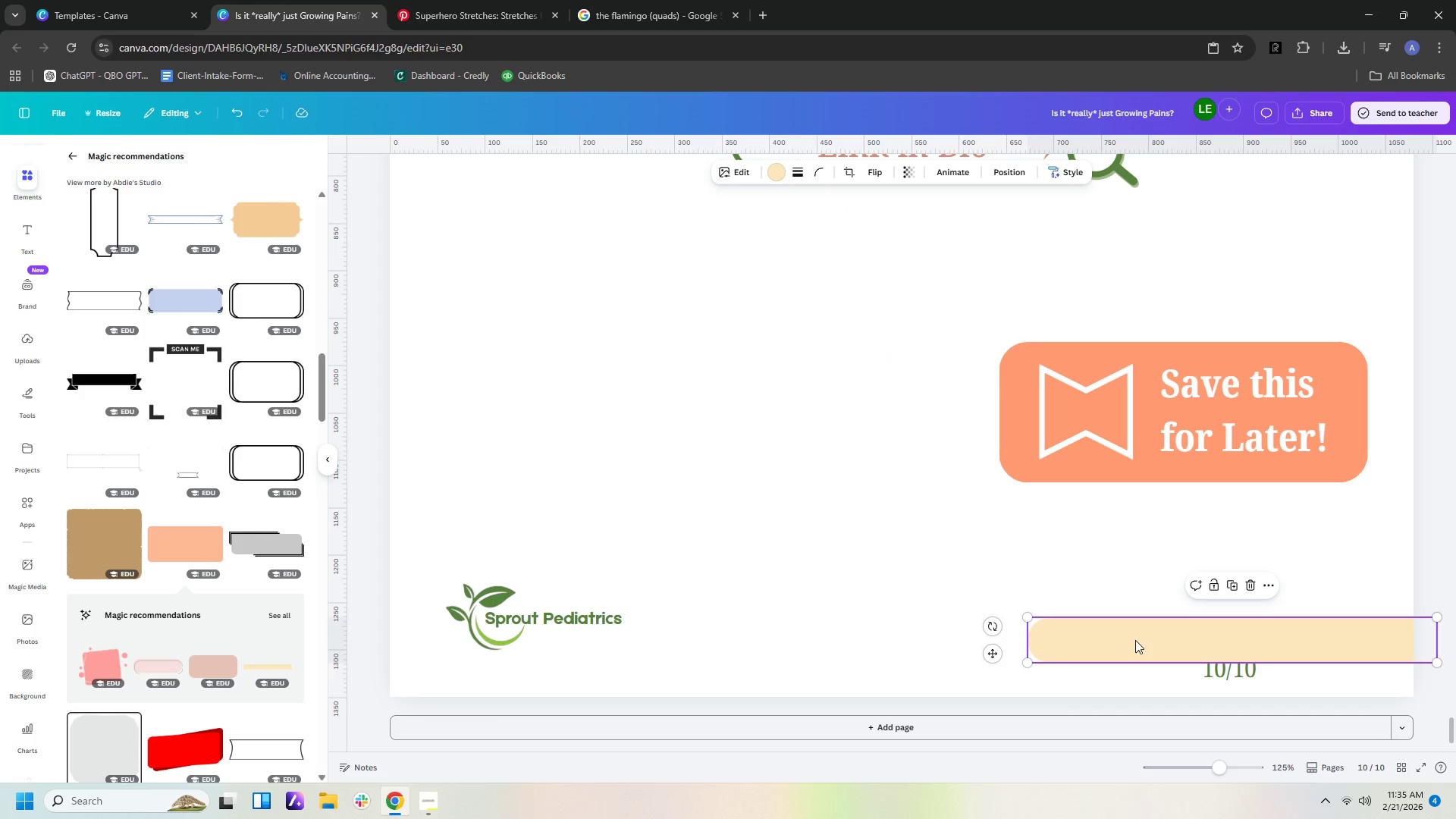 
left_click_drag(start_coordinate=[1025, 617], to_coordinate=[1074, 631])
 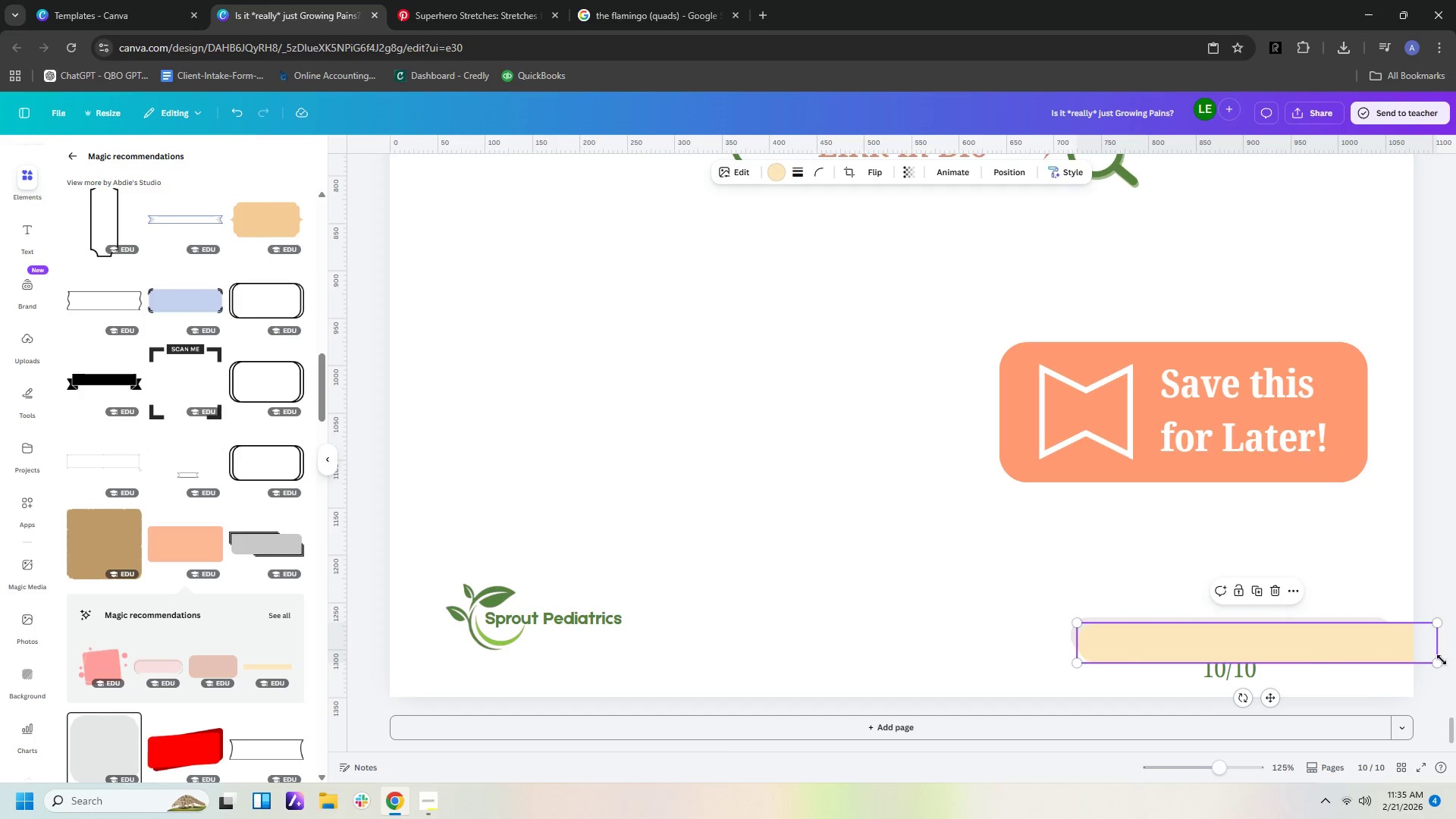 
left_click_drag(start_coordinate=[1439, 660], to_coordinate=[1391, 643])
 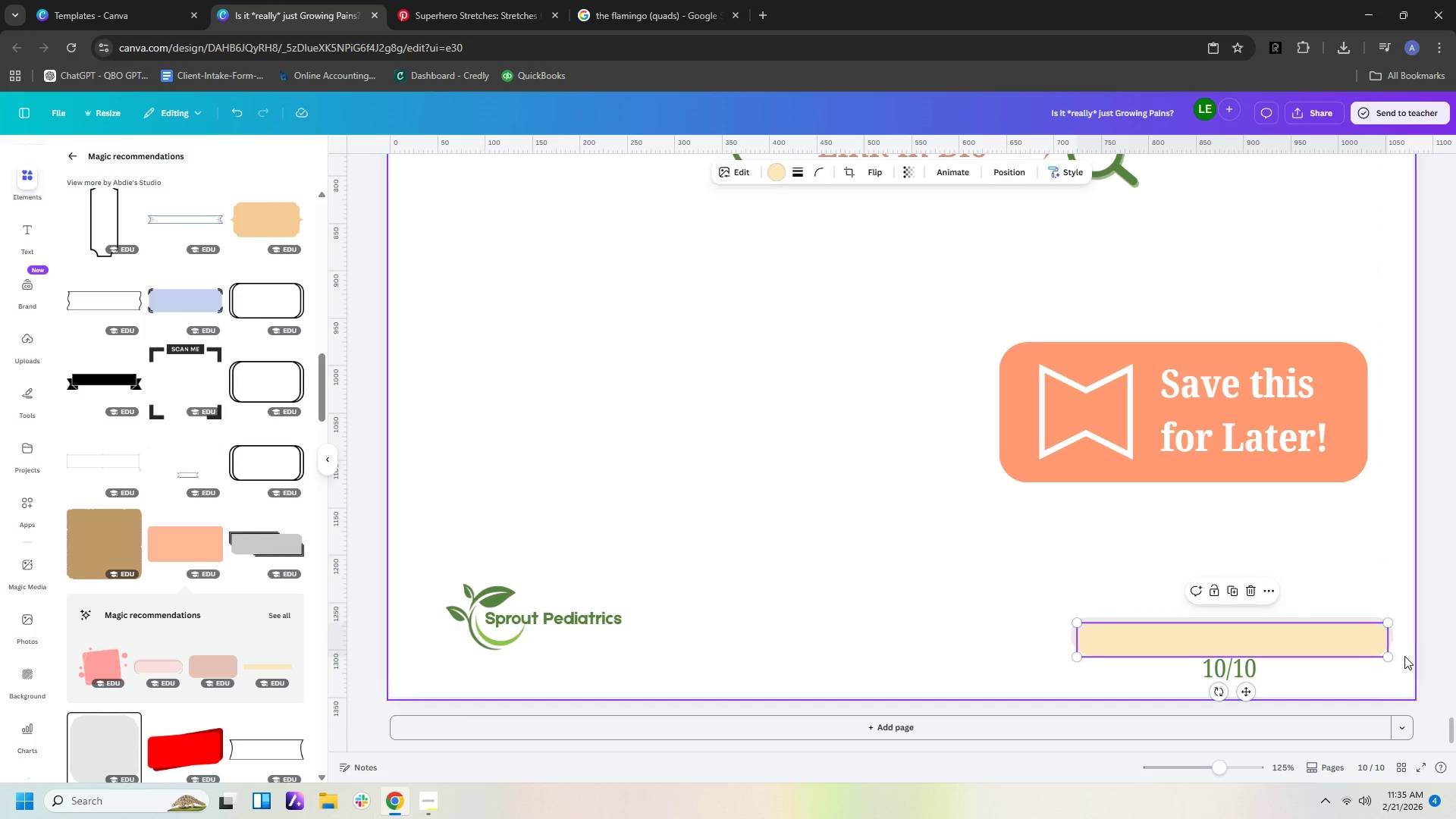 
left_click([1404, 656])
 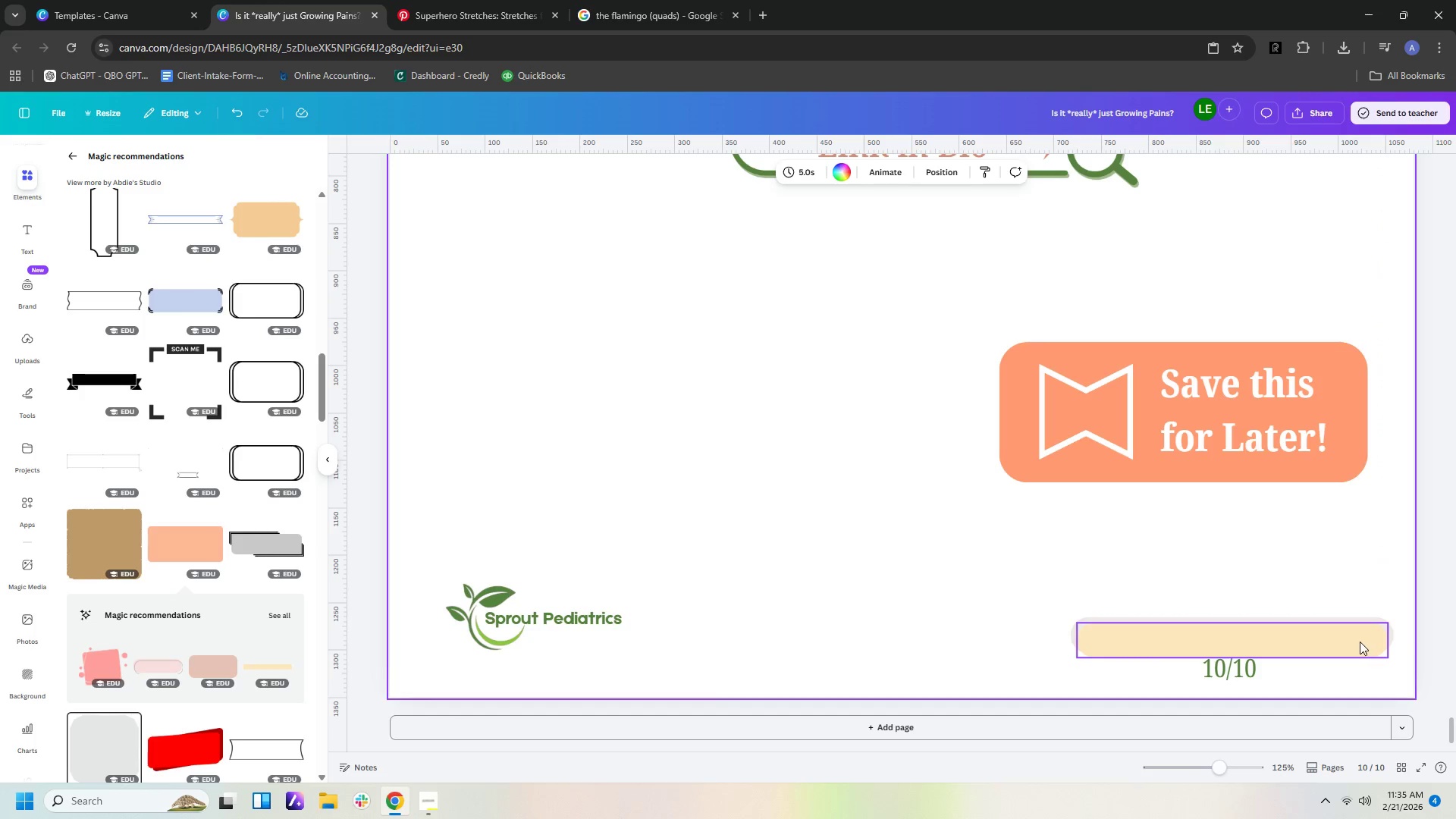 
left_click([1360, 642])
 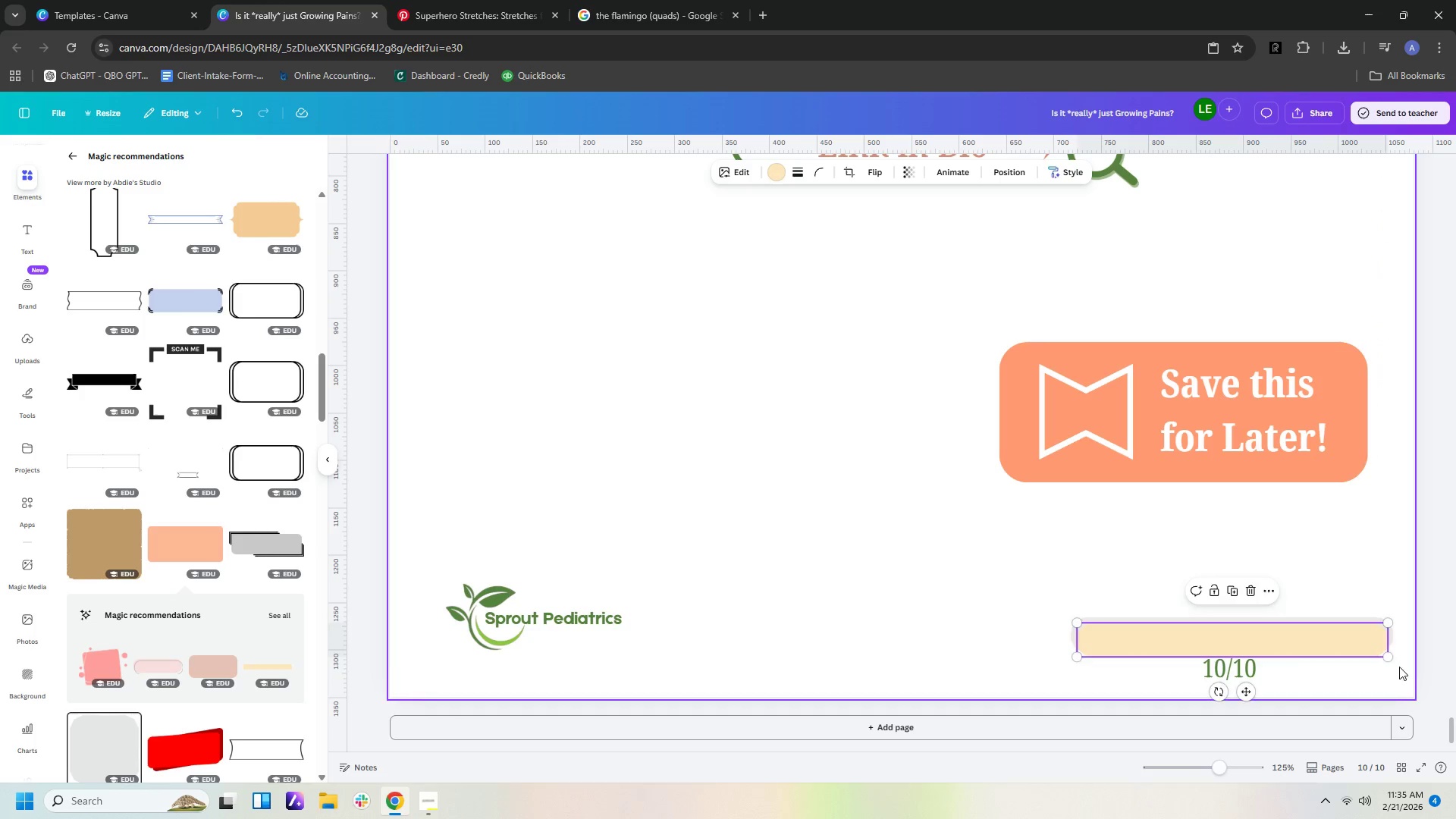 
key(ArrowUp)
 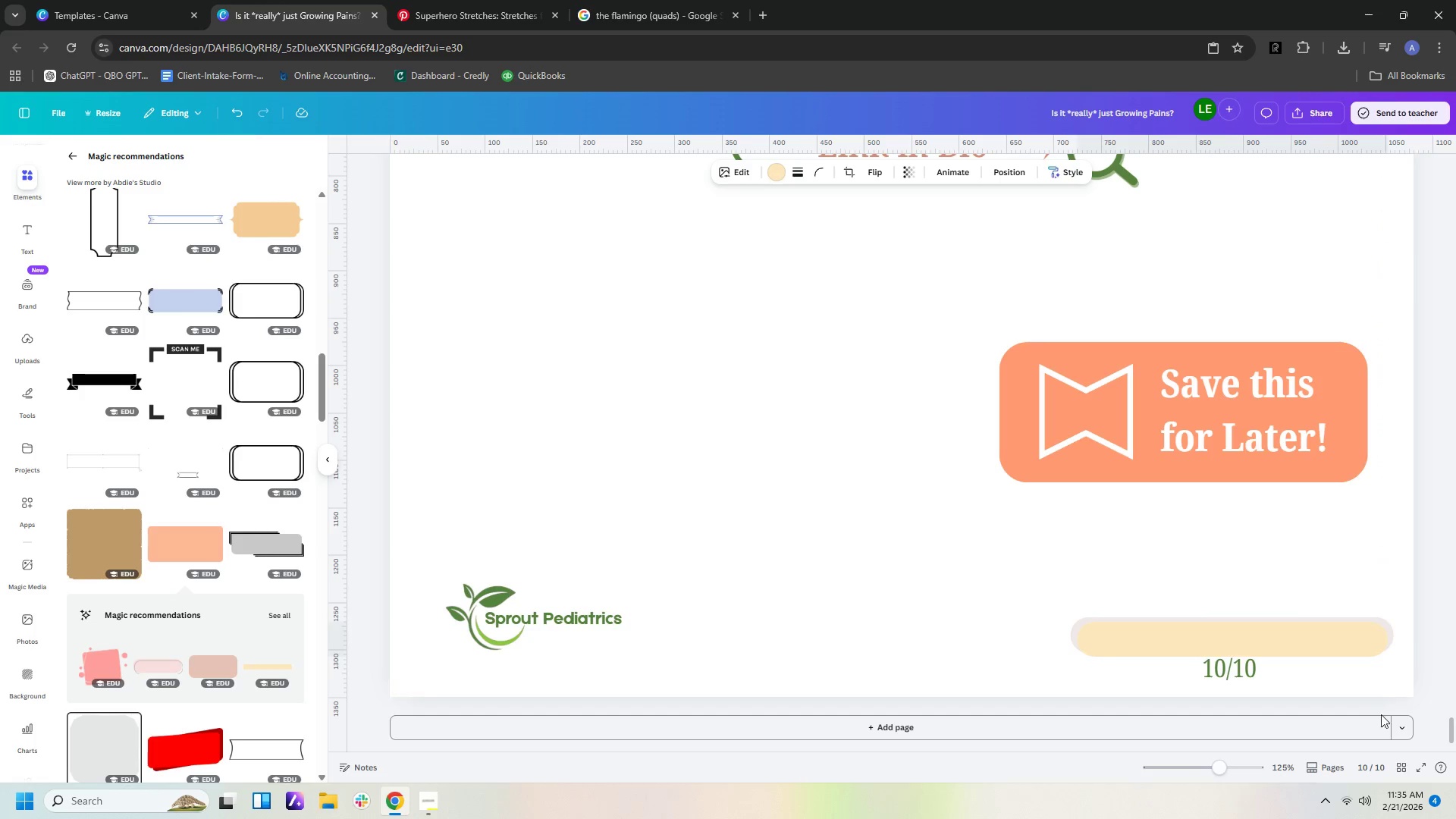 
key(ArrowUp)
 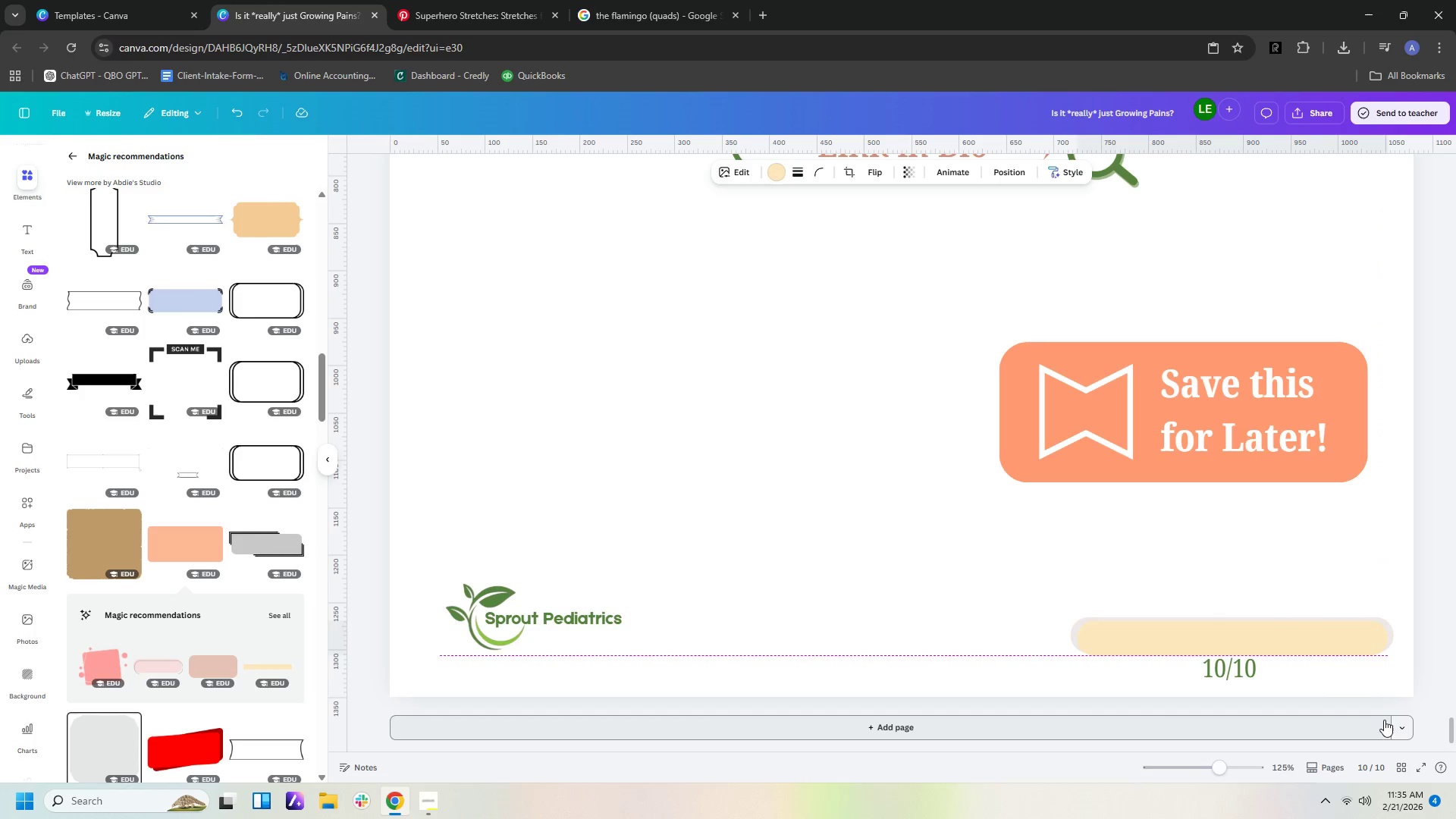 
key(ArrowUp)
 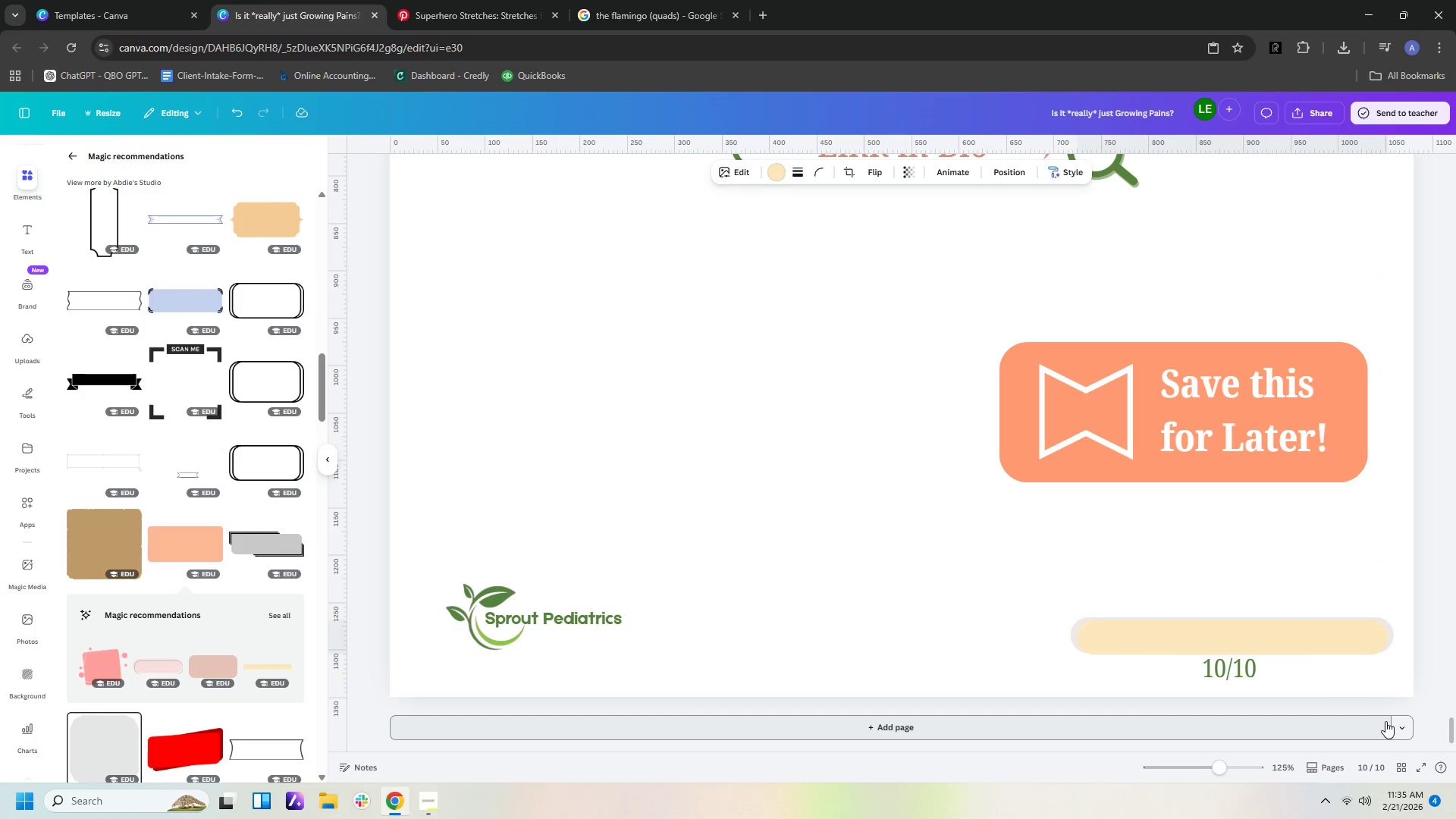 
key(ArrowUp)
 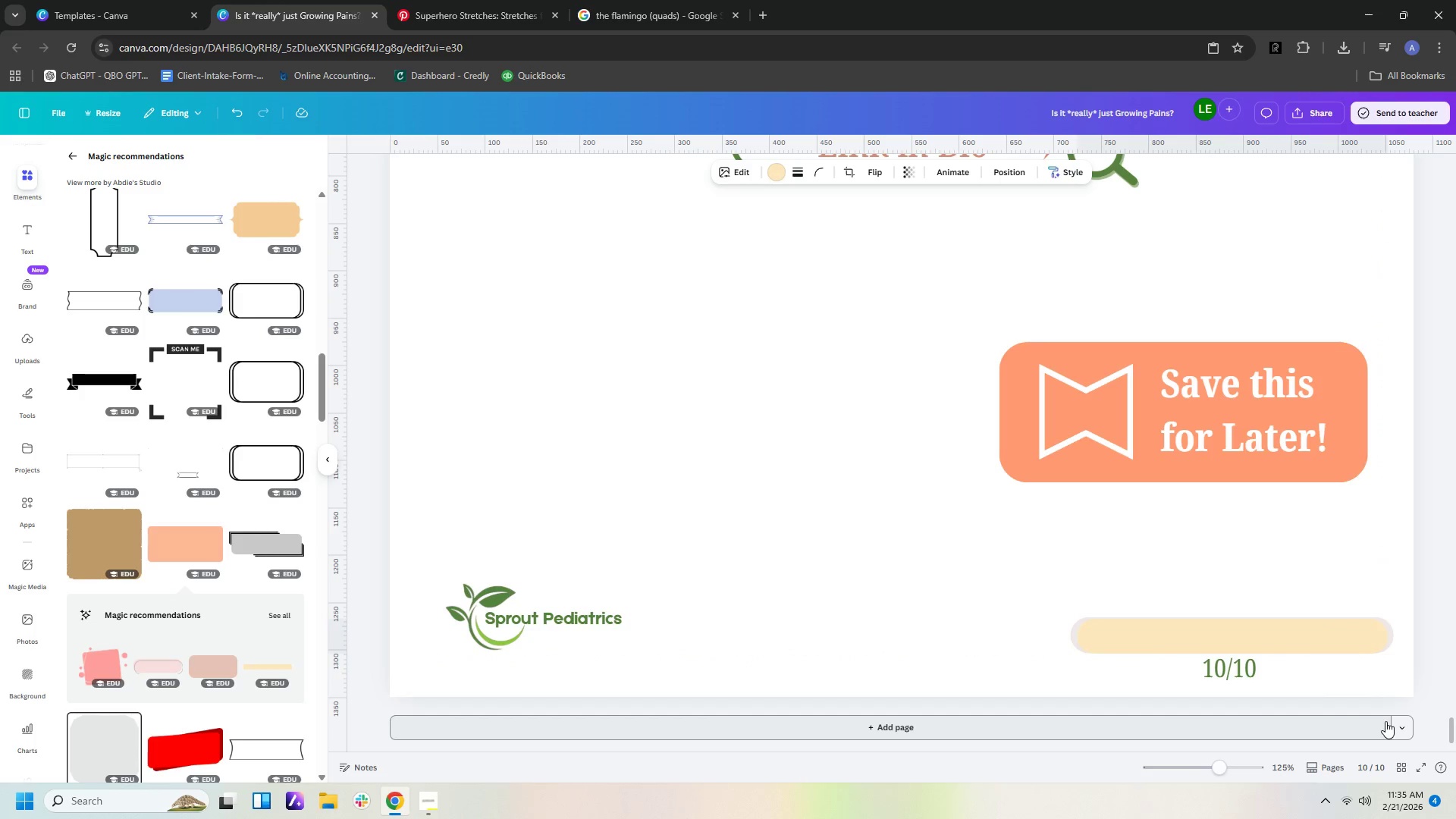 
key(ArrowUp)
 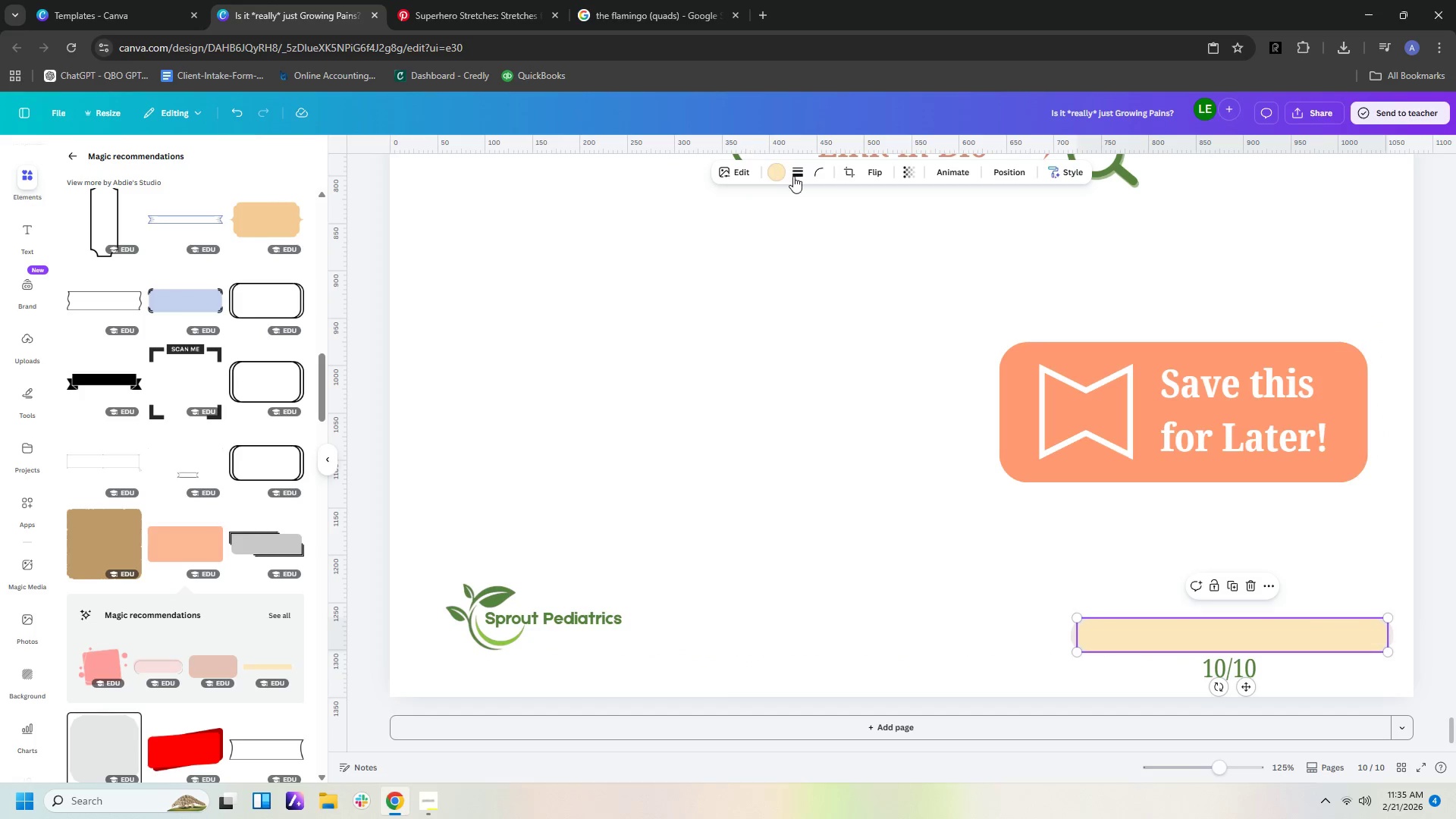 
left_click([814, 168])
 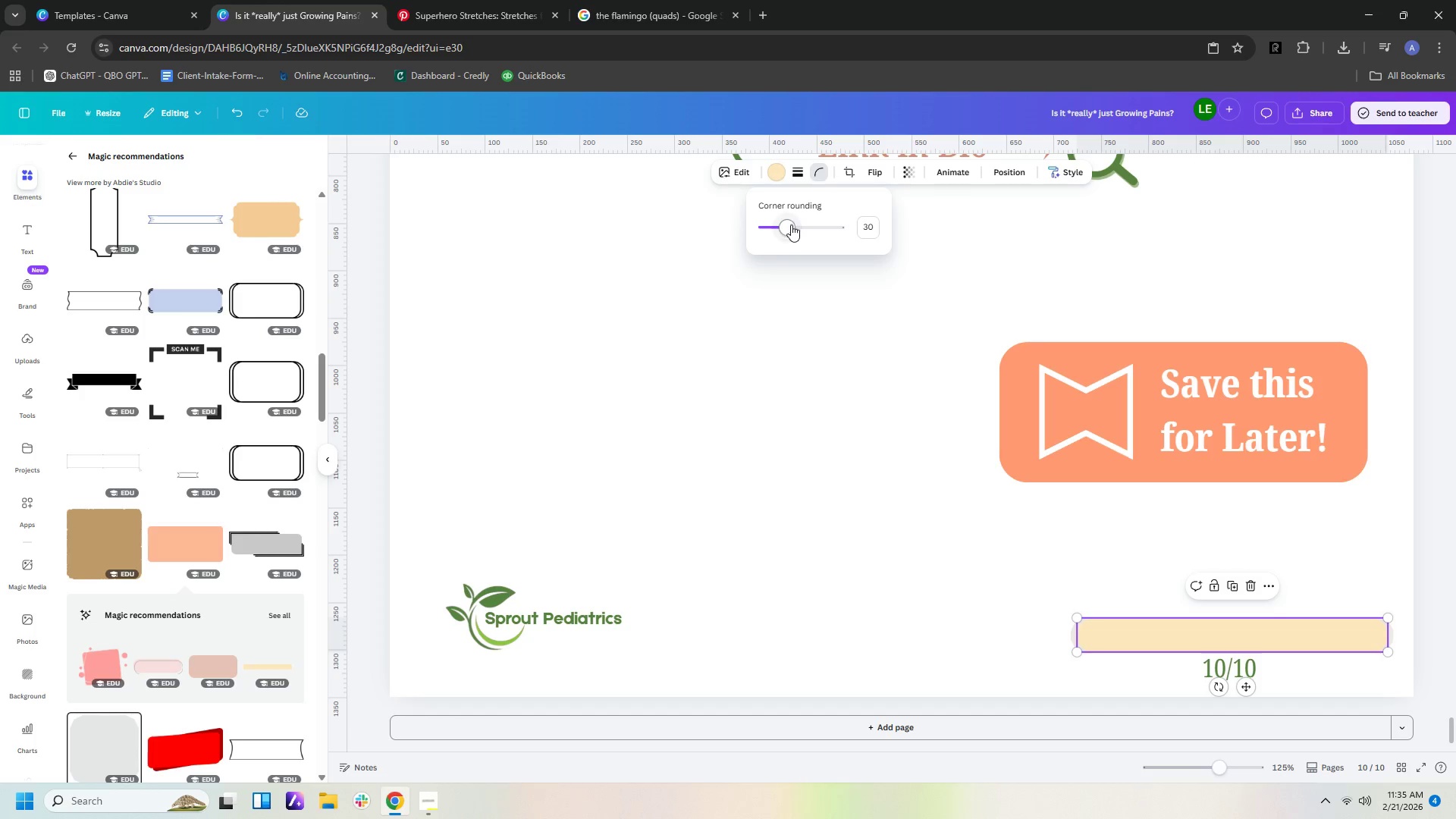 
left_click_drag(start_coordinate=[791, 228], to_coordinate=[801, 226])
 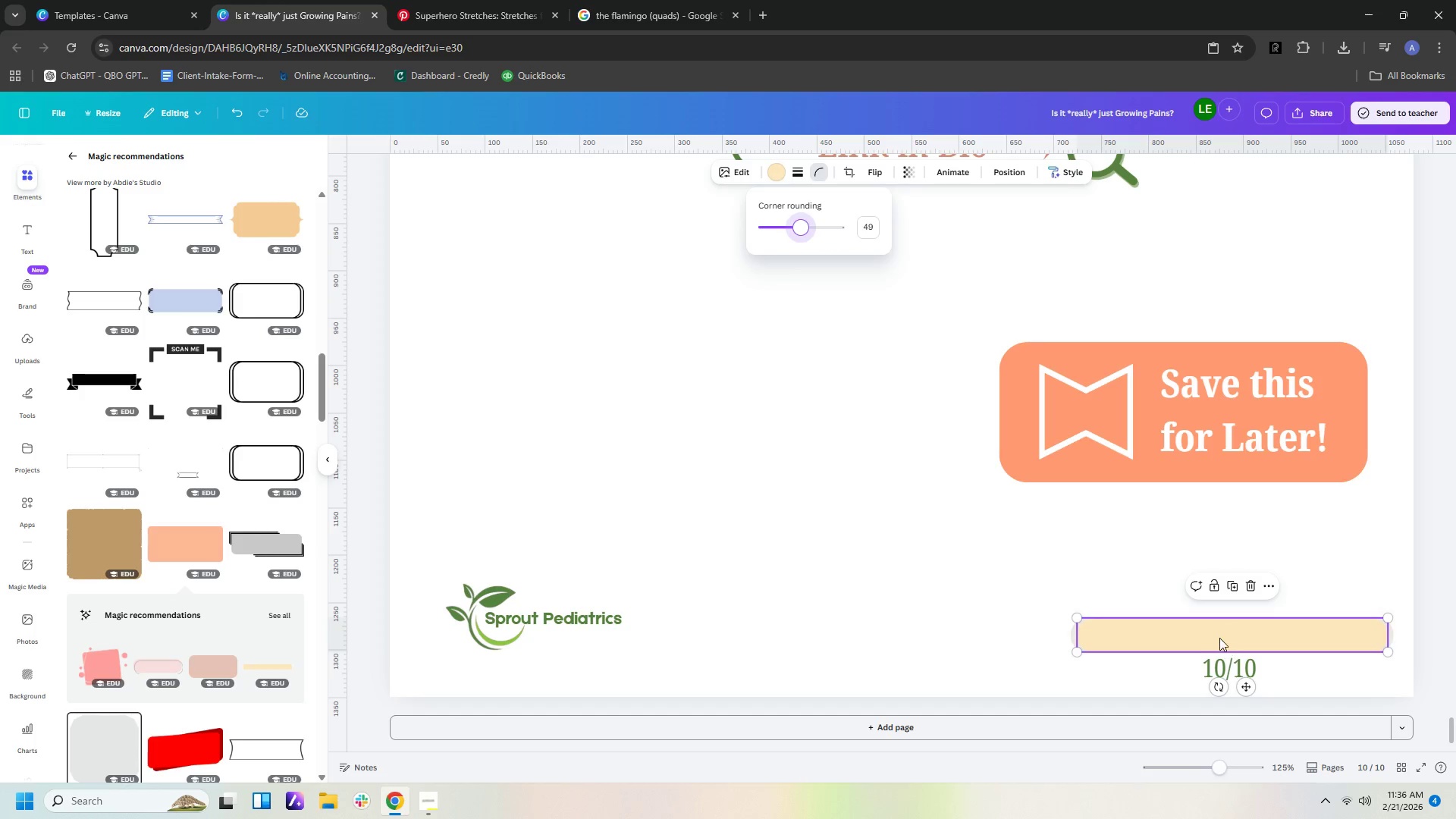 
left_click([1218, 636])
 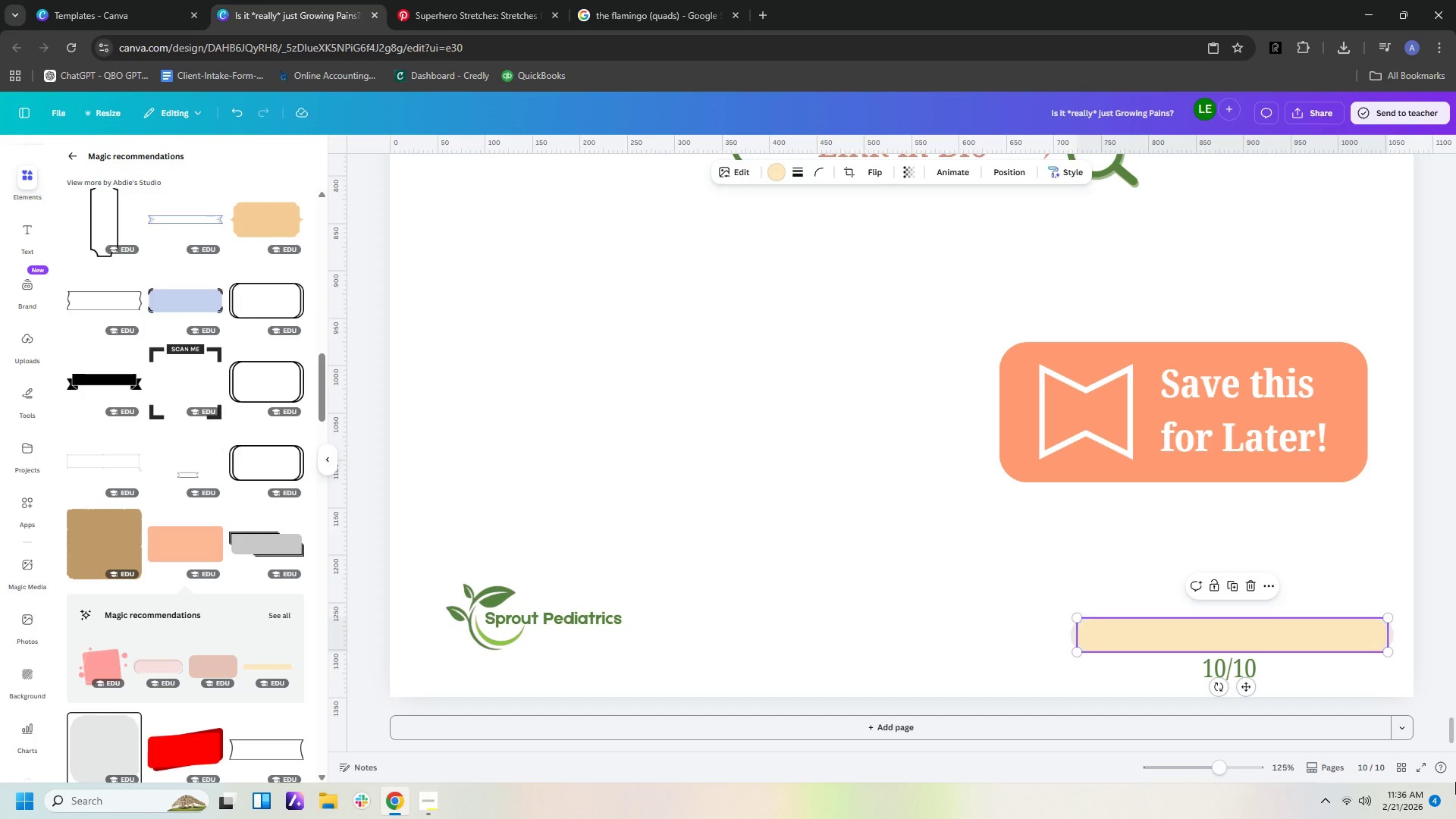 
key(ArrowLeft)
 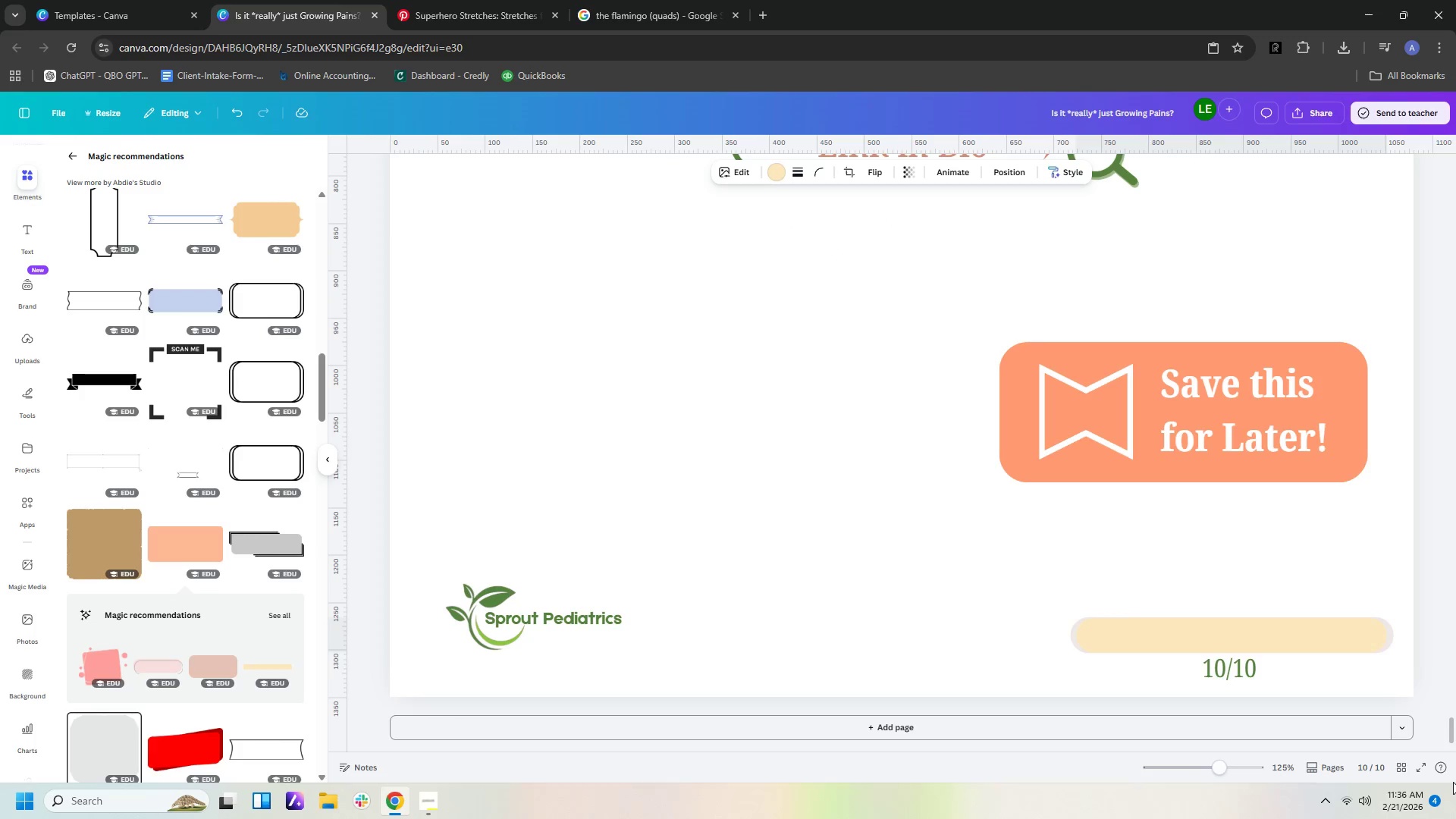 
key(ArrowLeft)
 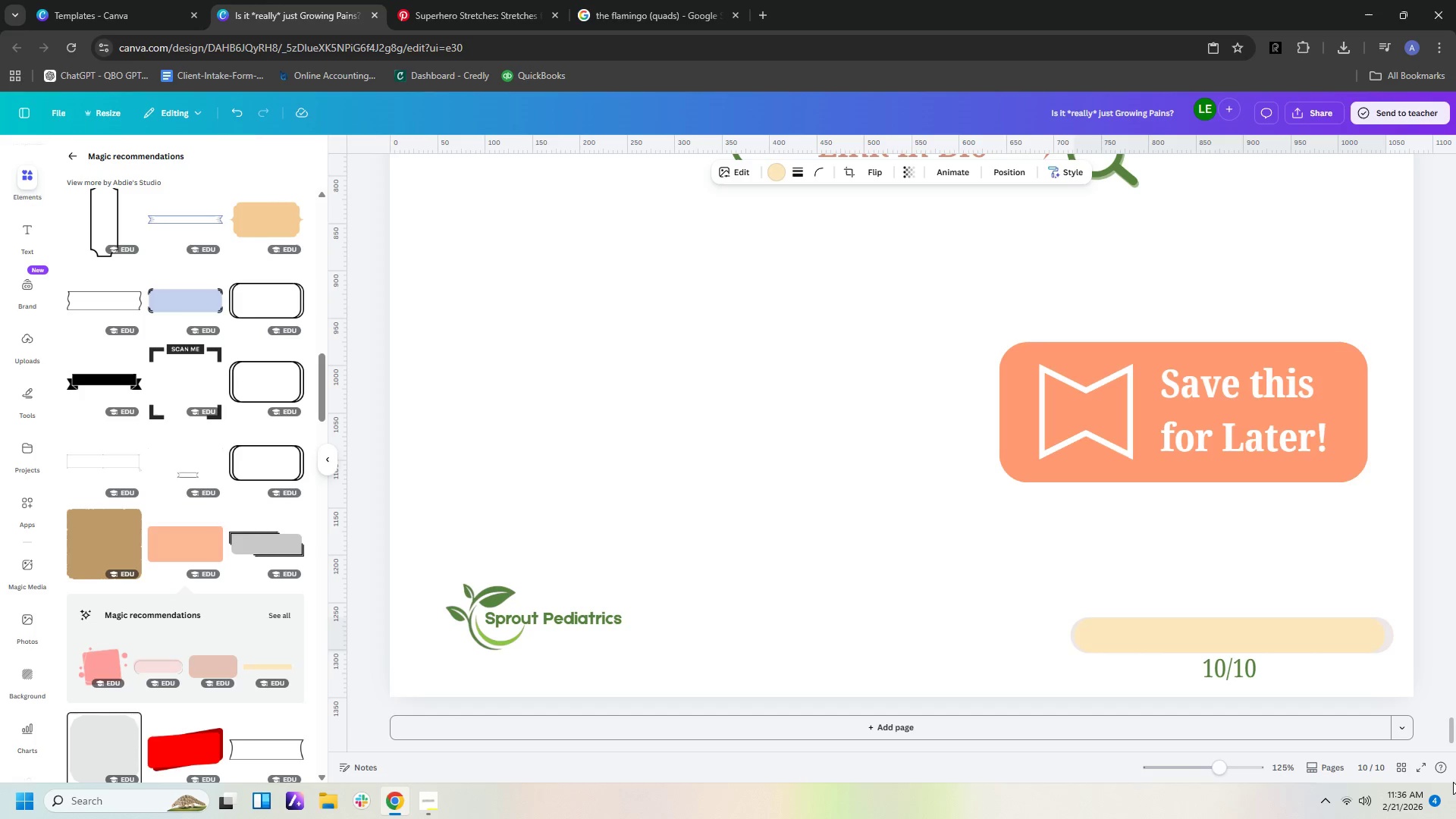 
key(ArrowLeft)
 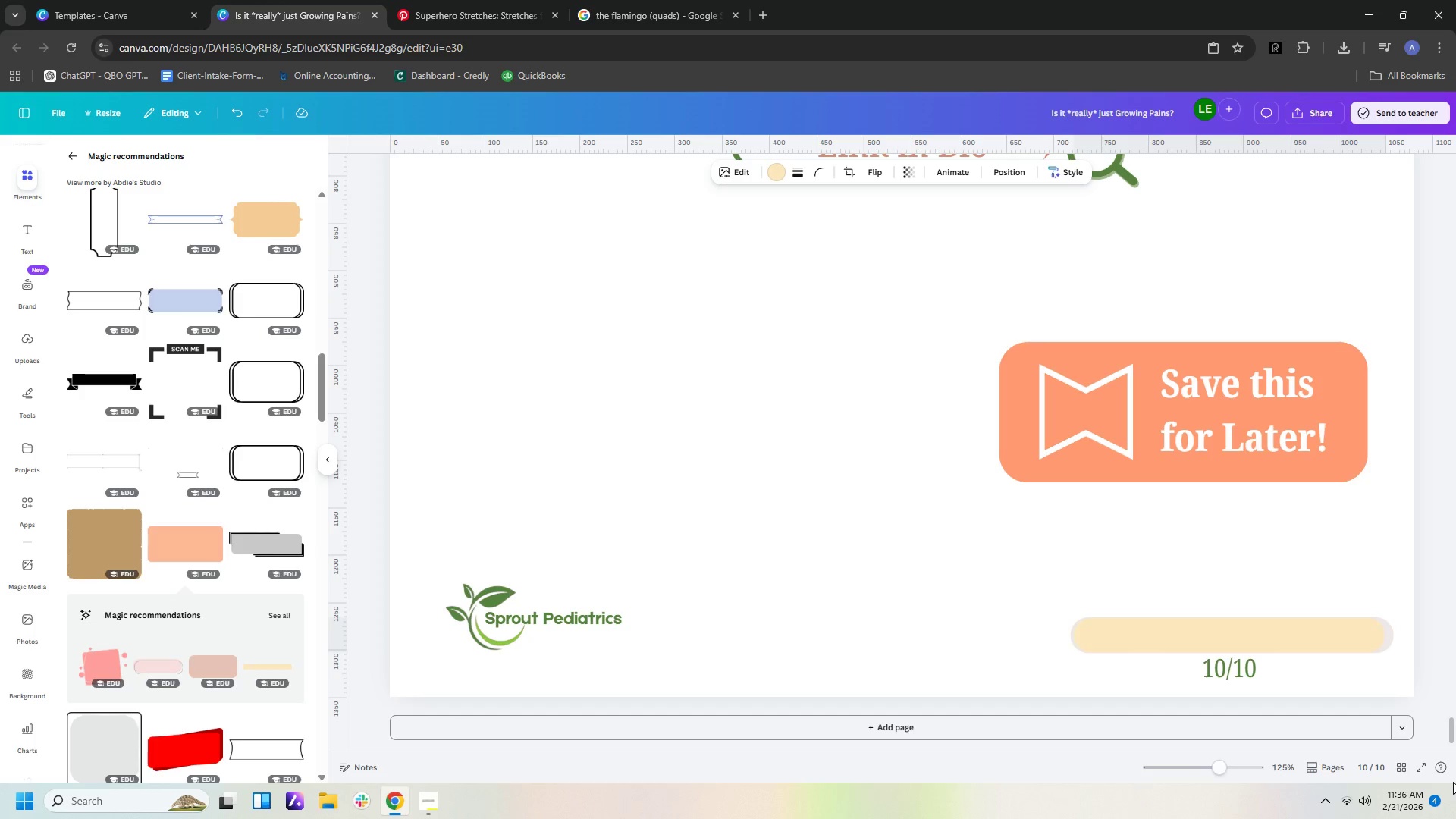 
key(ArrowLeft)
 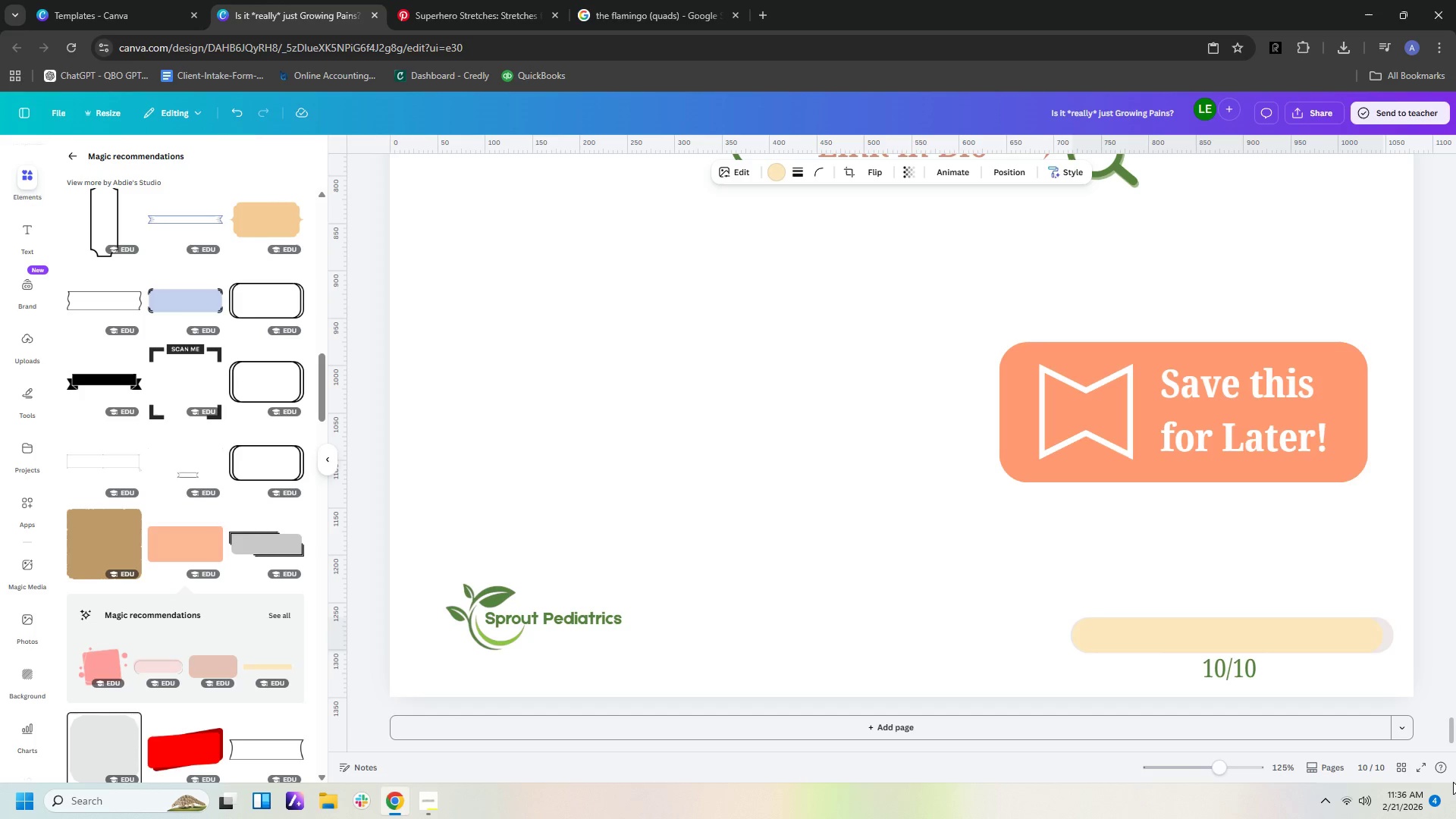 
key(ArrowLeft)
 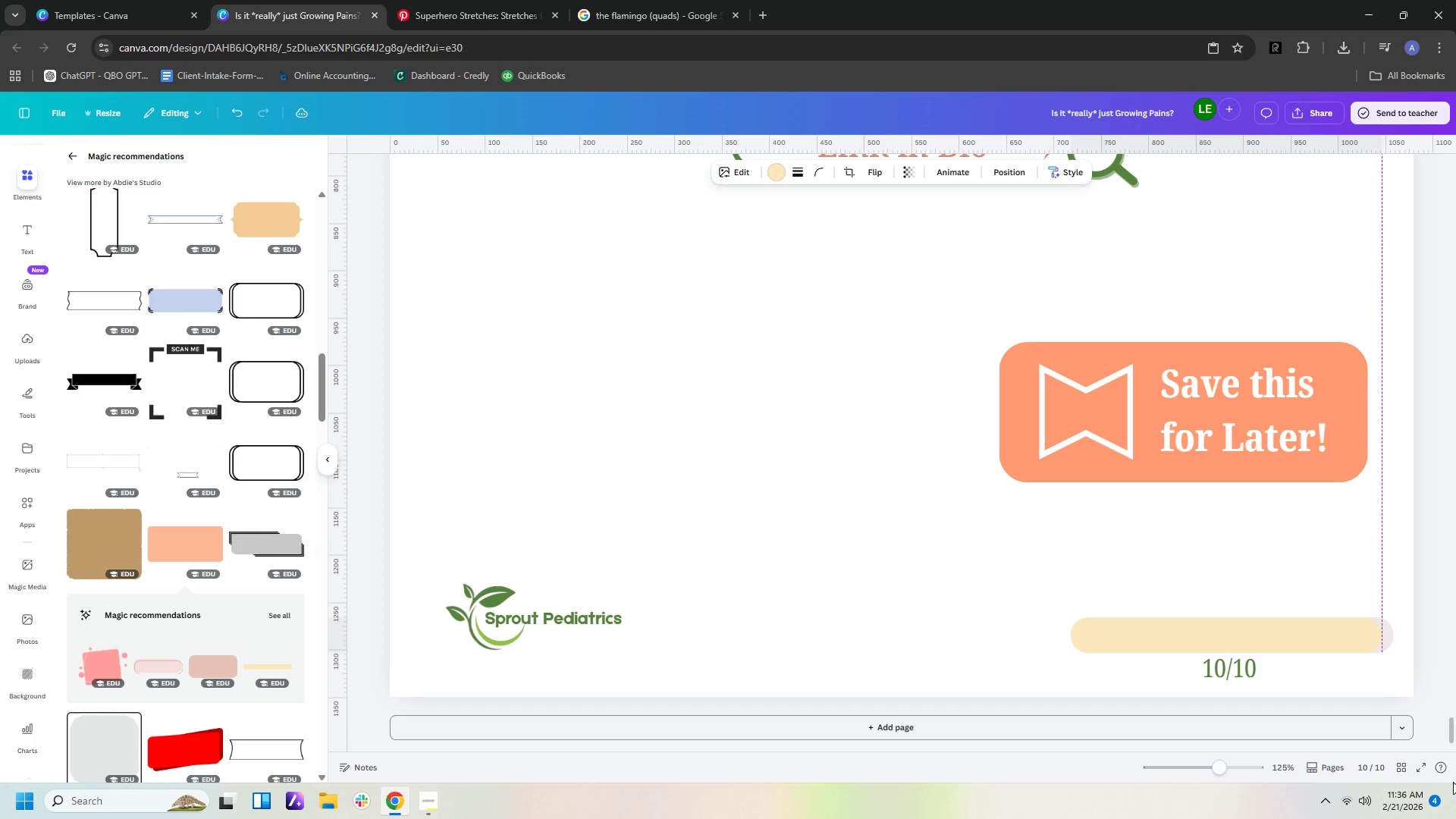 
key(ArrowLeft)
 